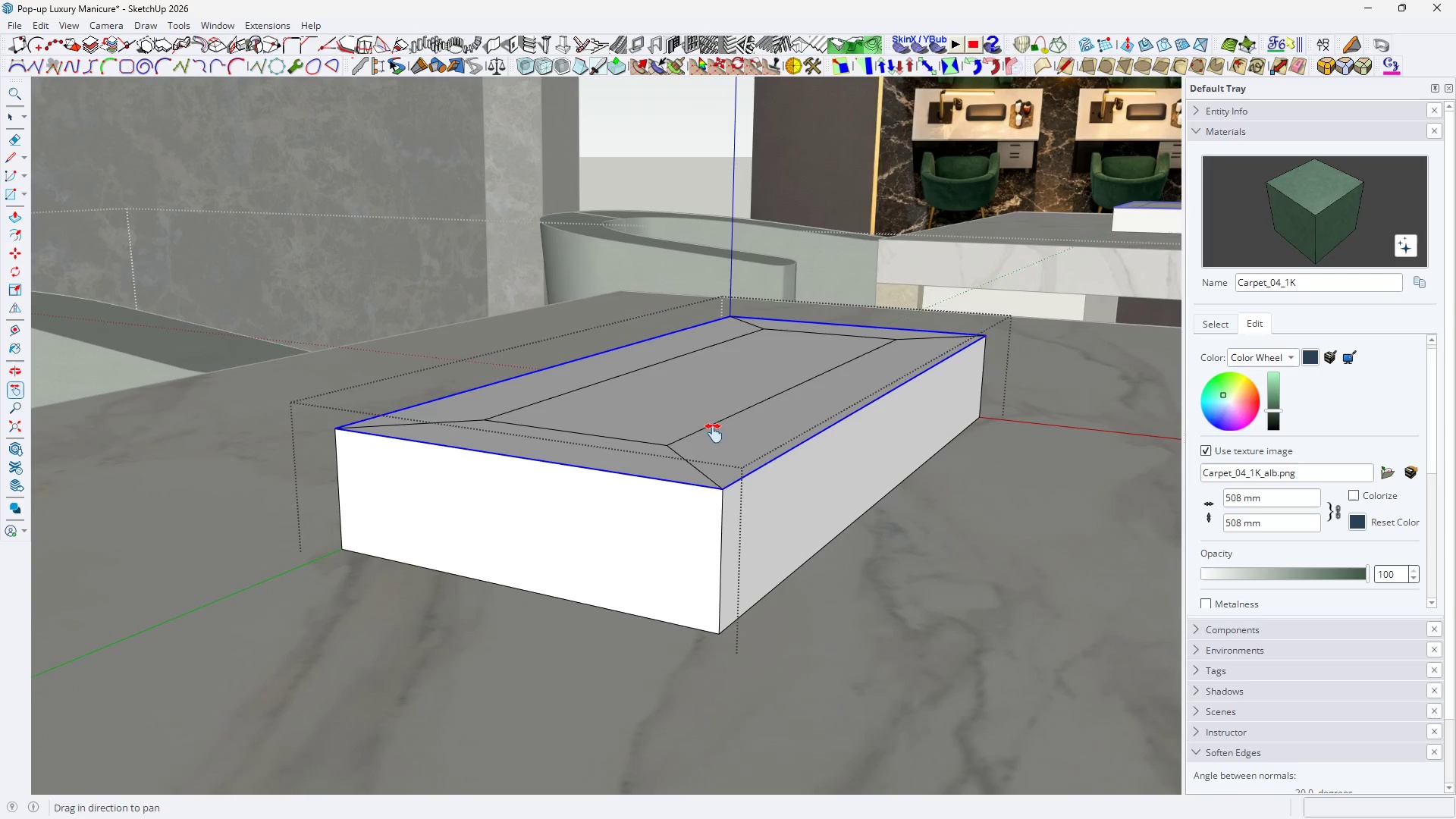 
key(Space)
 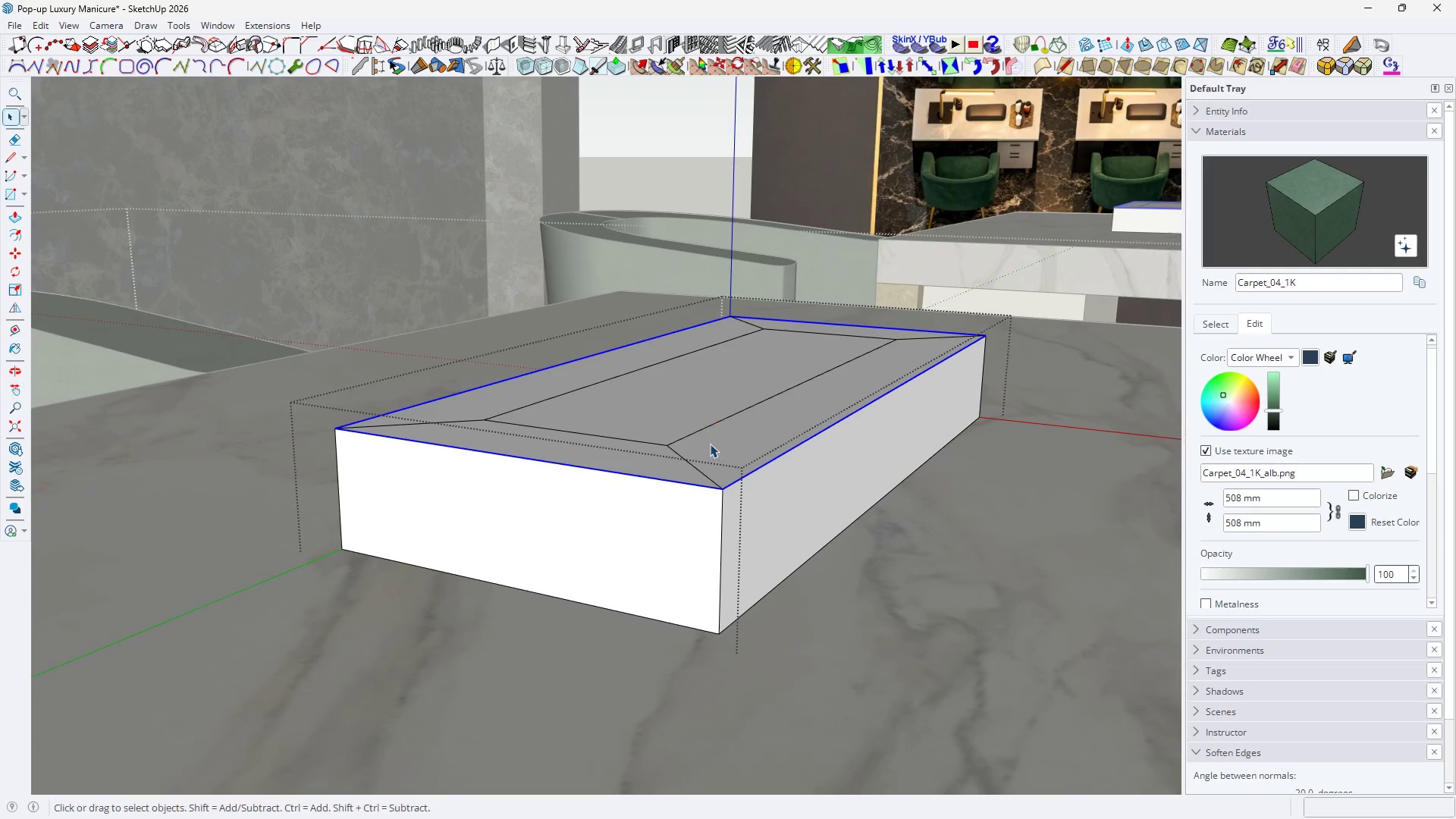 
key(M)
 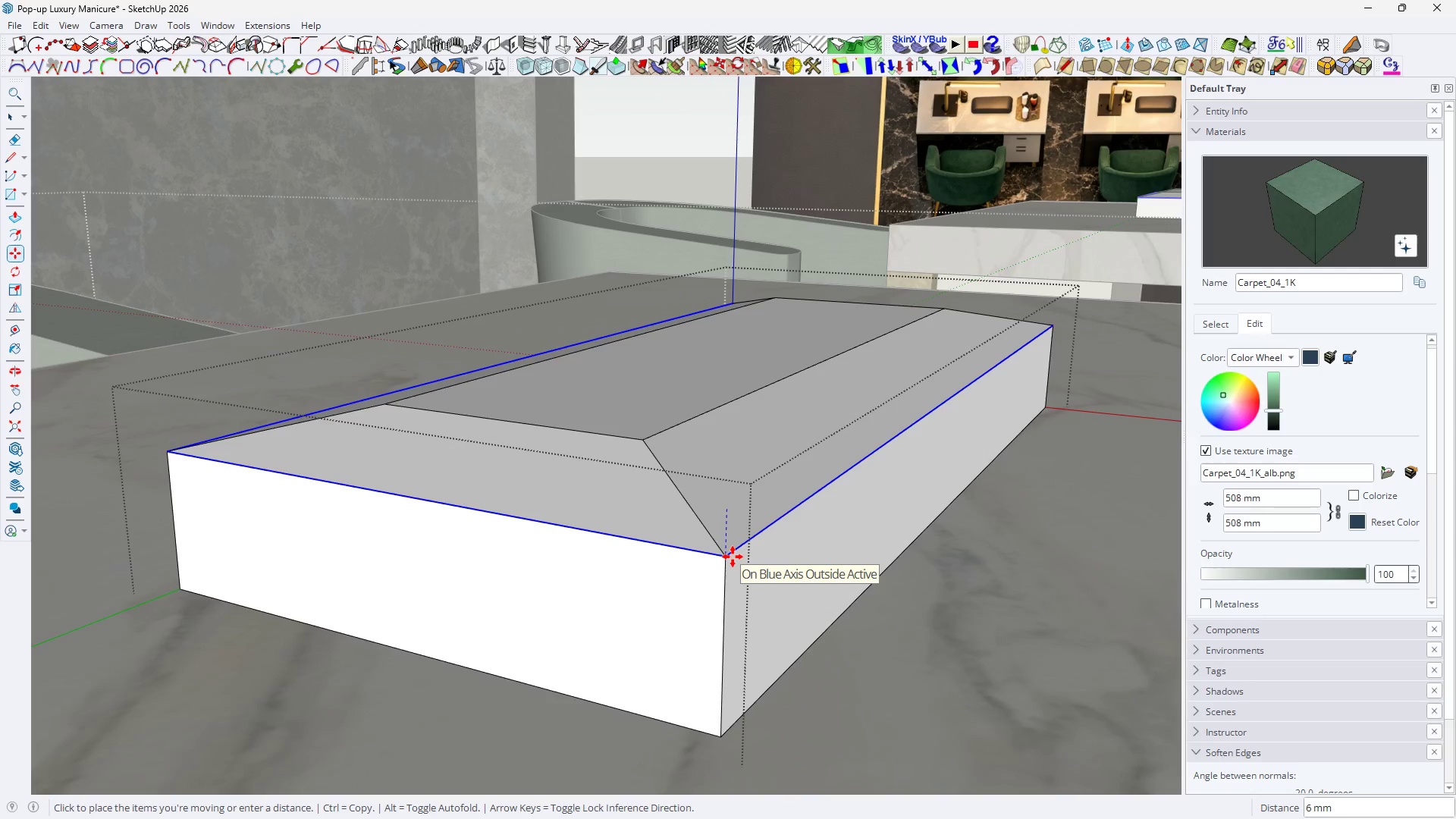 
scroll: coordinate [719, 480], scroll_direction: up, amount: 4.0
 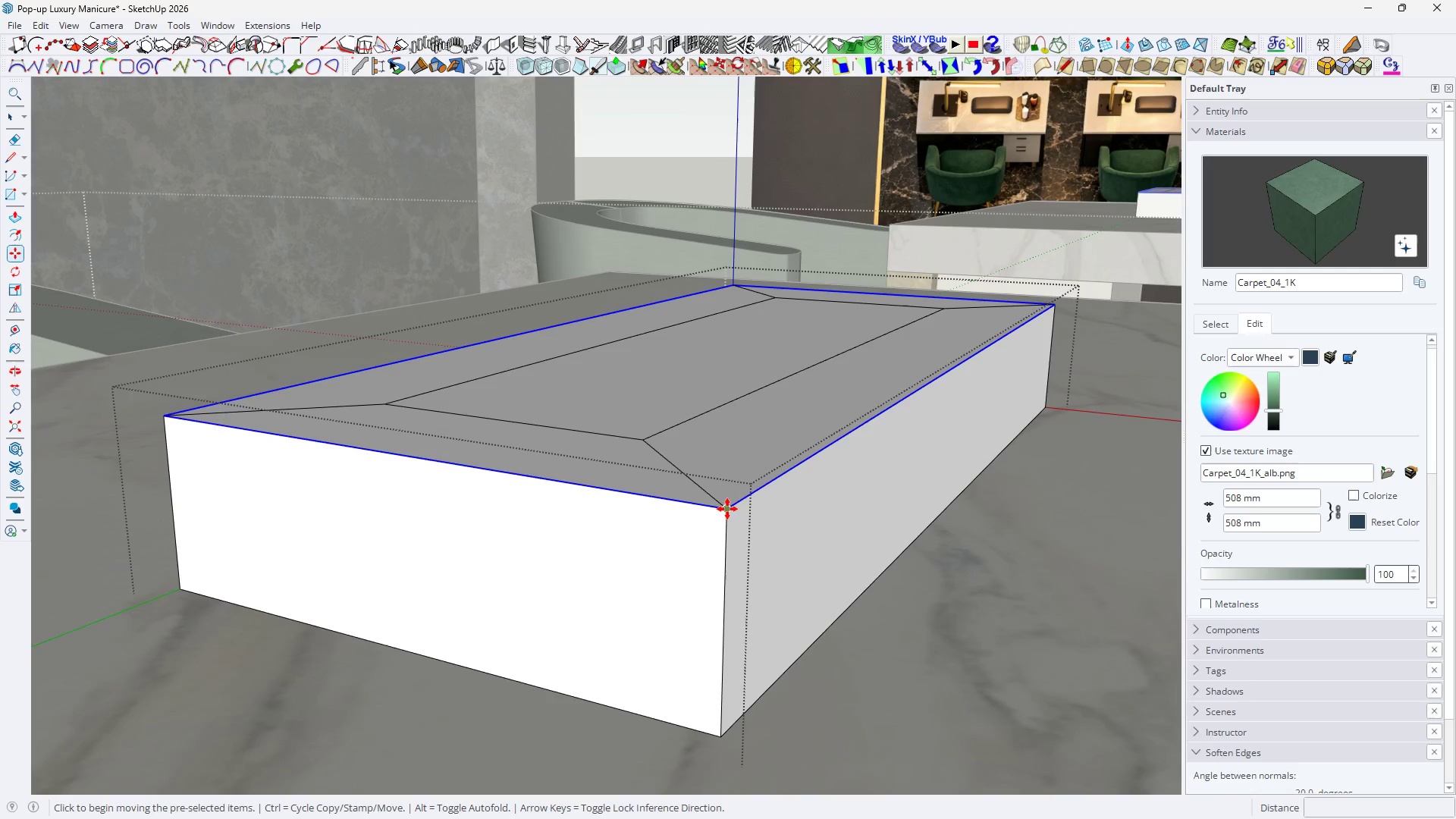 
key(7)
 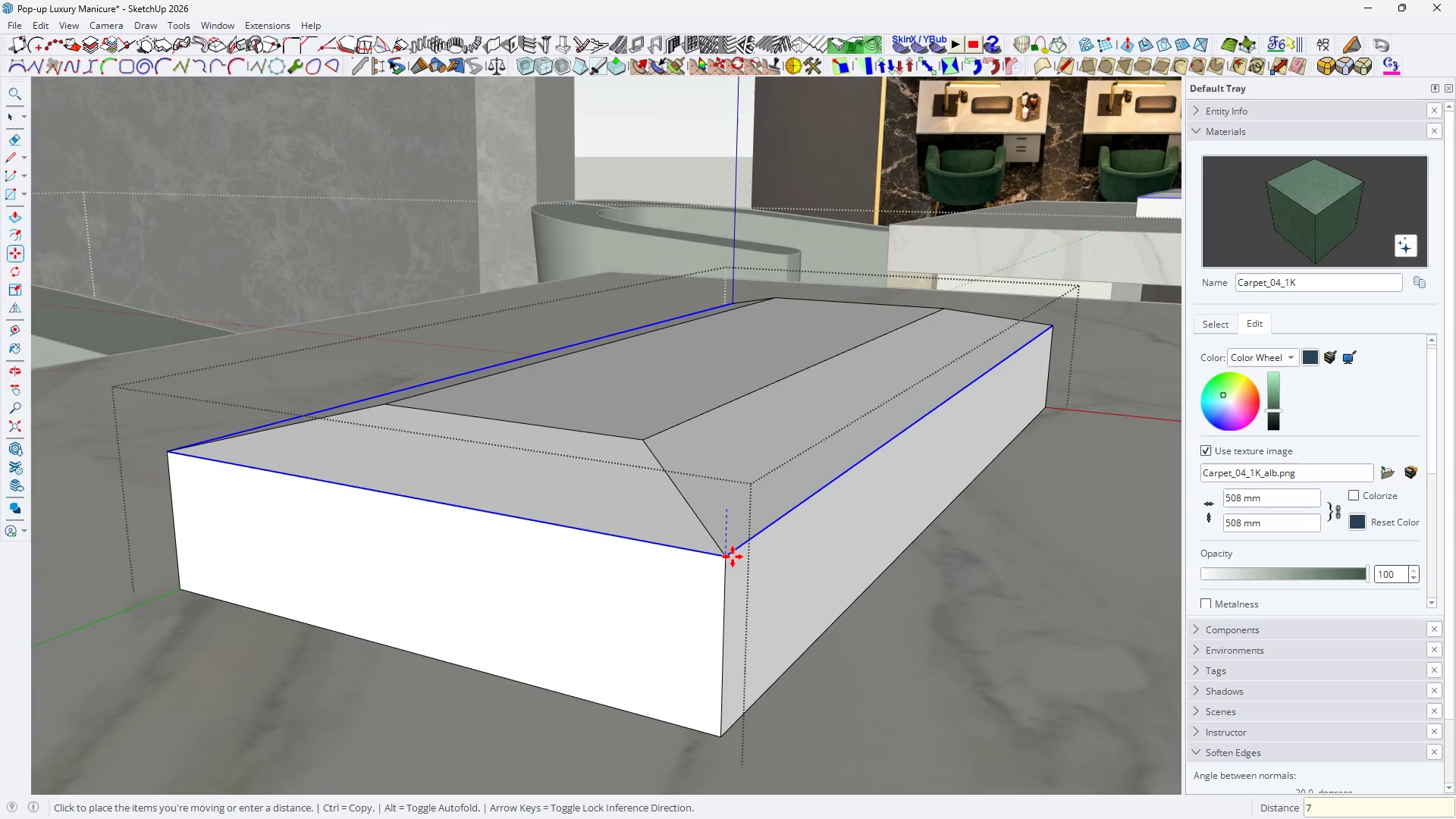 
key(Period)
 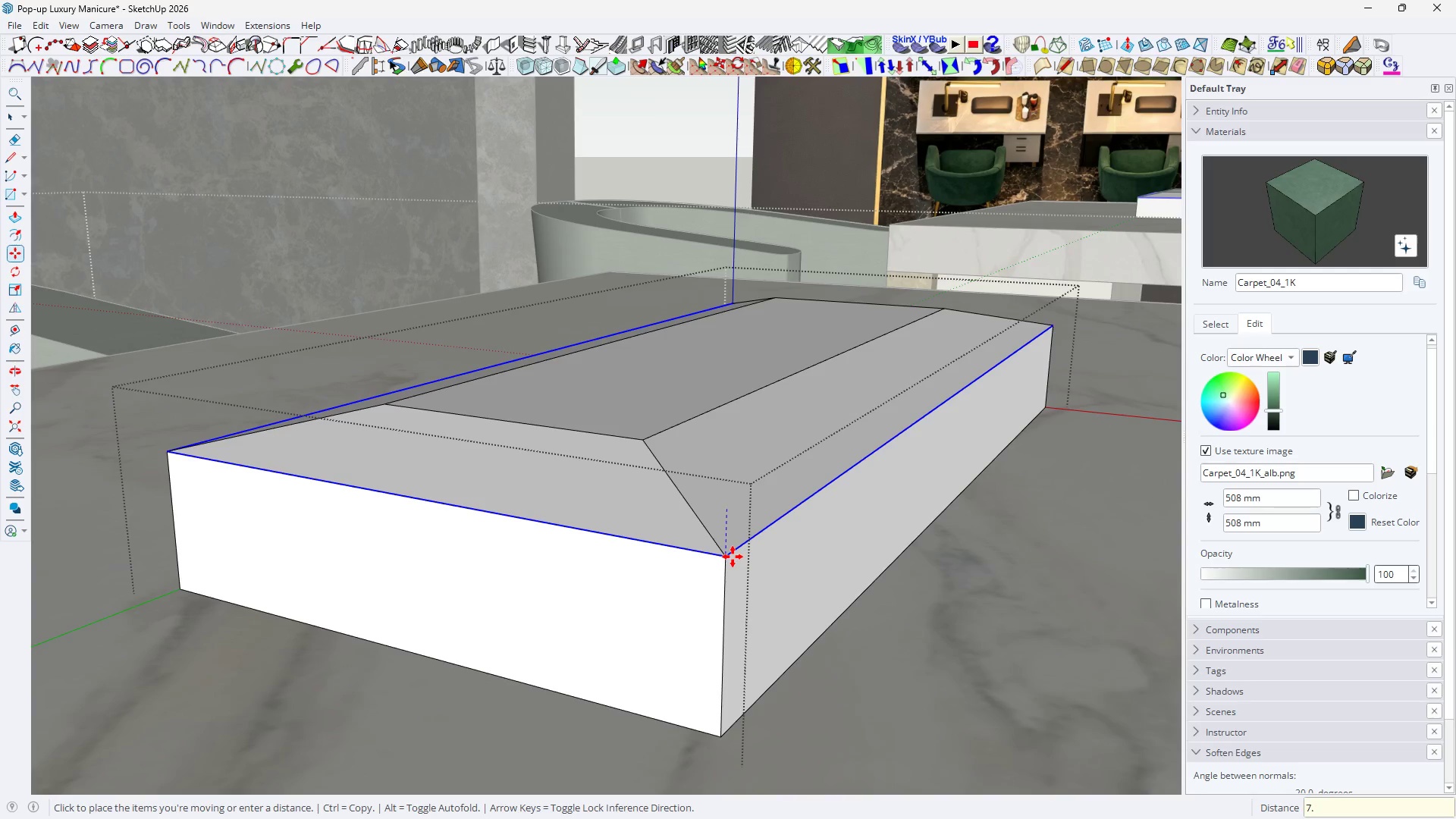 
key(5)
 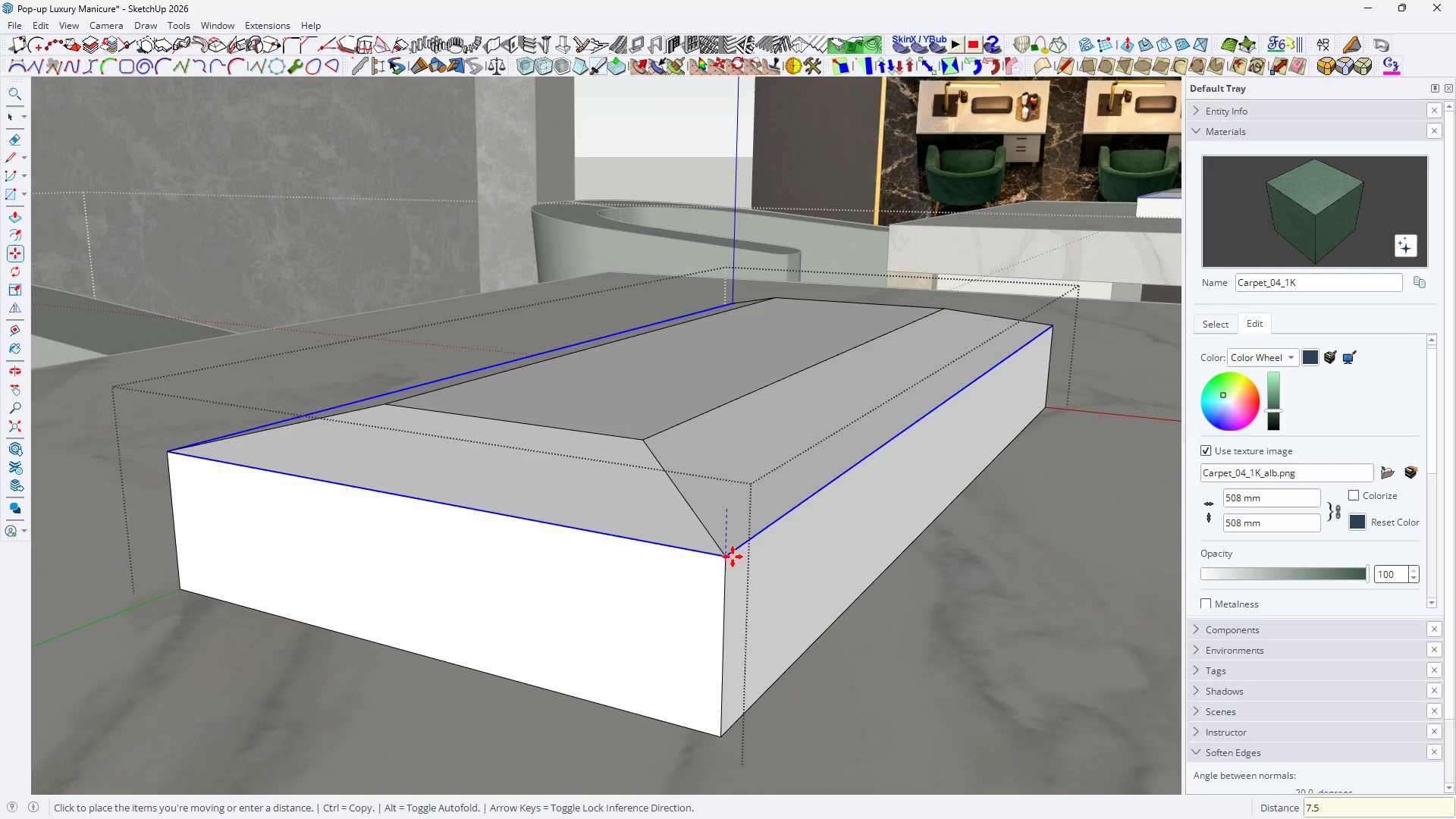 
key(Enter)
 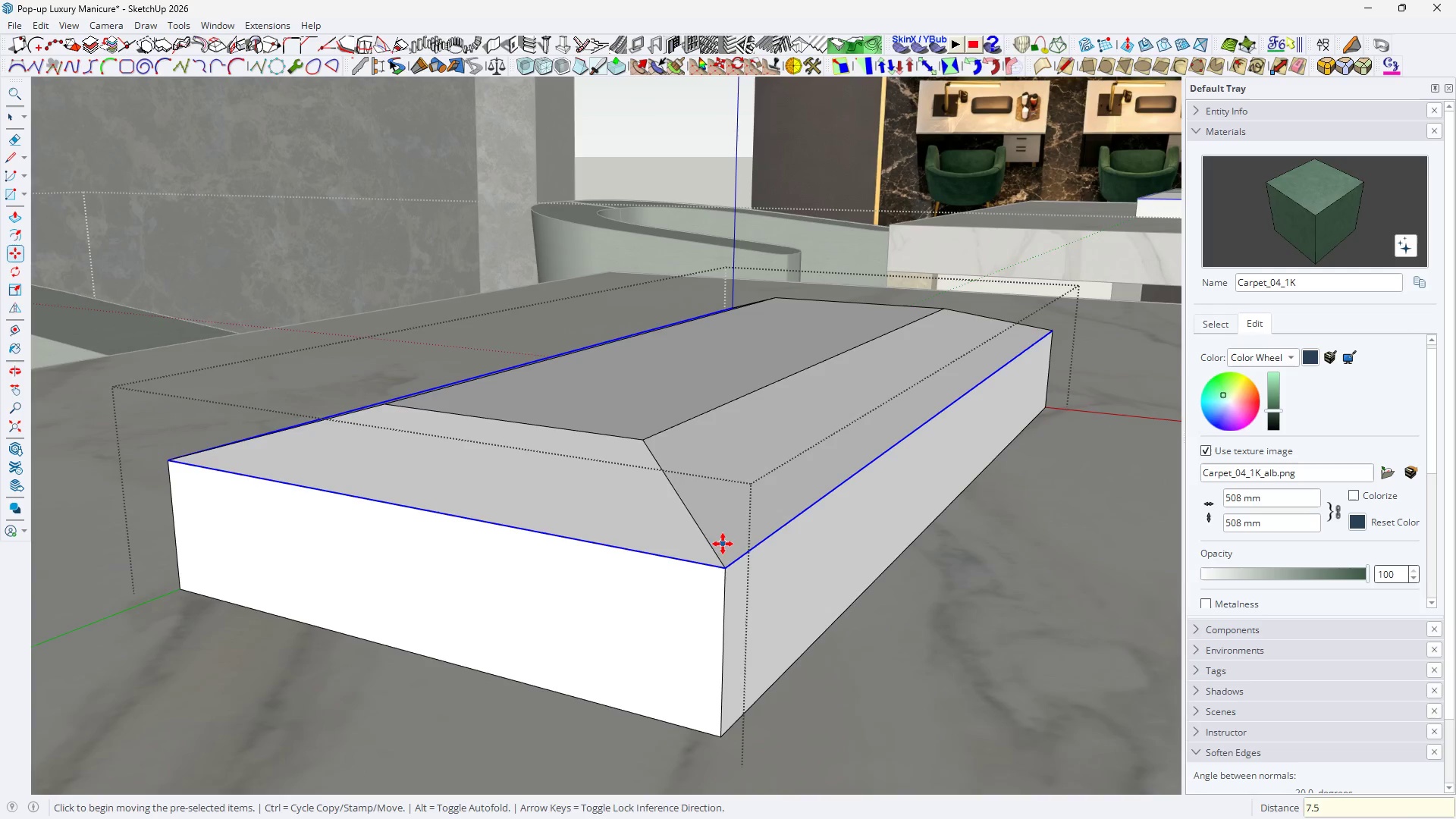 
key(Space)
 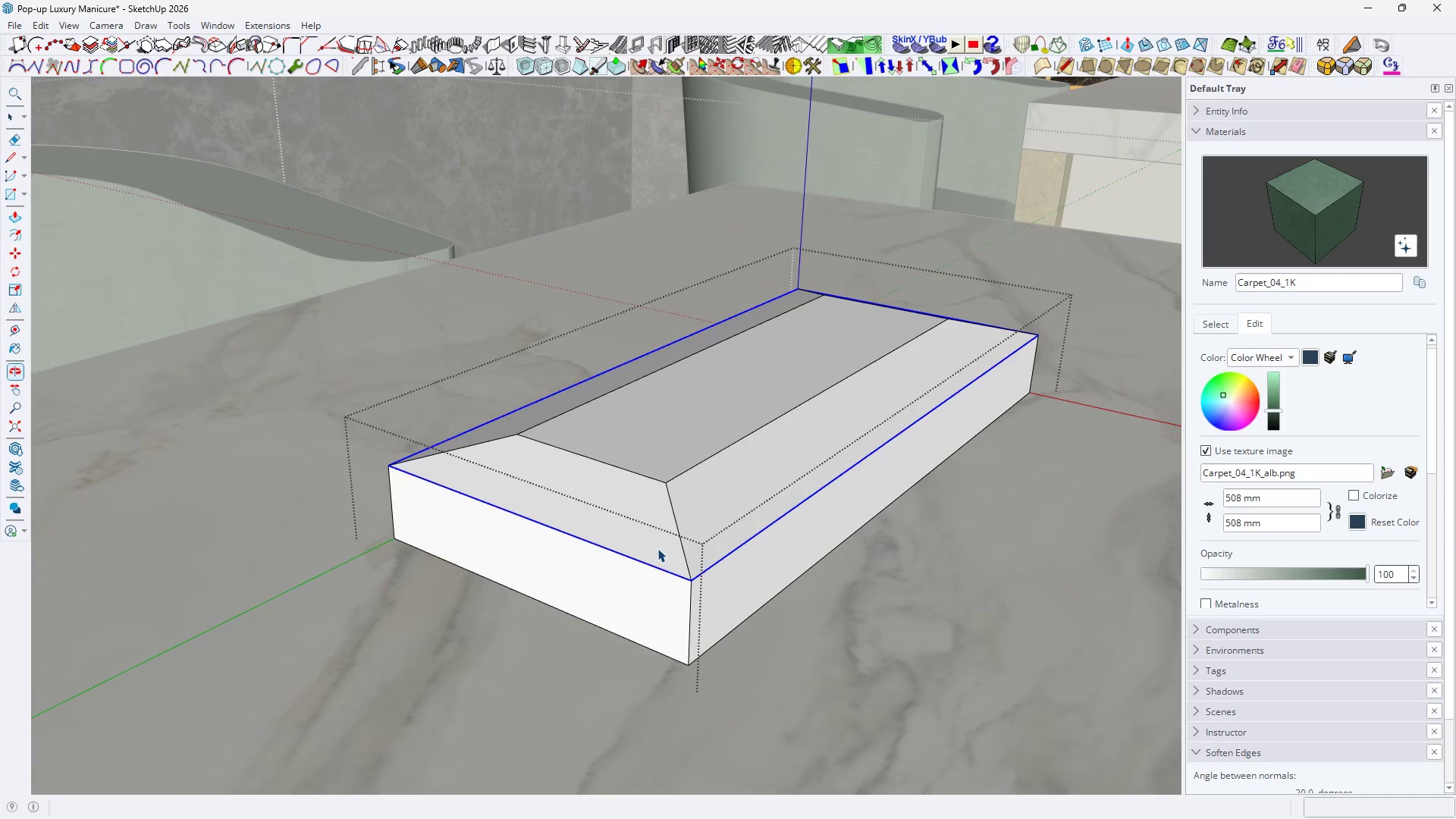 
scroll: coordinate [713, 521], scroll_direction: down, amount: 6.0
 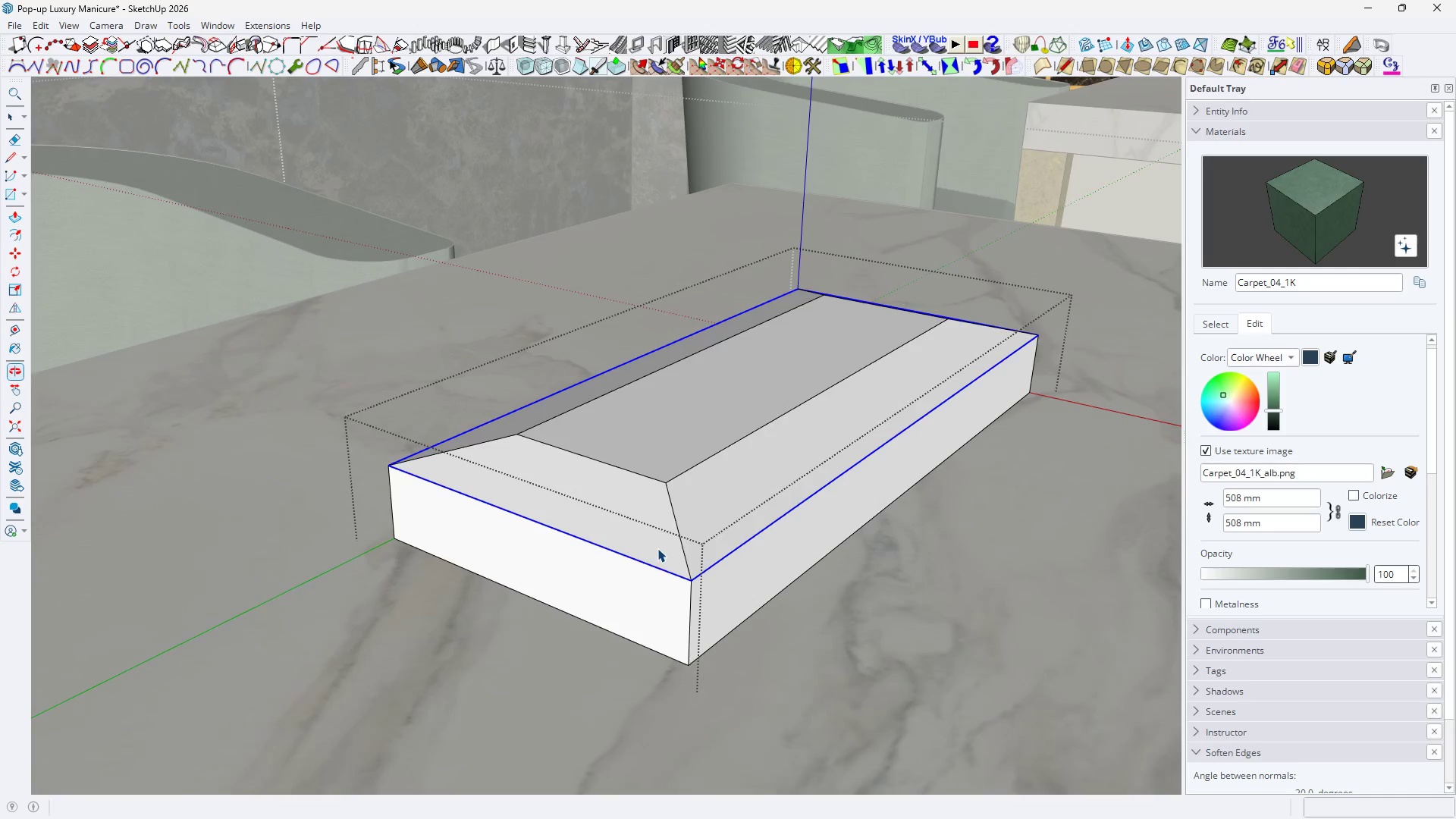 
left_click([673, 527])
 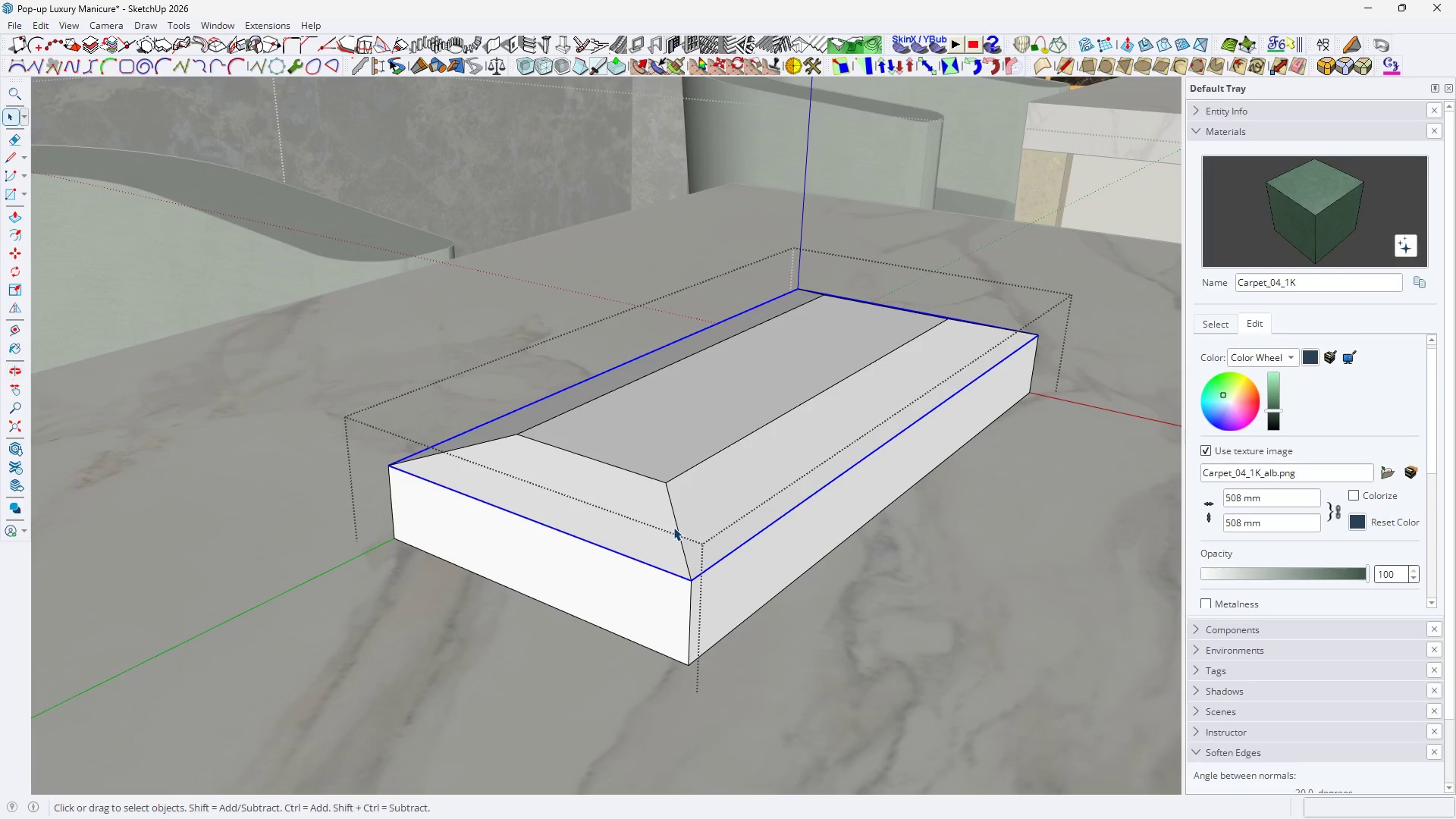 
key(Space)
 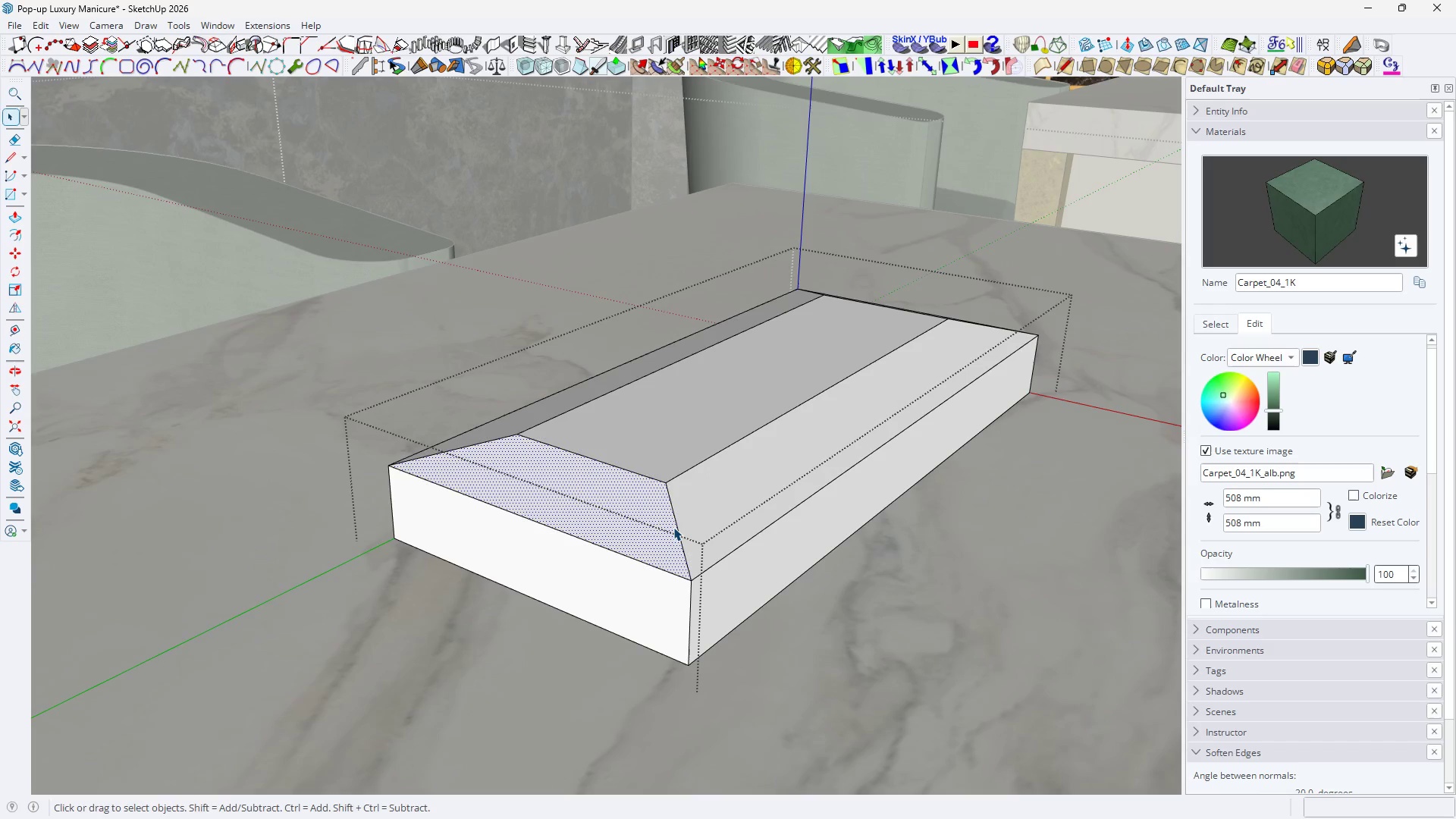 
double_click([673, 527])
 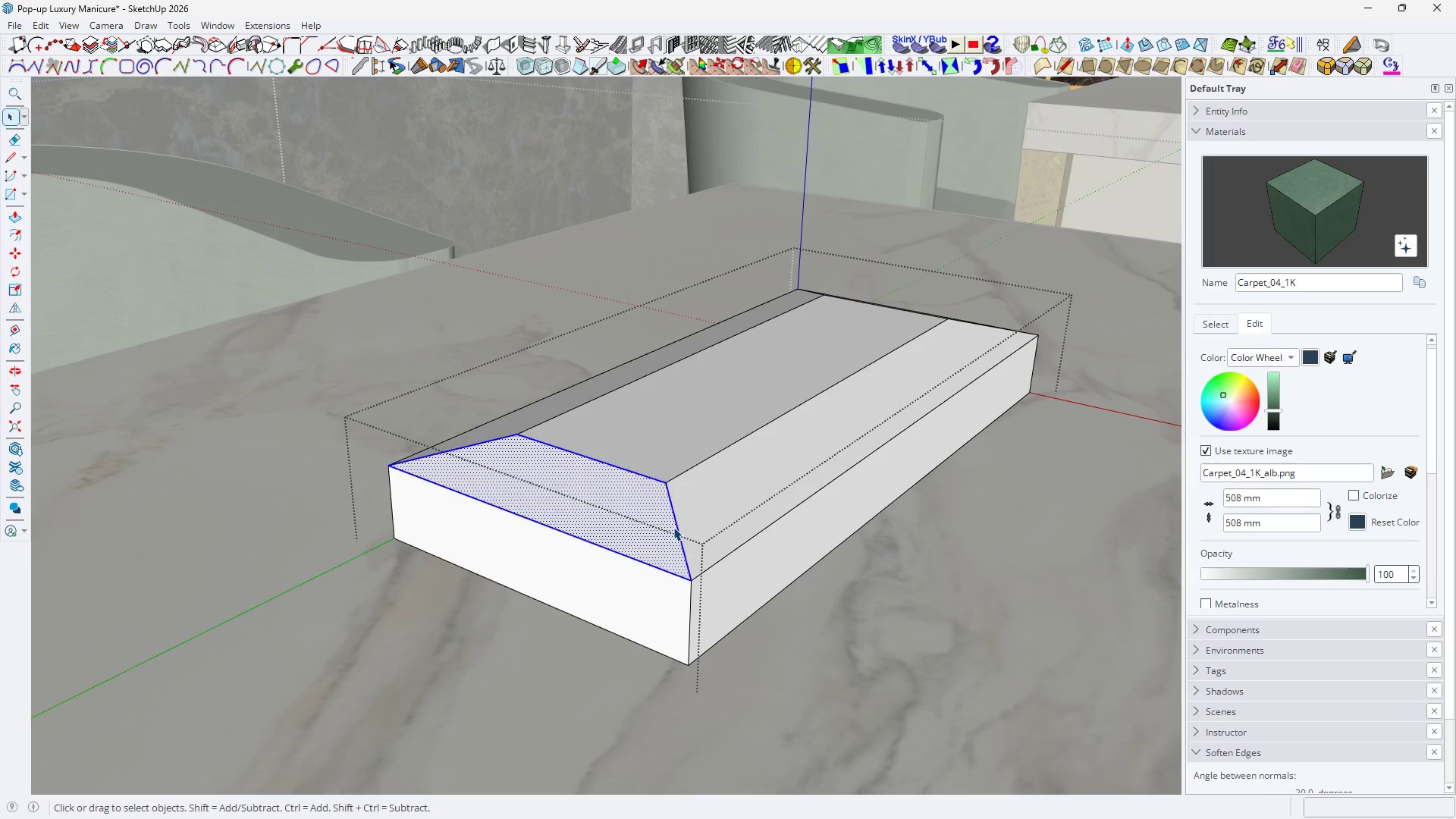 
triple_click([673, 527])
 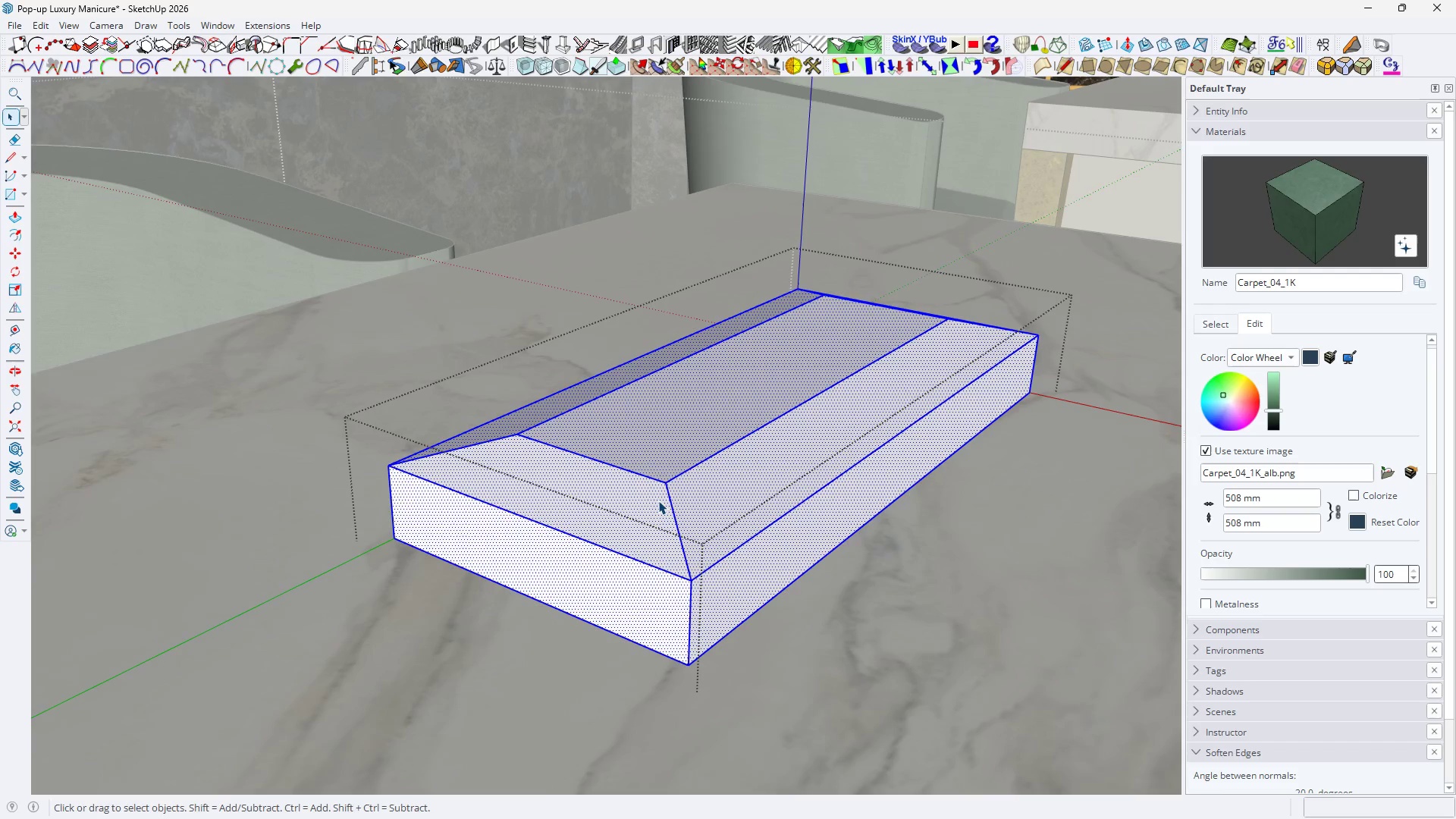 
key(E)
 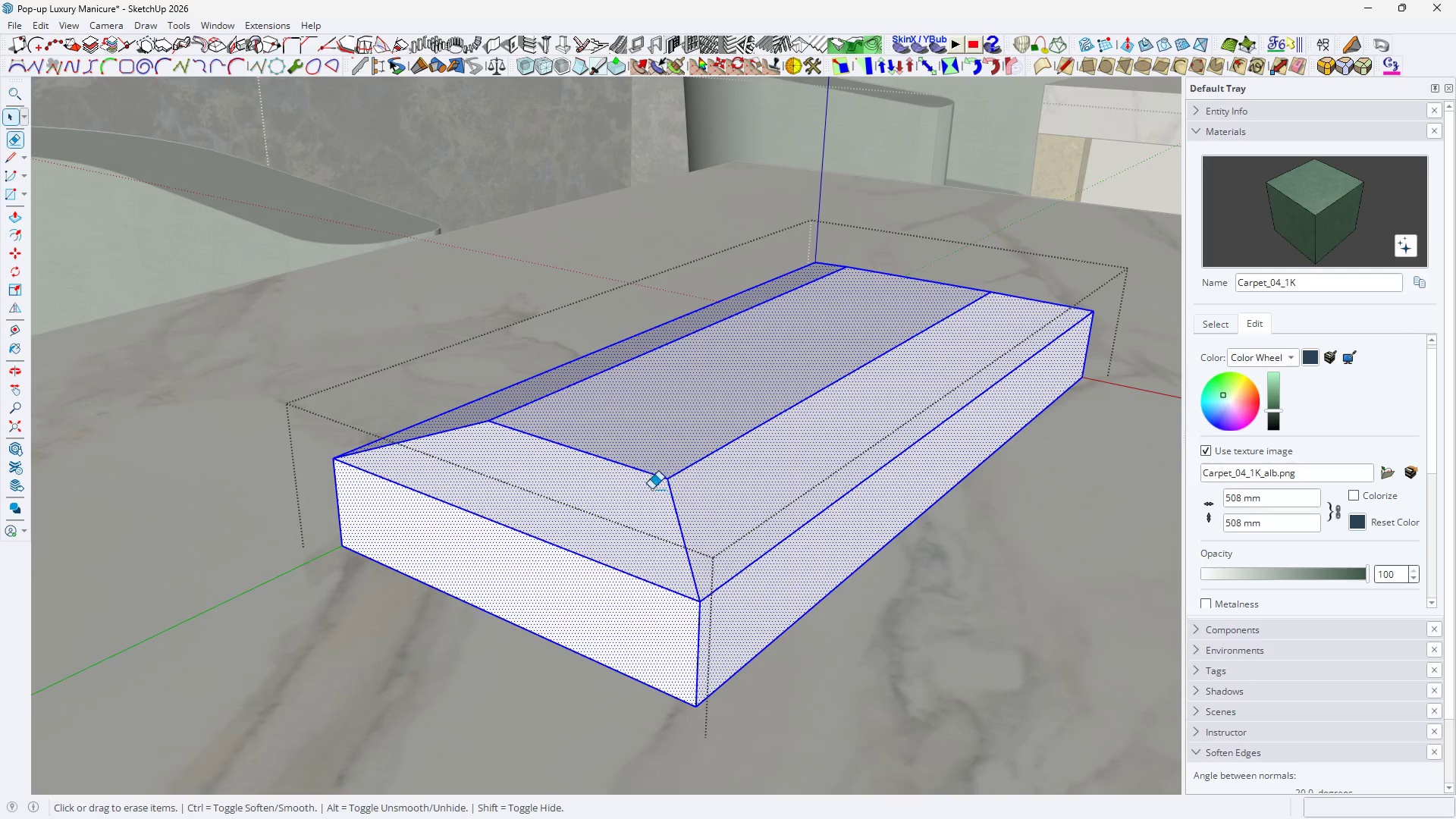 
key(Control+ControlLeft)
 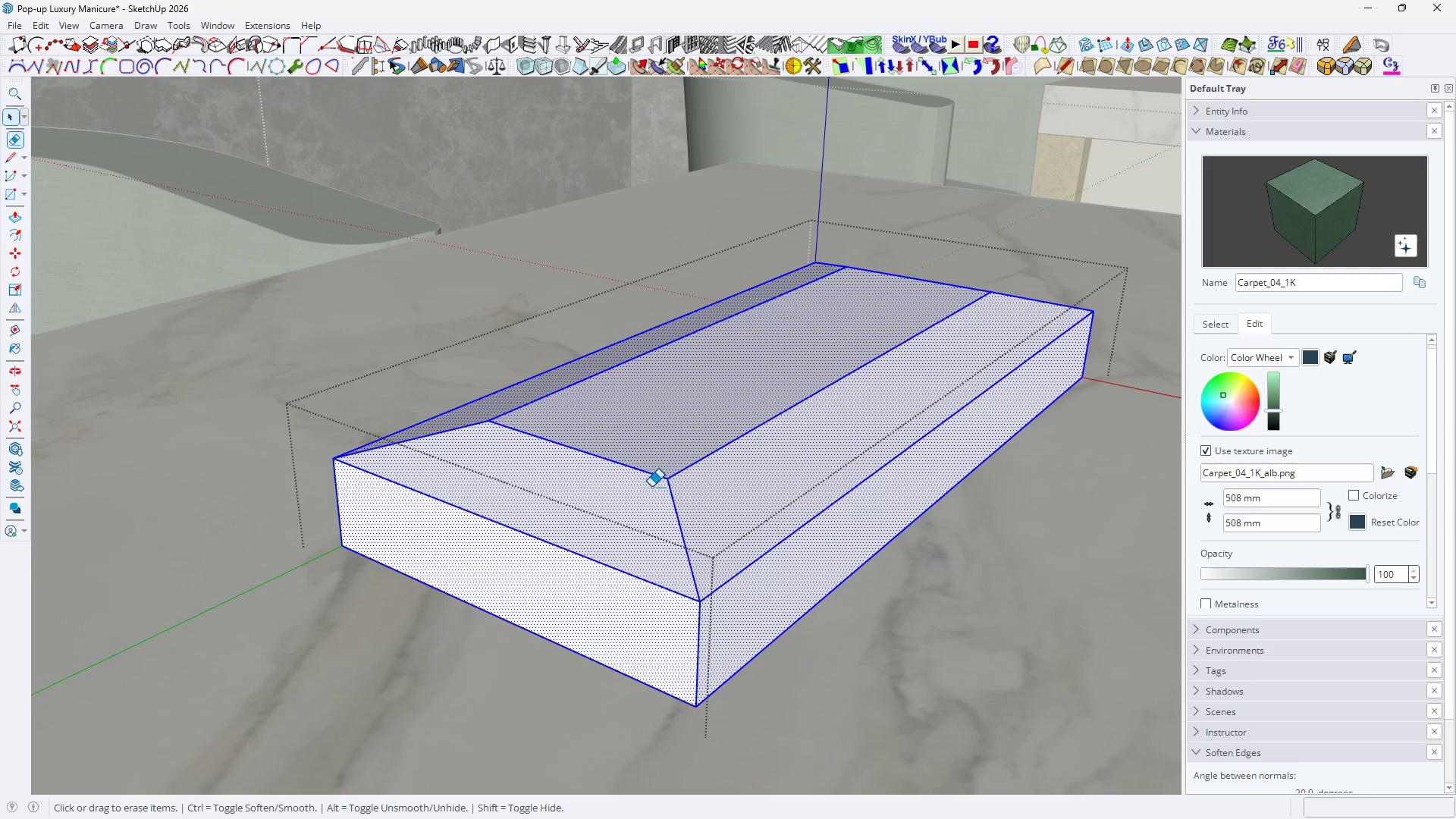 
left_click_drag(start_coordinate=[654, 484], to_coordinate=[661, 465])
 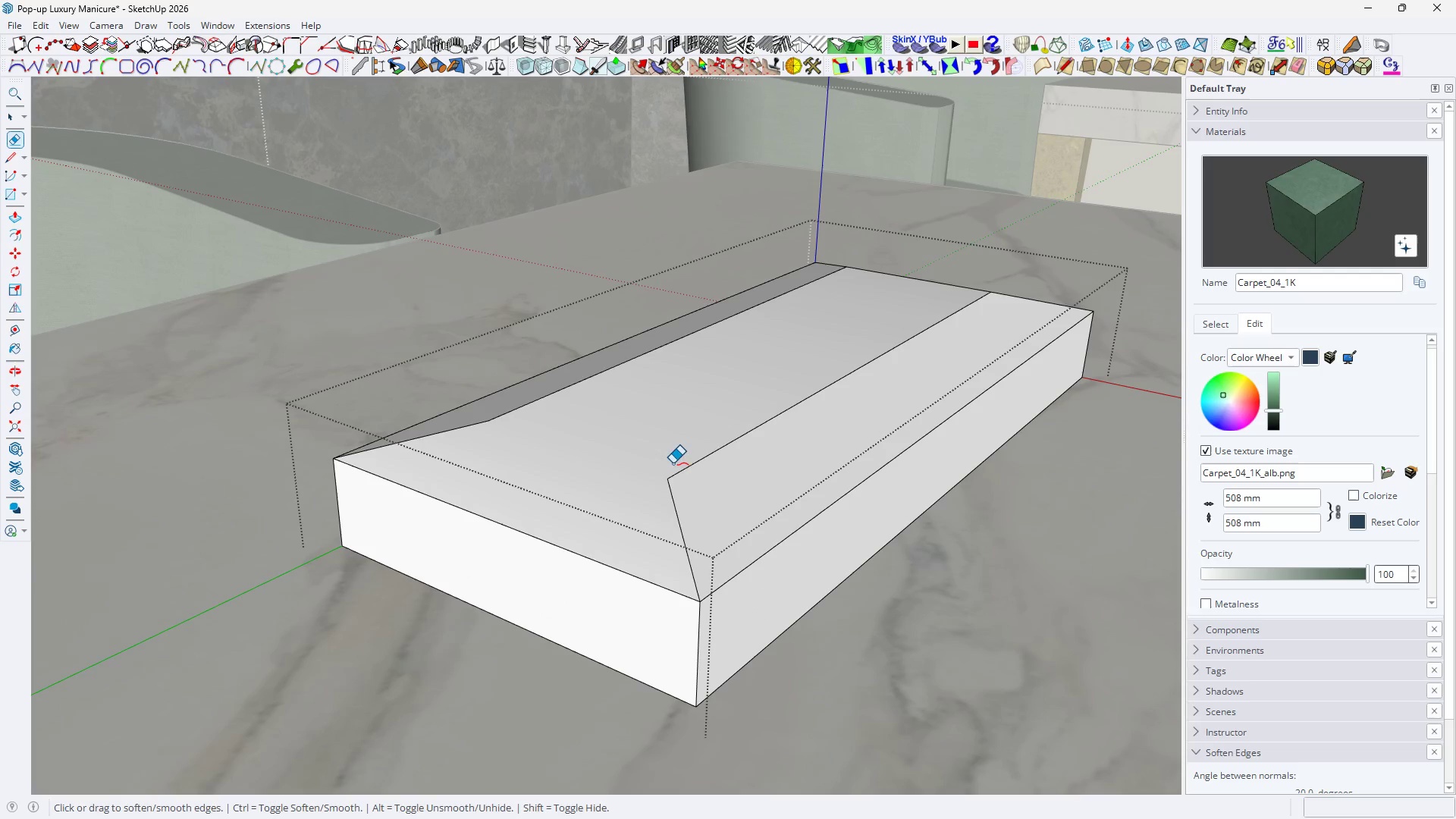 
scroll: coordinate [658, 500], scroll_direction: up, amount: 2.0
 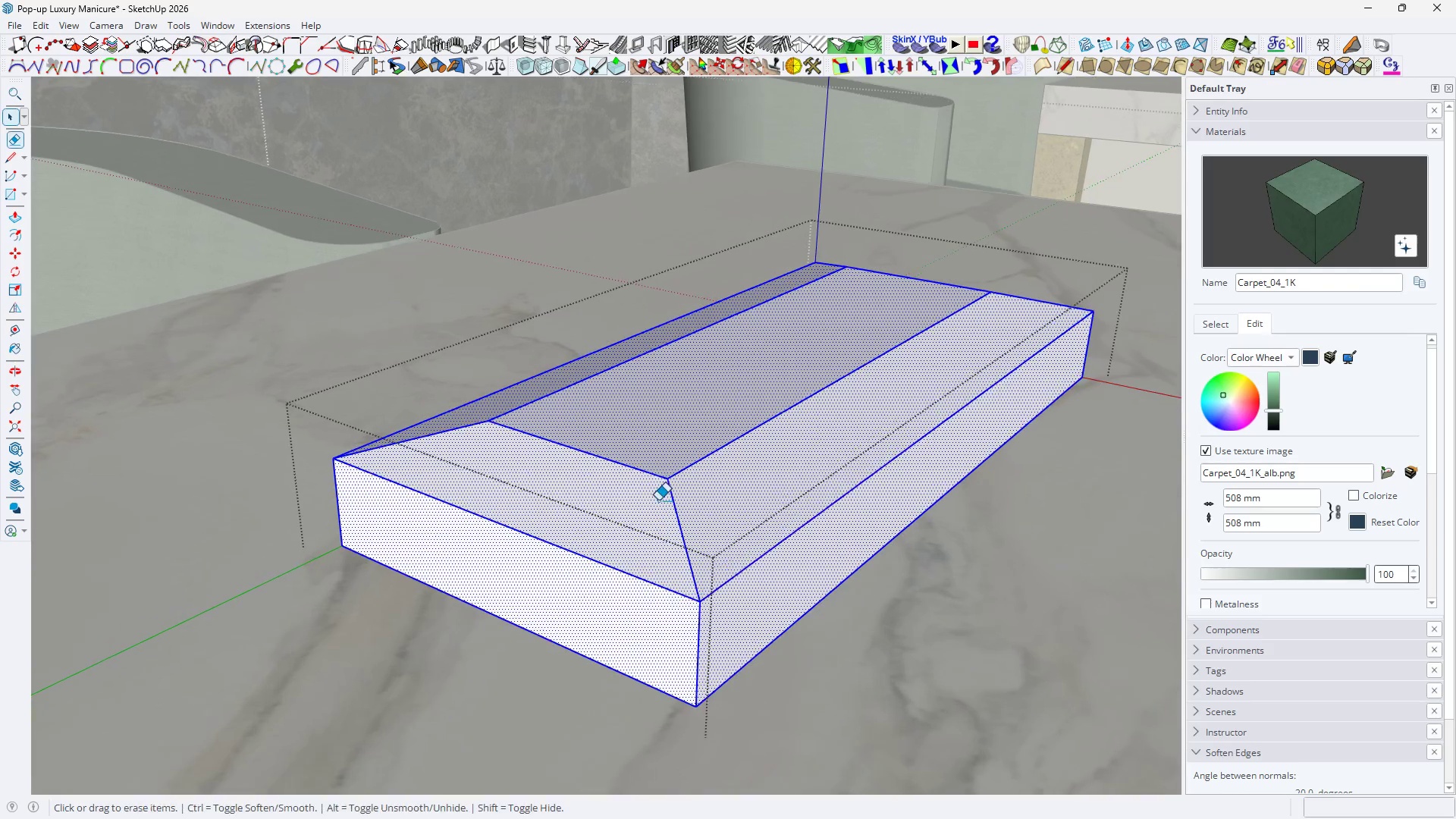 
left_click_drag(start_coordinate=[674, 466], to_coordinate=[672, 507])
 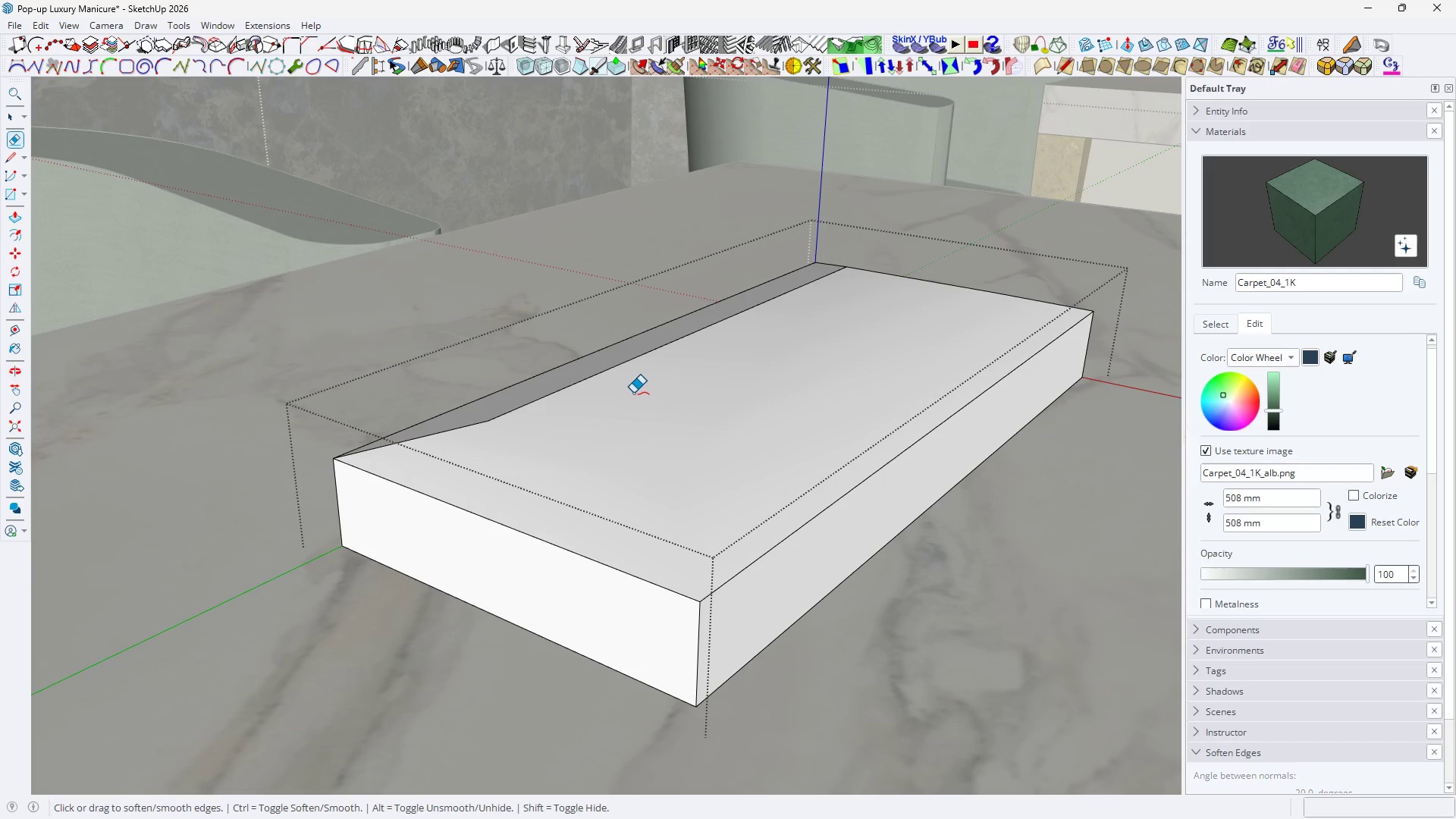 
left_click_drag(start_coordinate=[609, 385], to_coordinate=[565, 391])
 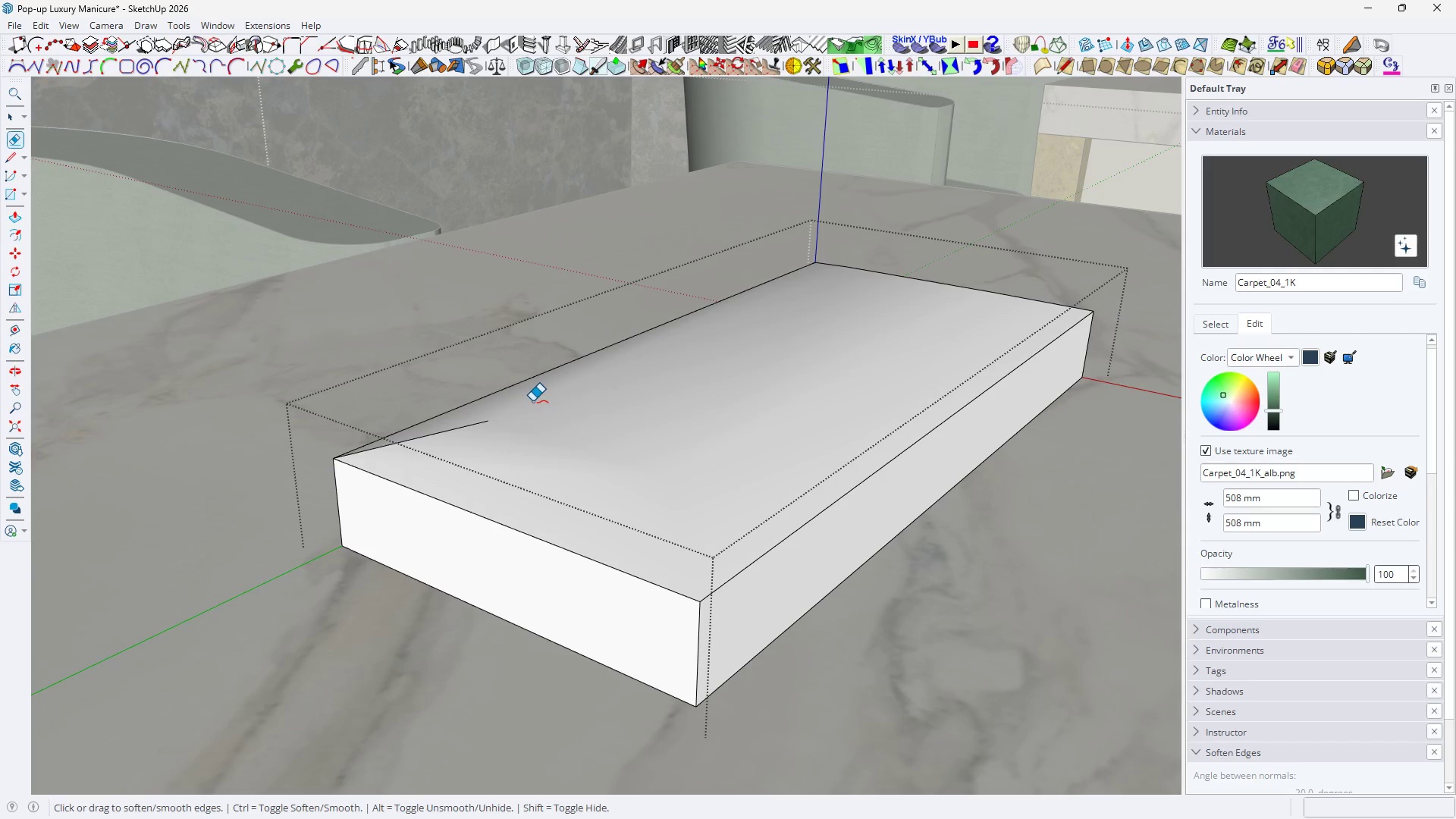 
left_click_drag(start_coordinate=[509, 413], to_coordinate=[482, 425])
 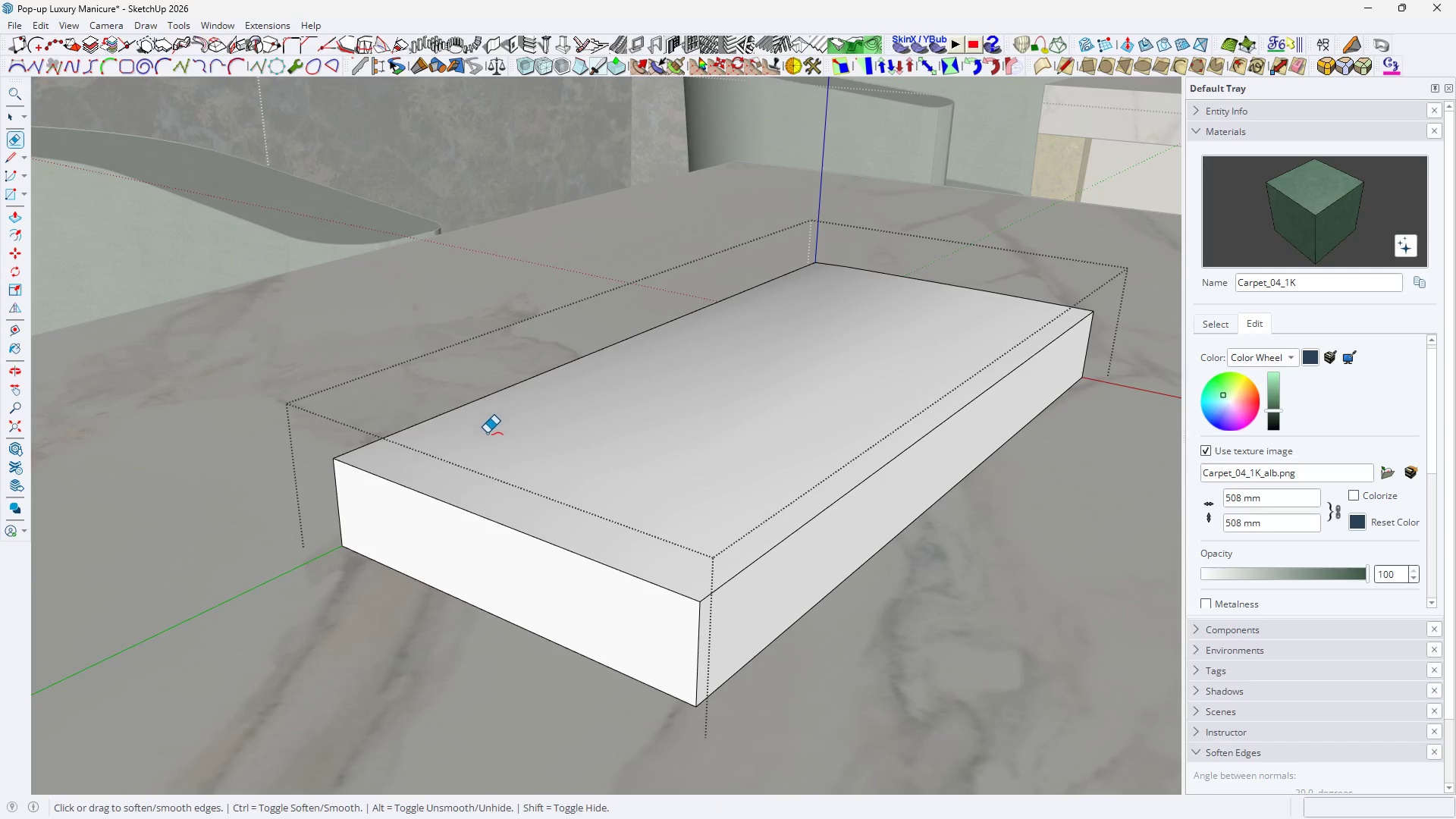 
scroll: coordinate [504, 485], scroll_direction: down, amount: 3.0
 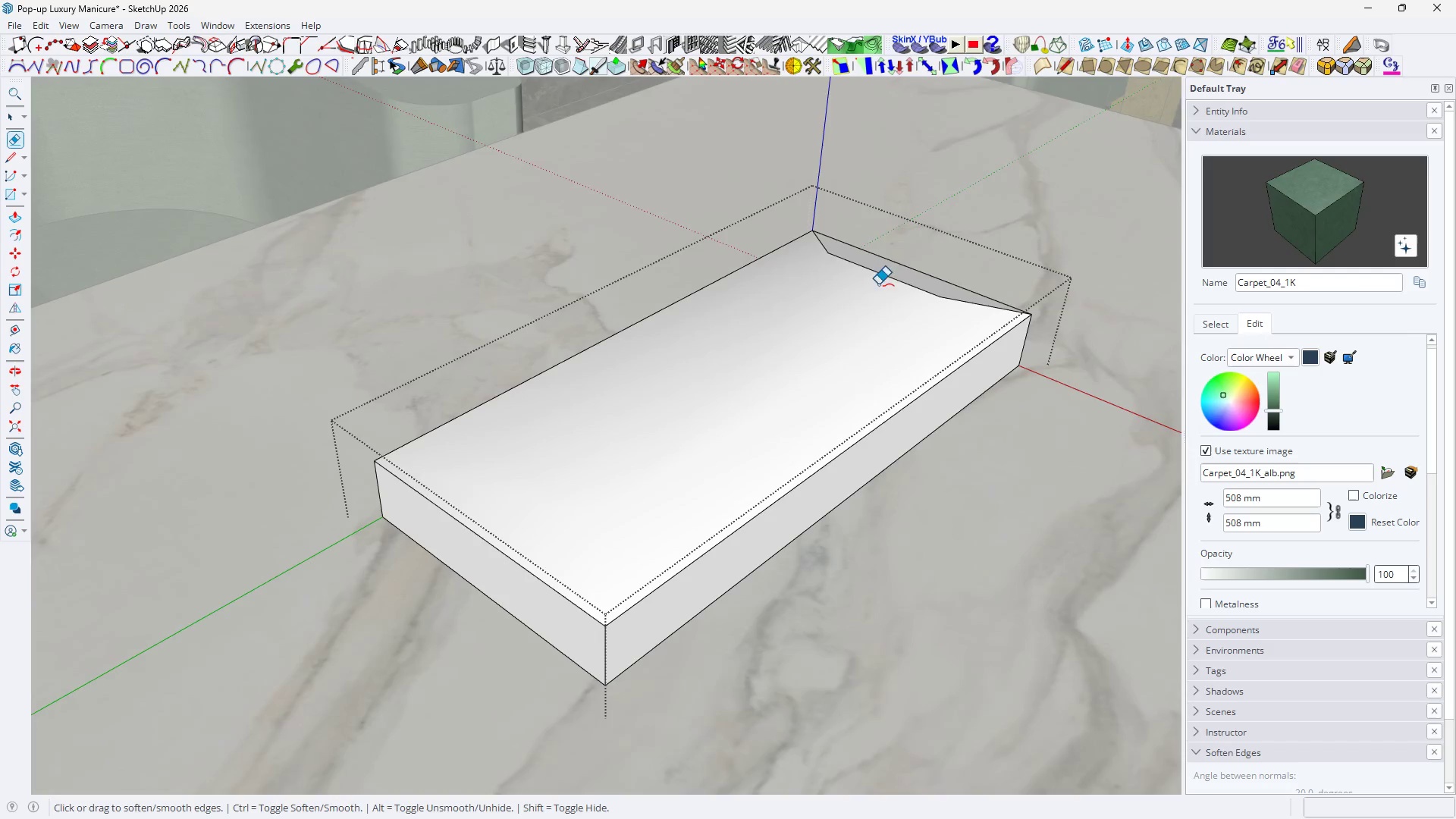 
left_click_drag(start_coordinate=[898, 283], to_coordinate=[902, 323])
 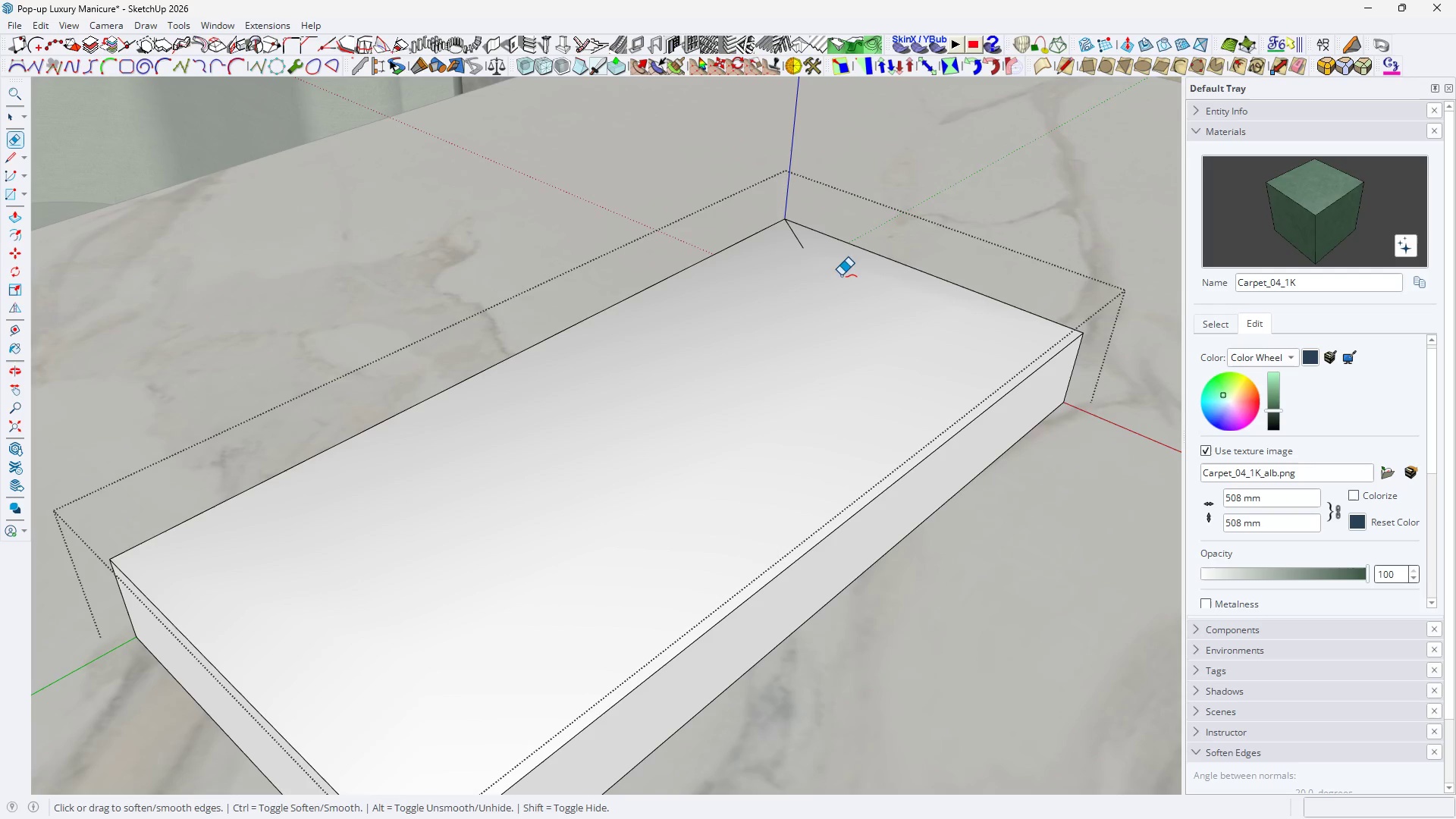 
scroll: coordinate [898, 267], scroll_direction: up, amount: 3.0
 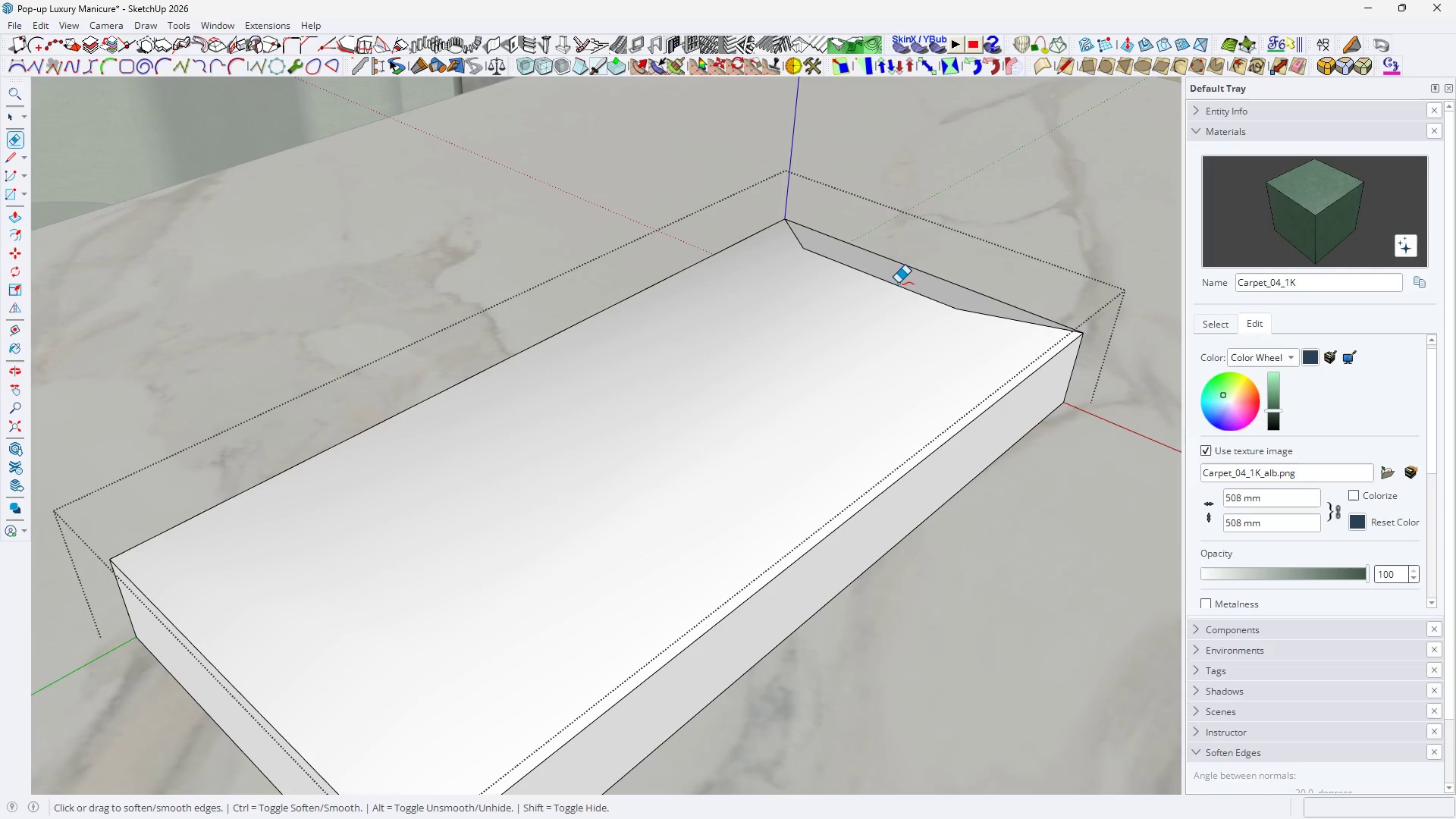 
left_click_drag(start_coordinate=[811, 256], to_coordinate=[797, 245])
 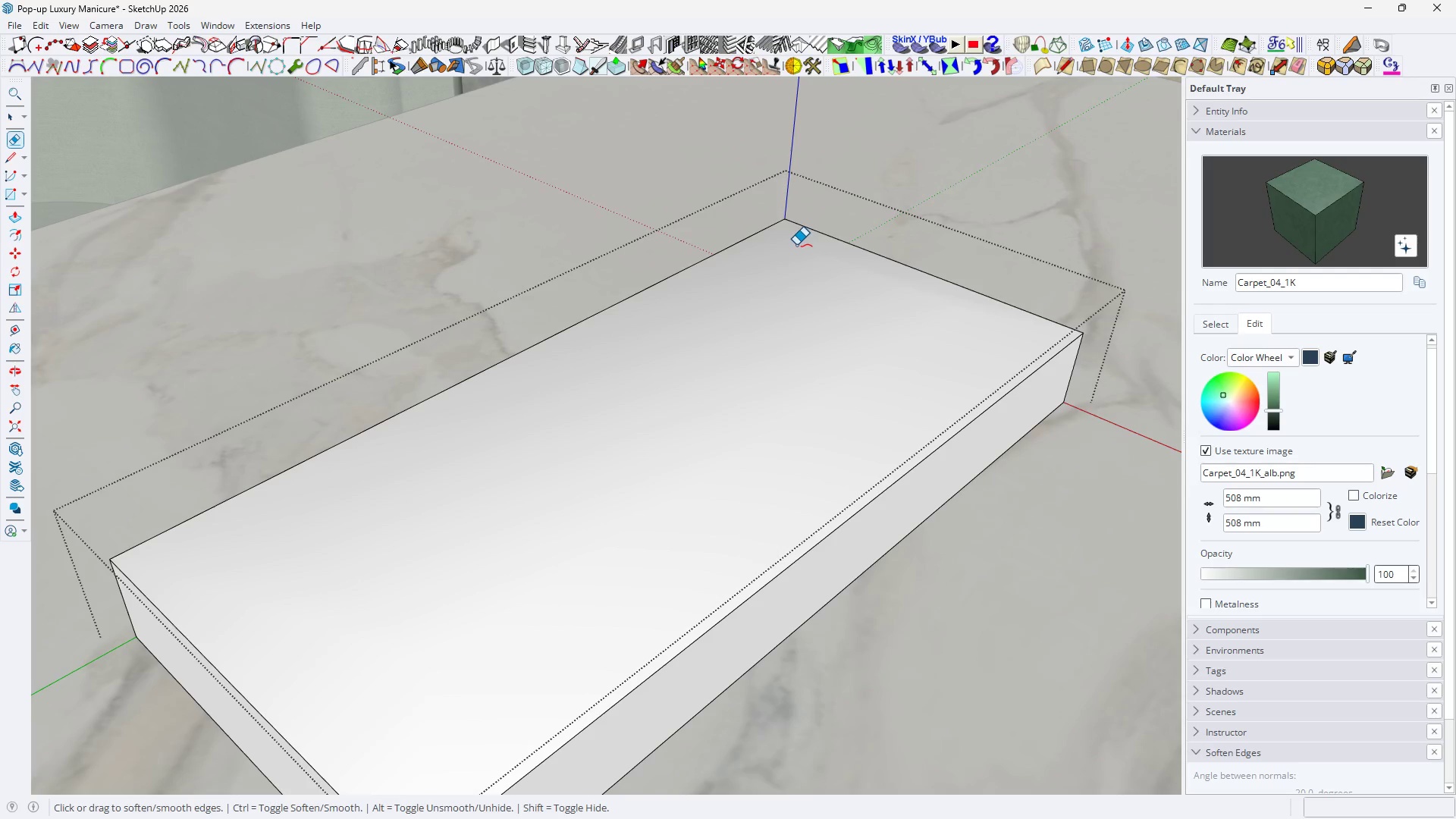 
key(Space)
 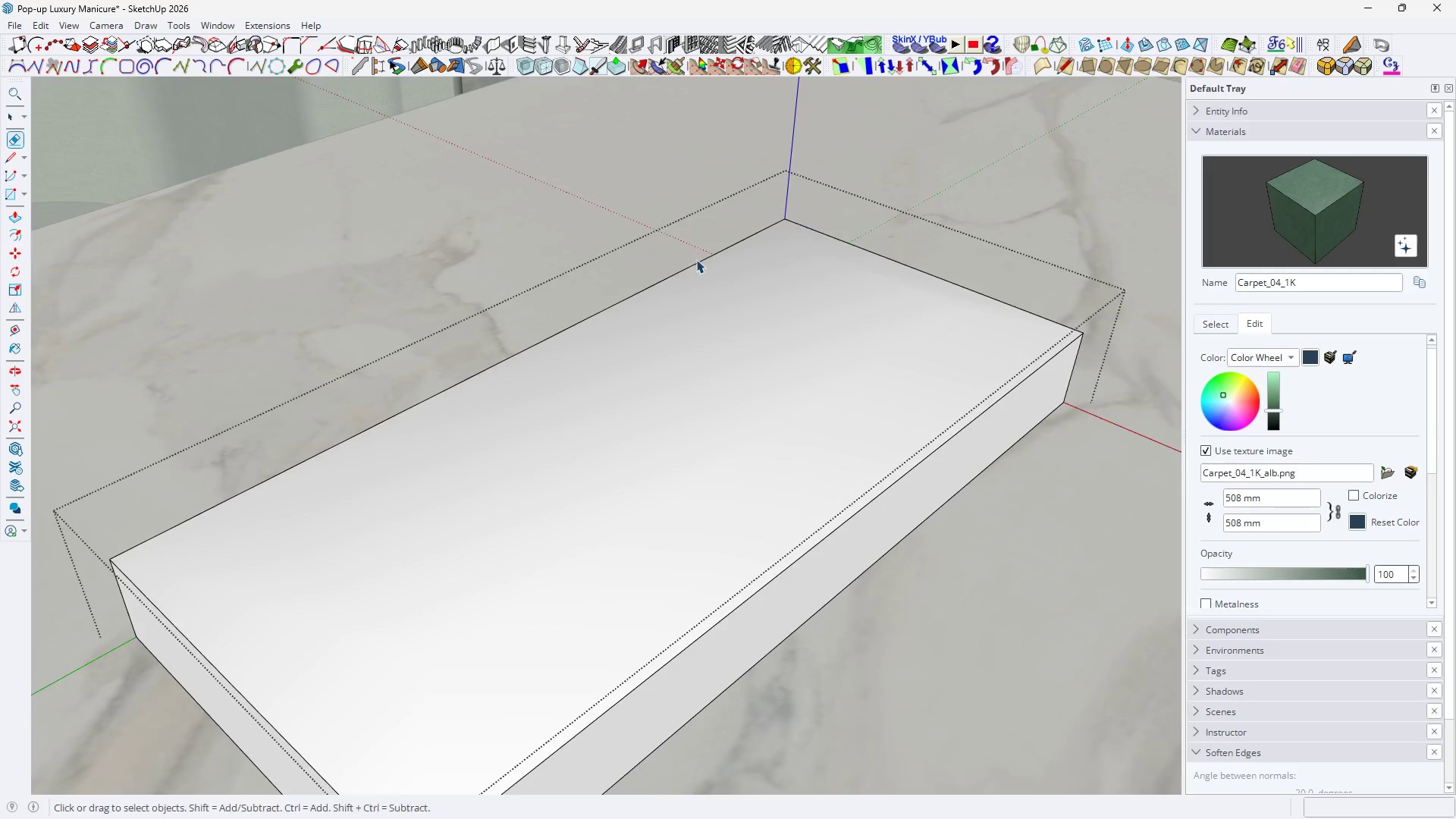 
key(Escape)
 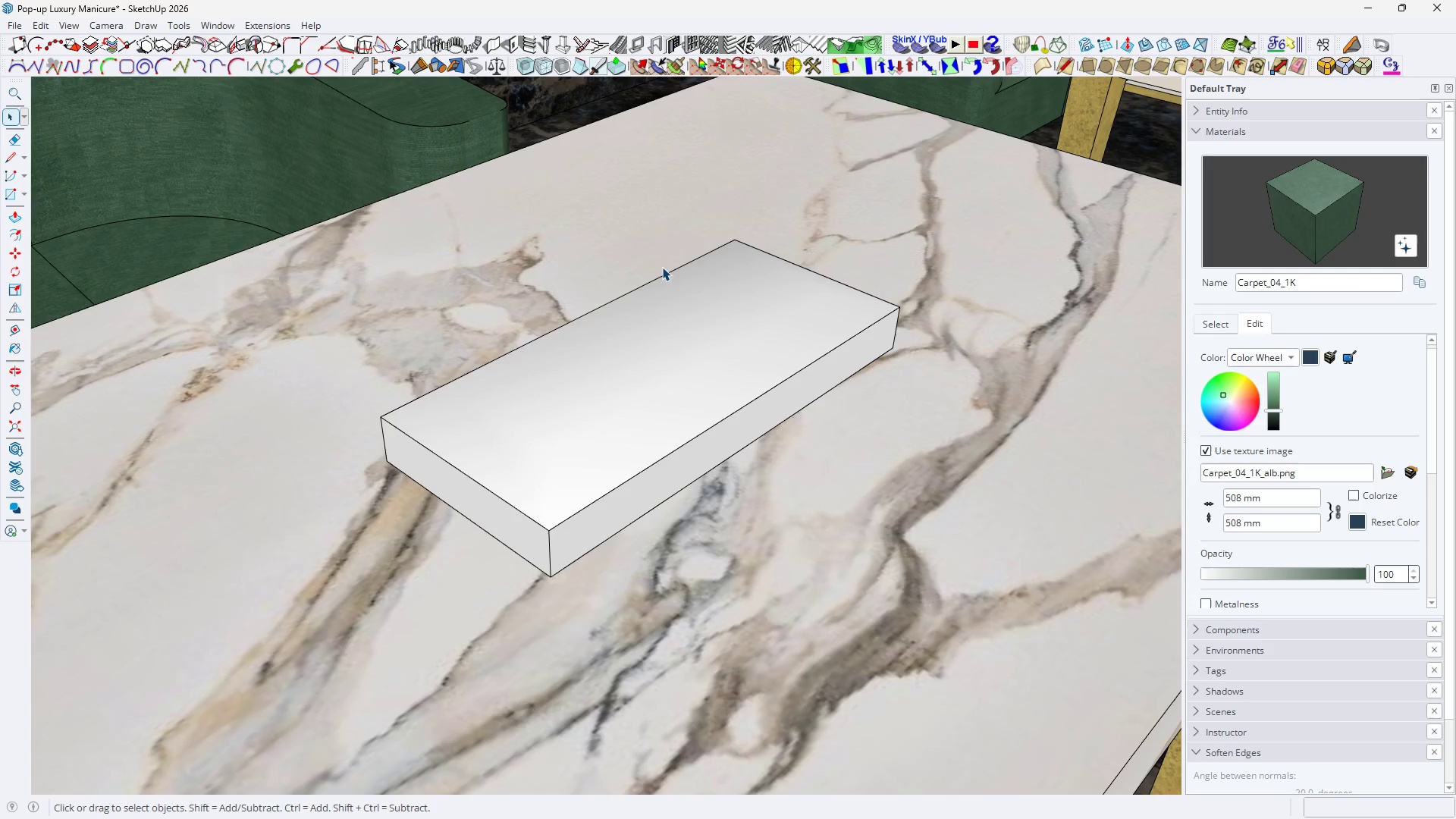 
key(Escape)
 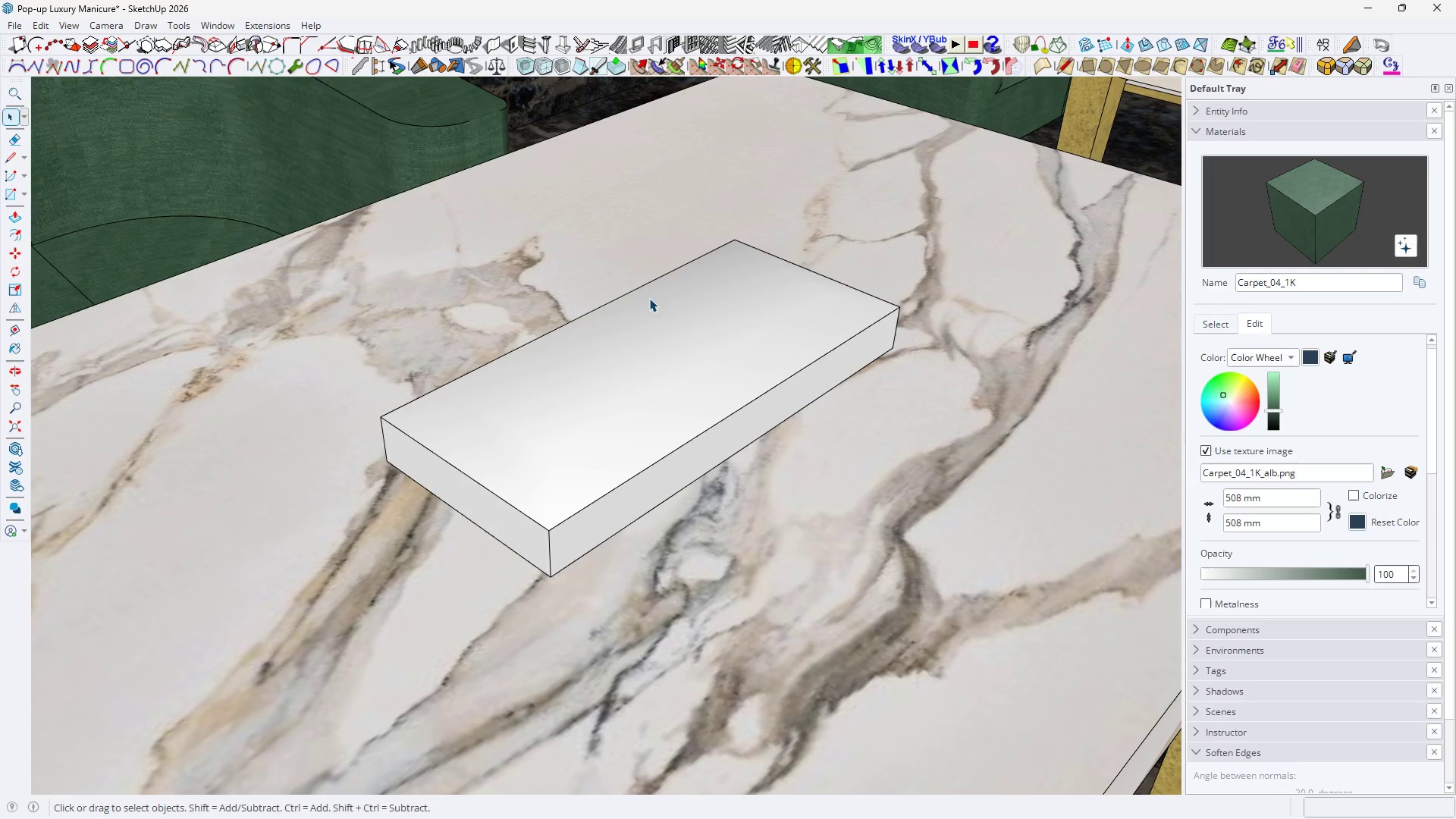 
key(Escape)
 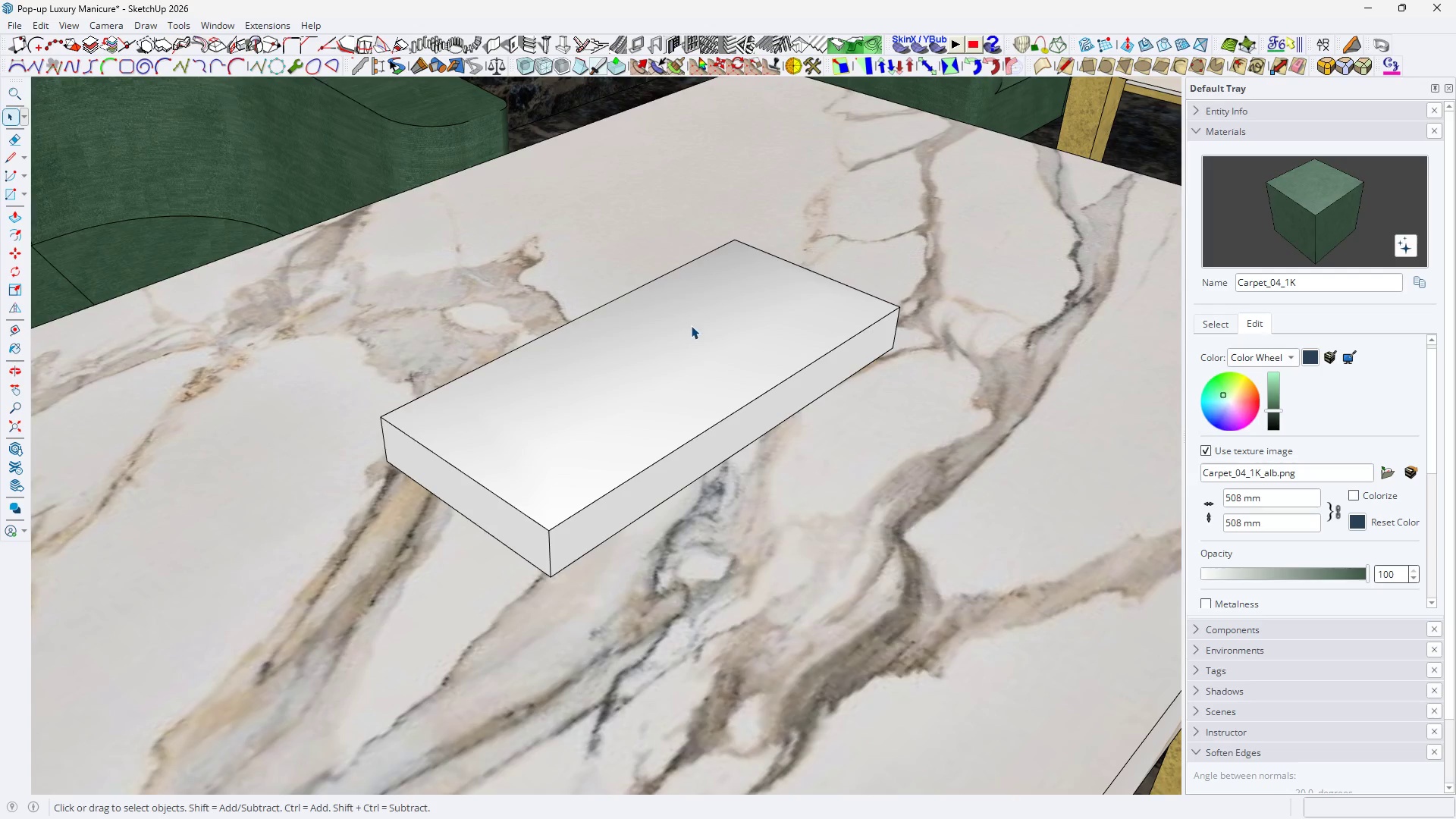 
scroll: coordinate [670, 261], scroll_direction: down, amount: 5.0
 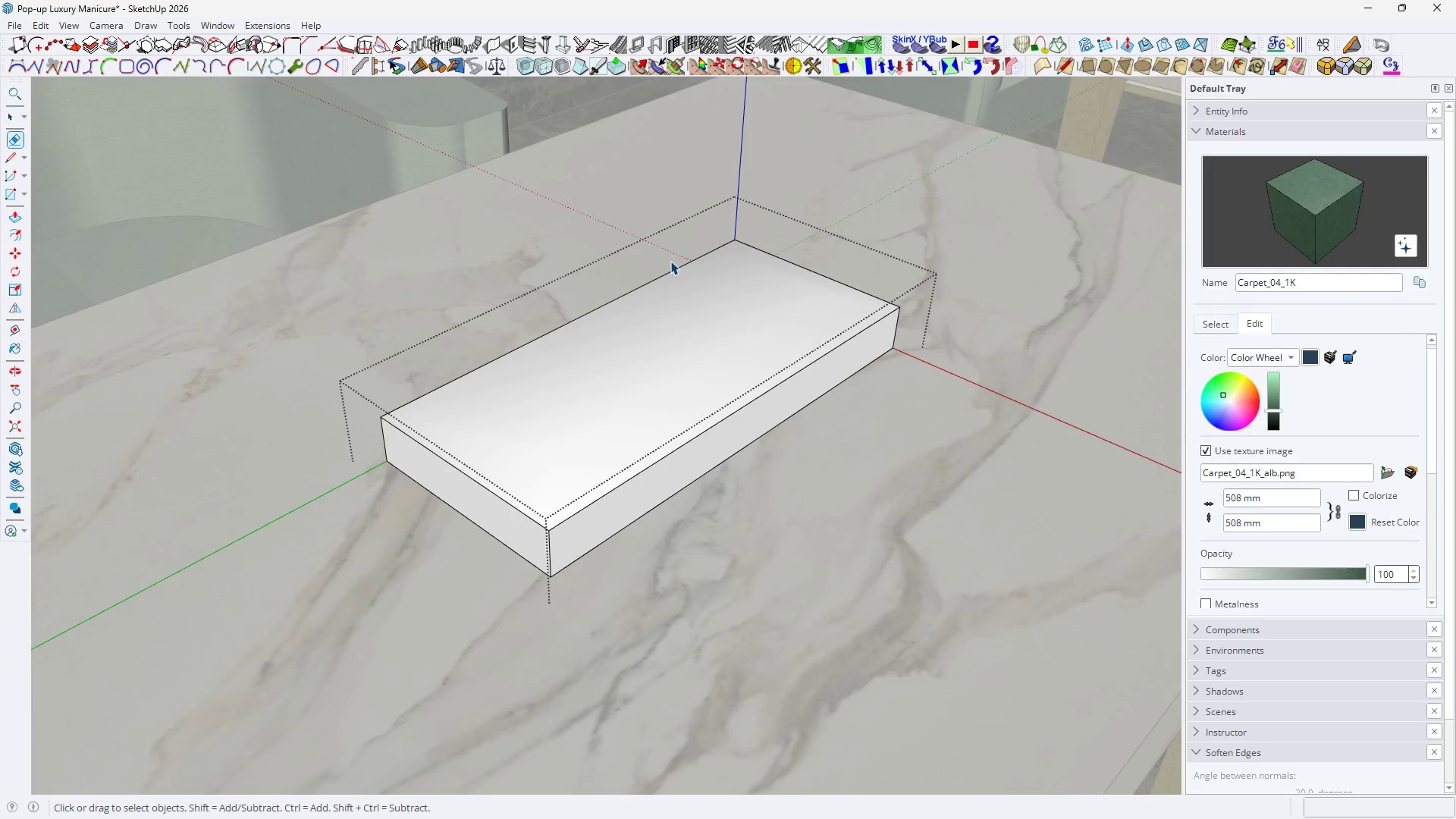 
key(Escape)
 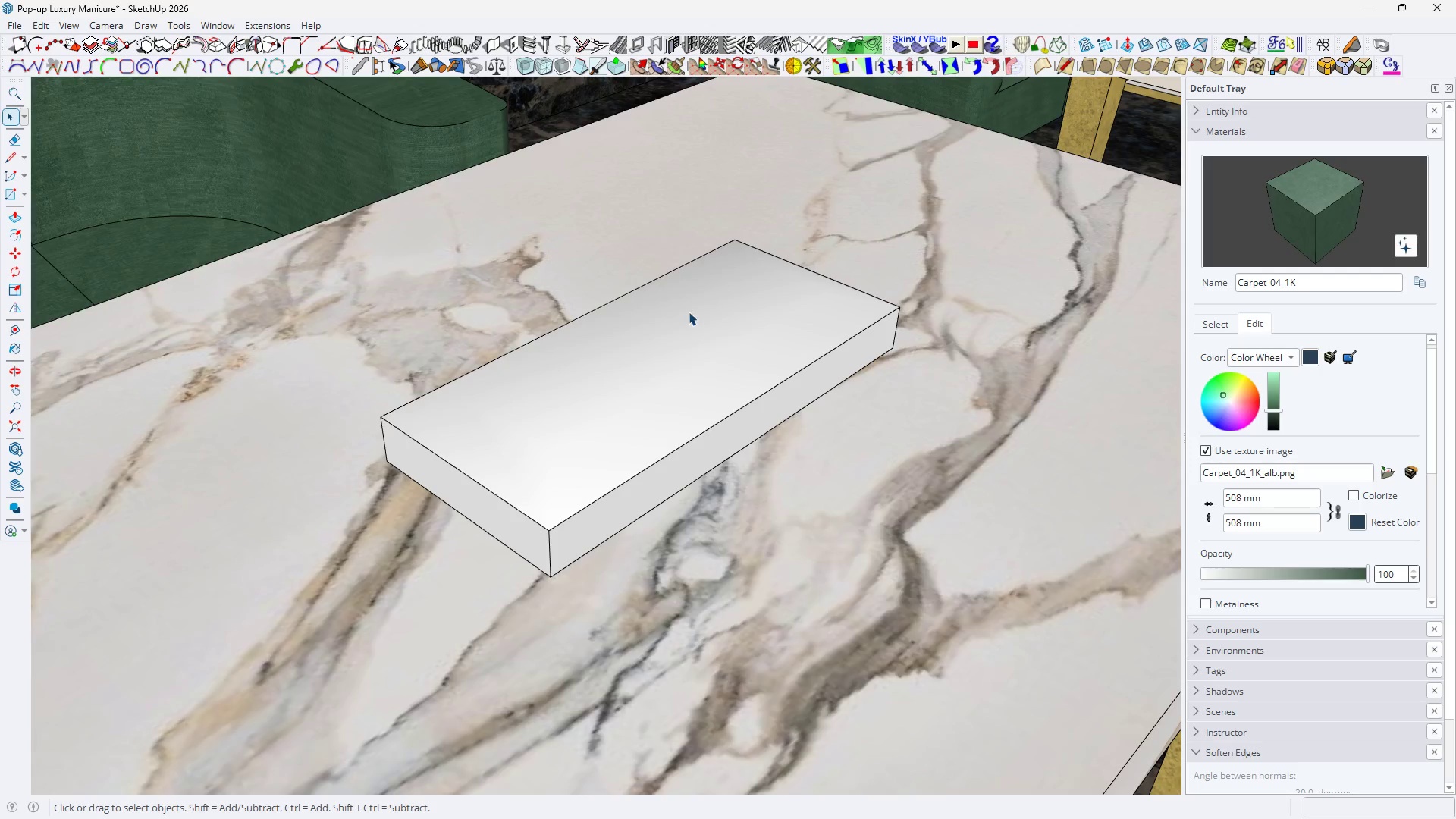 
key(Space)
 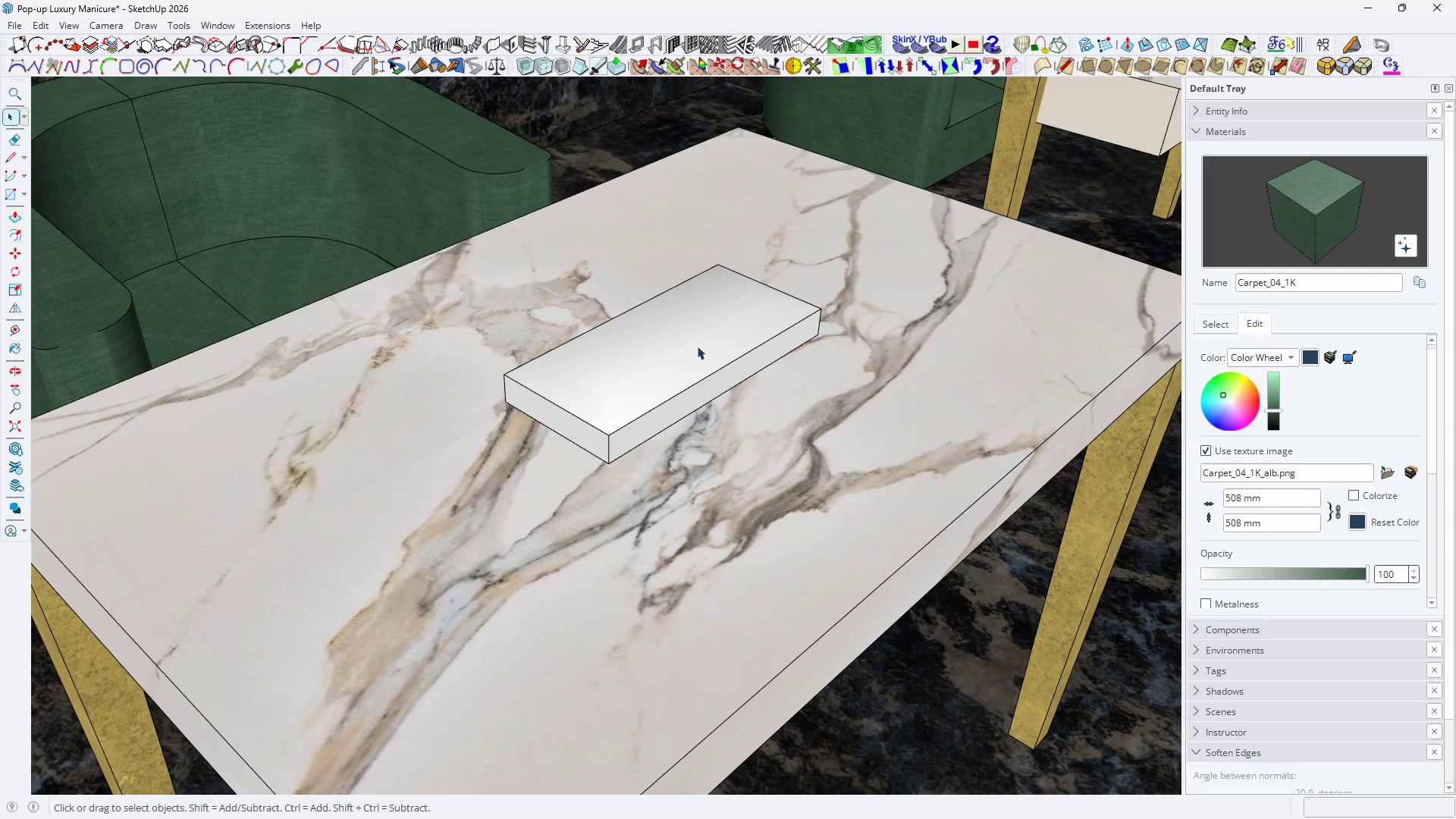 
key(H)
 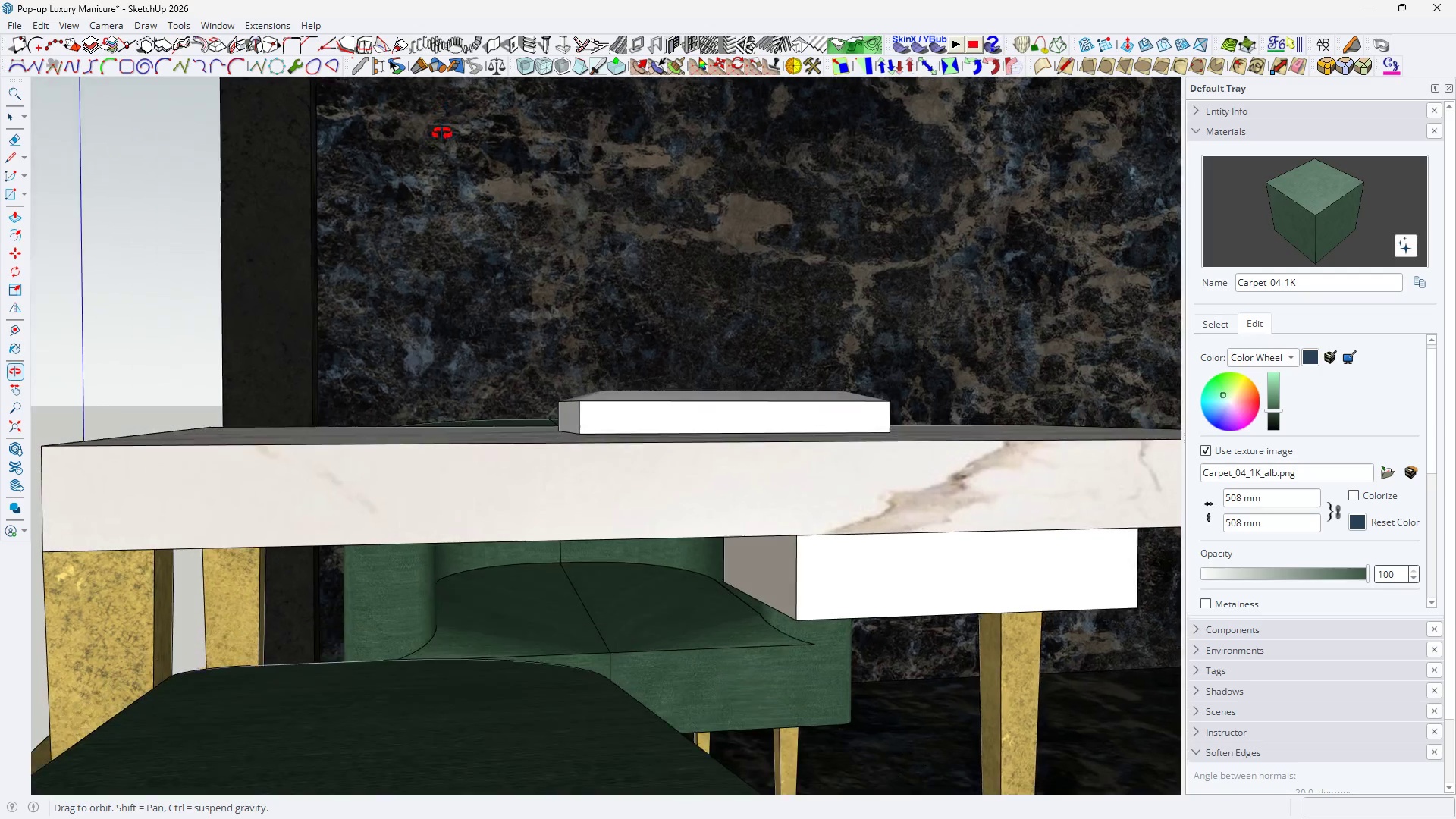 
scroll: coordinate [686, 312], scroll_direction: down, amount: 5.0
 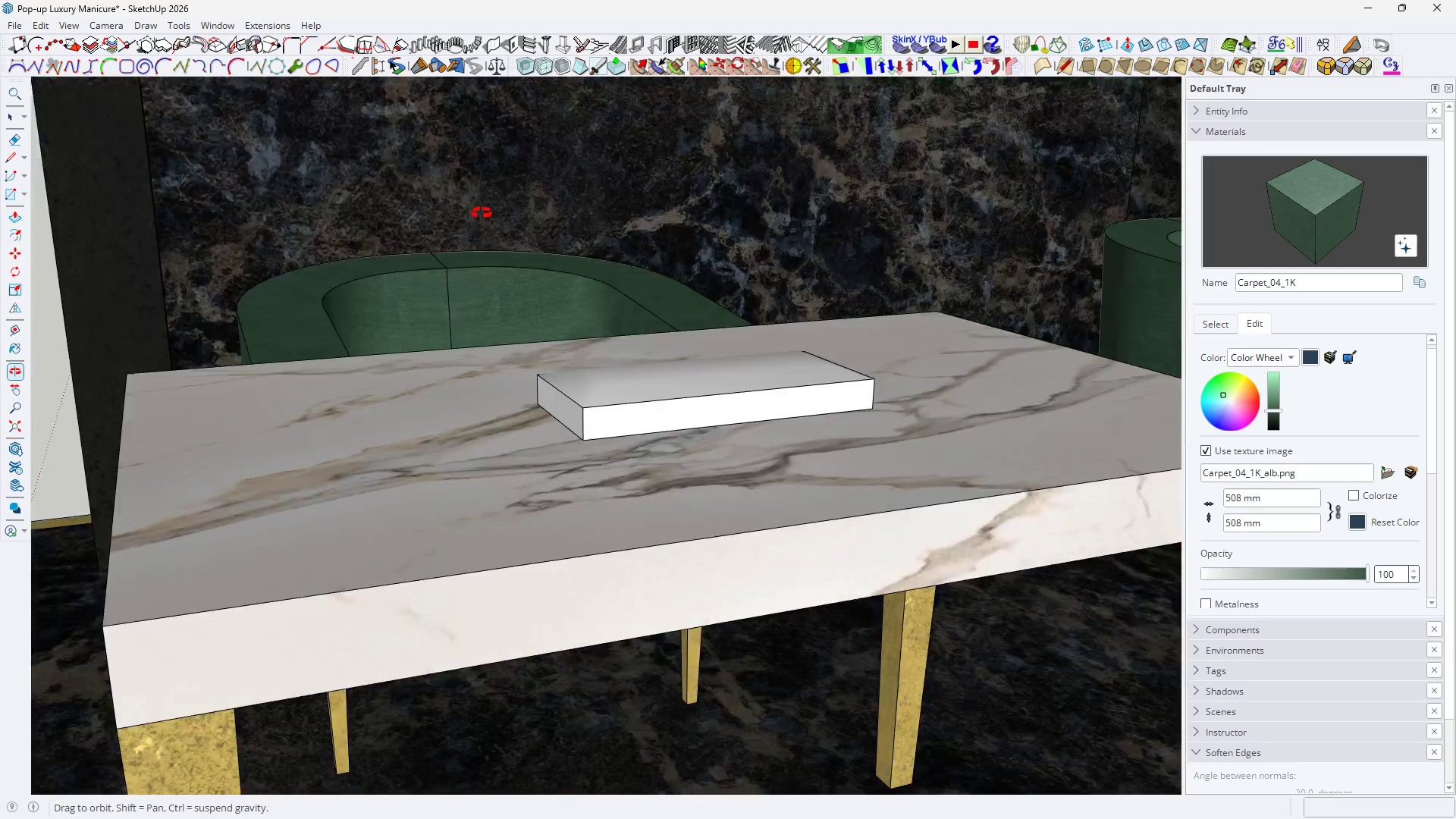 
key(Space)
 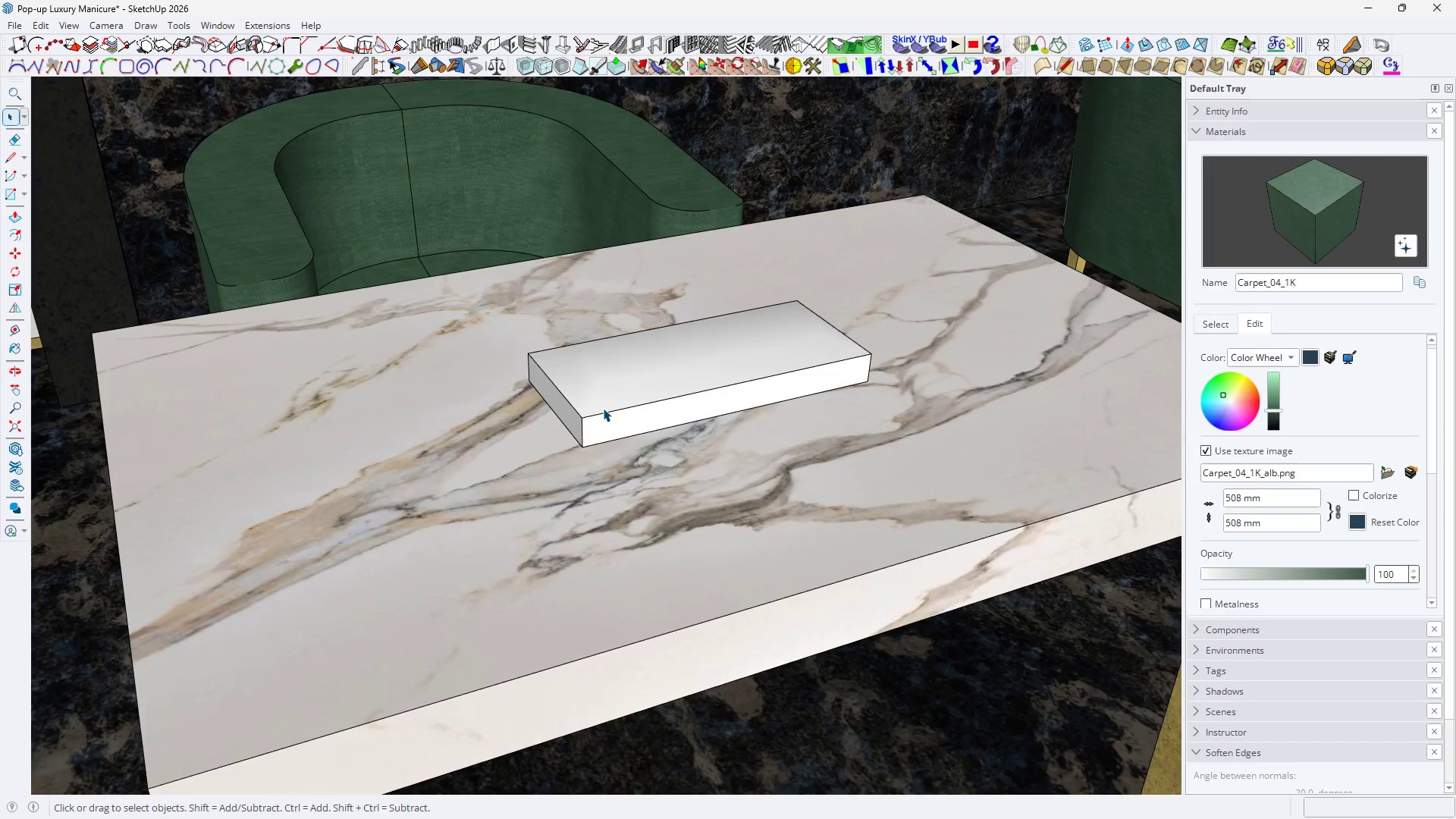 
double_click([603, 408])
 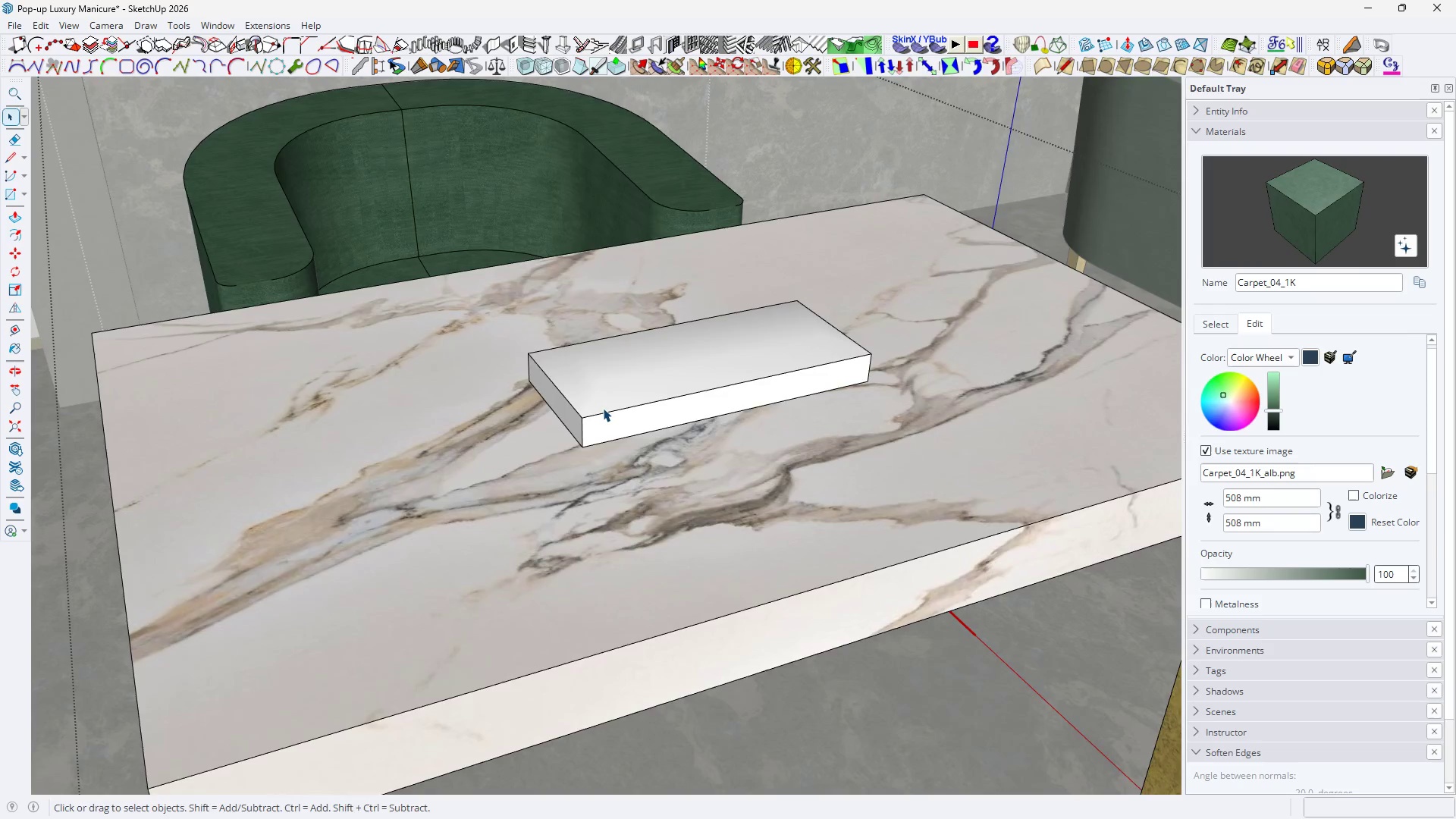 
triple_click([603, 408])
 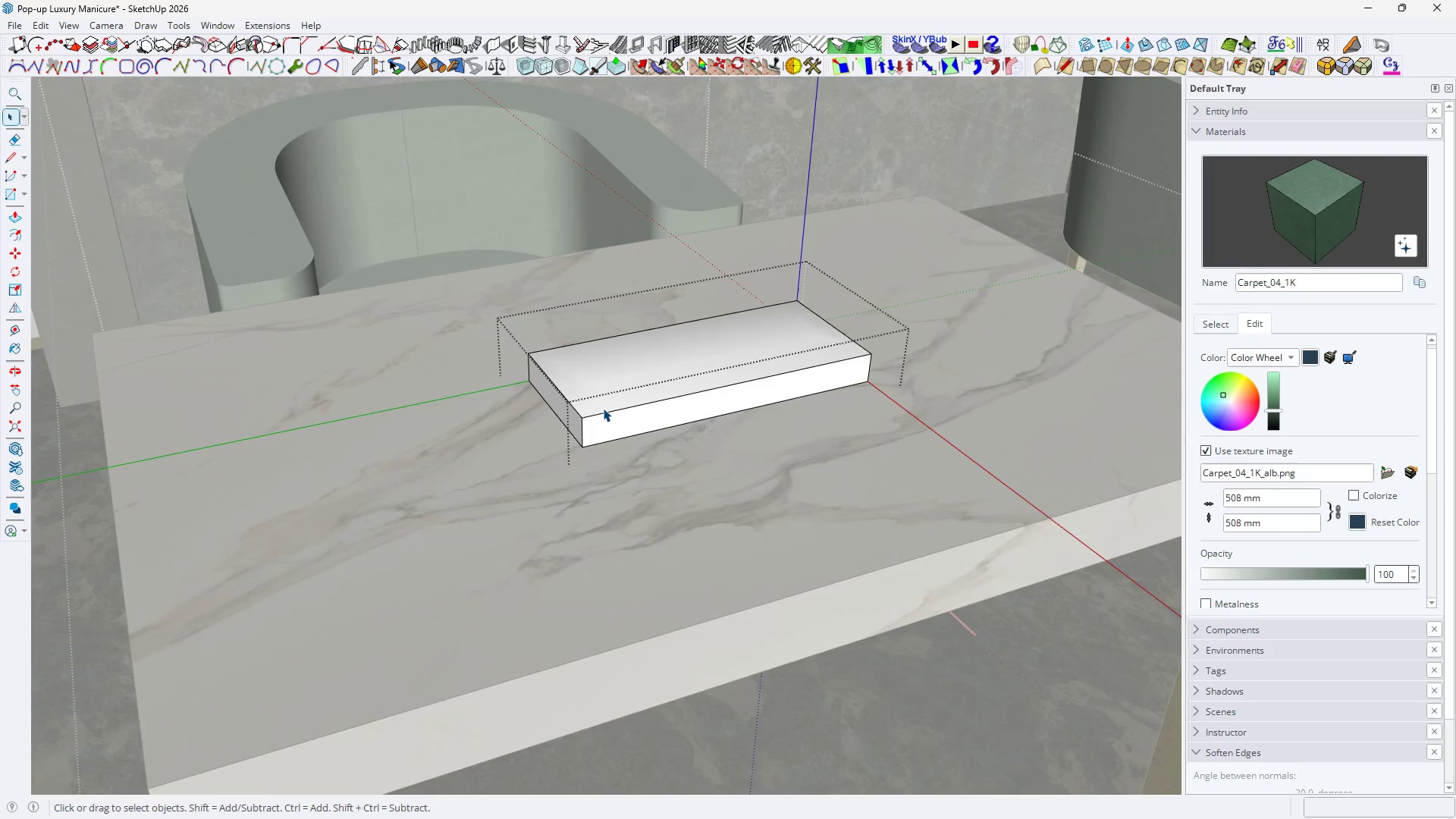 
scroll: coordinate [572, 399], scroll_direction: none, amount: 0.0
 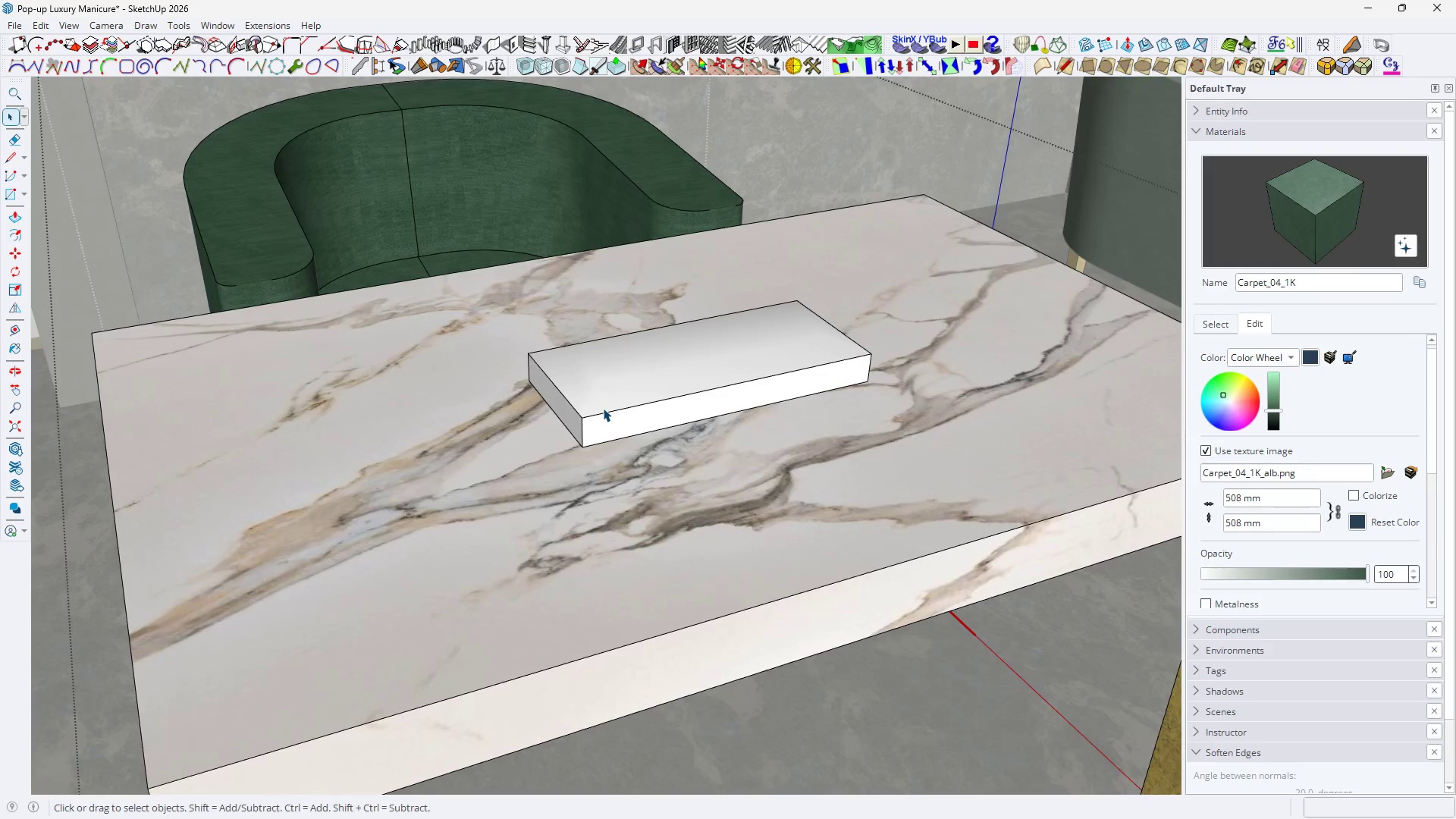 
triple_click([603, 408])
 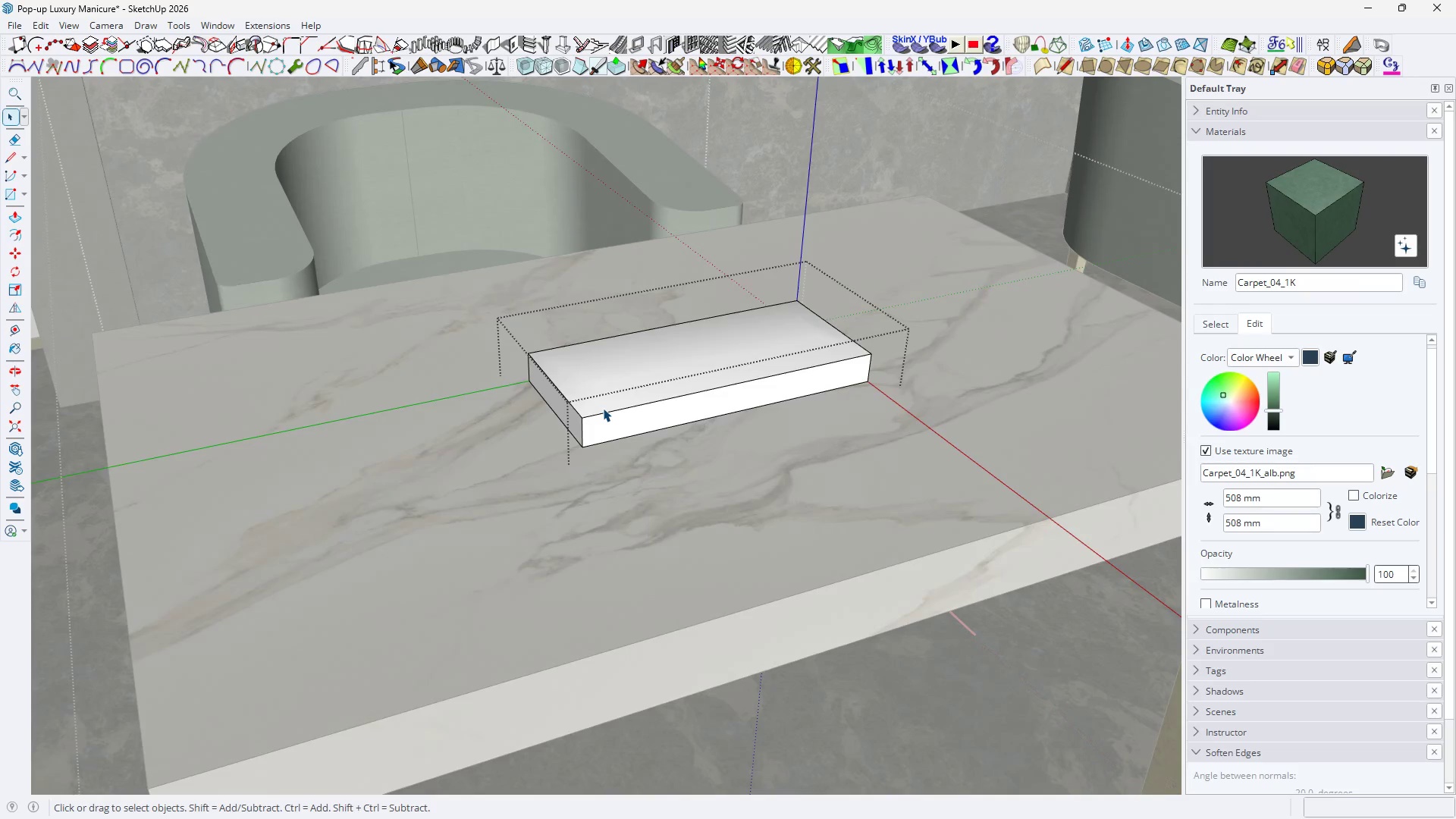 
triple_click([603, 408])
 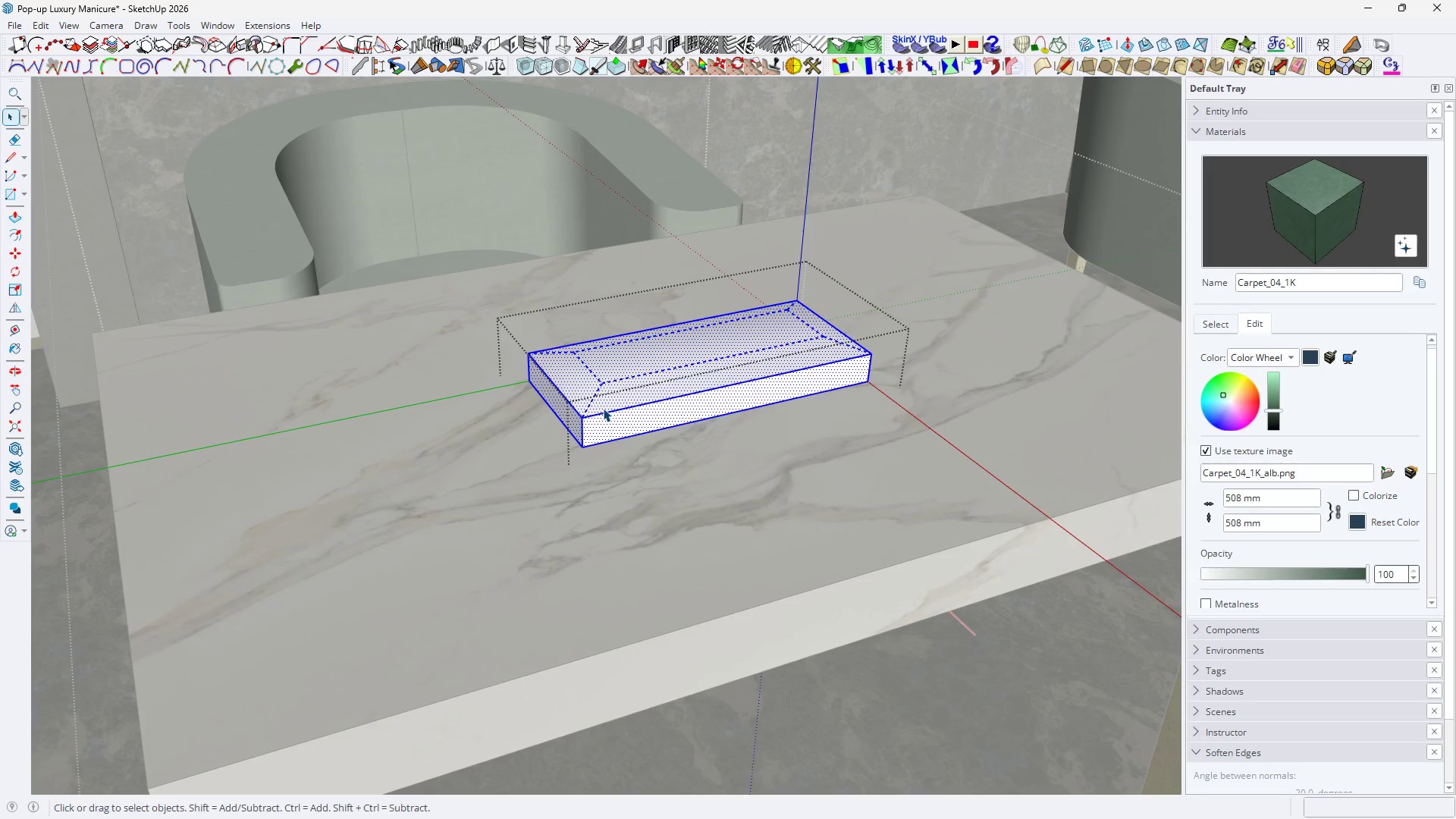 
key(Space)
 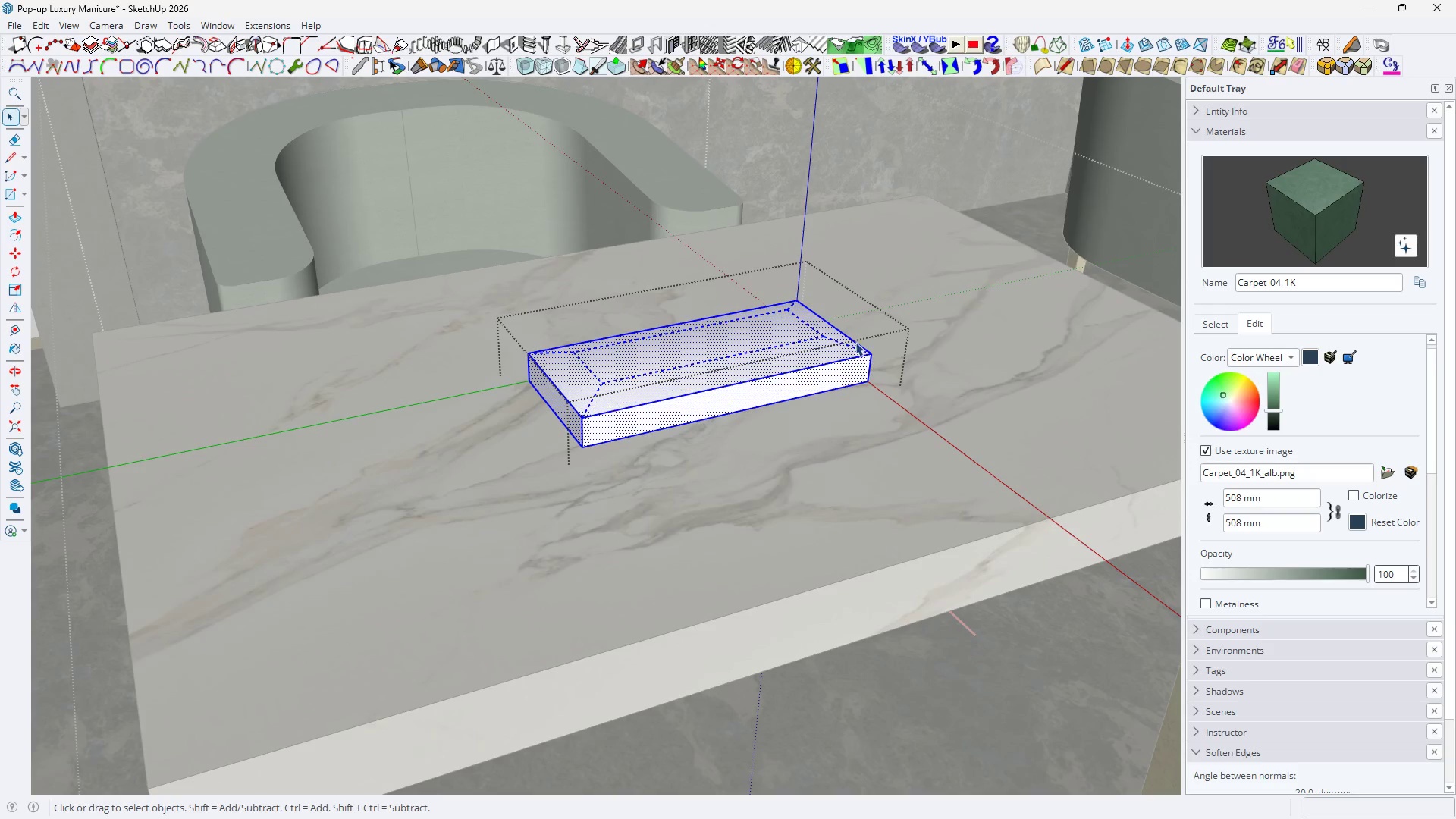 
key(B)
 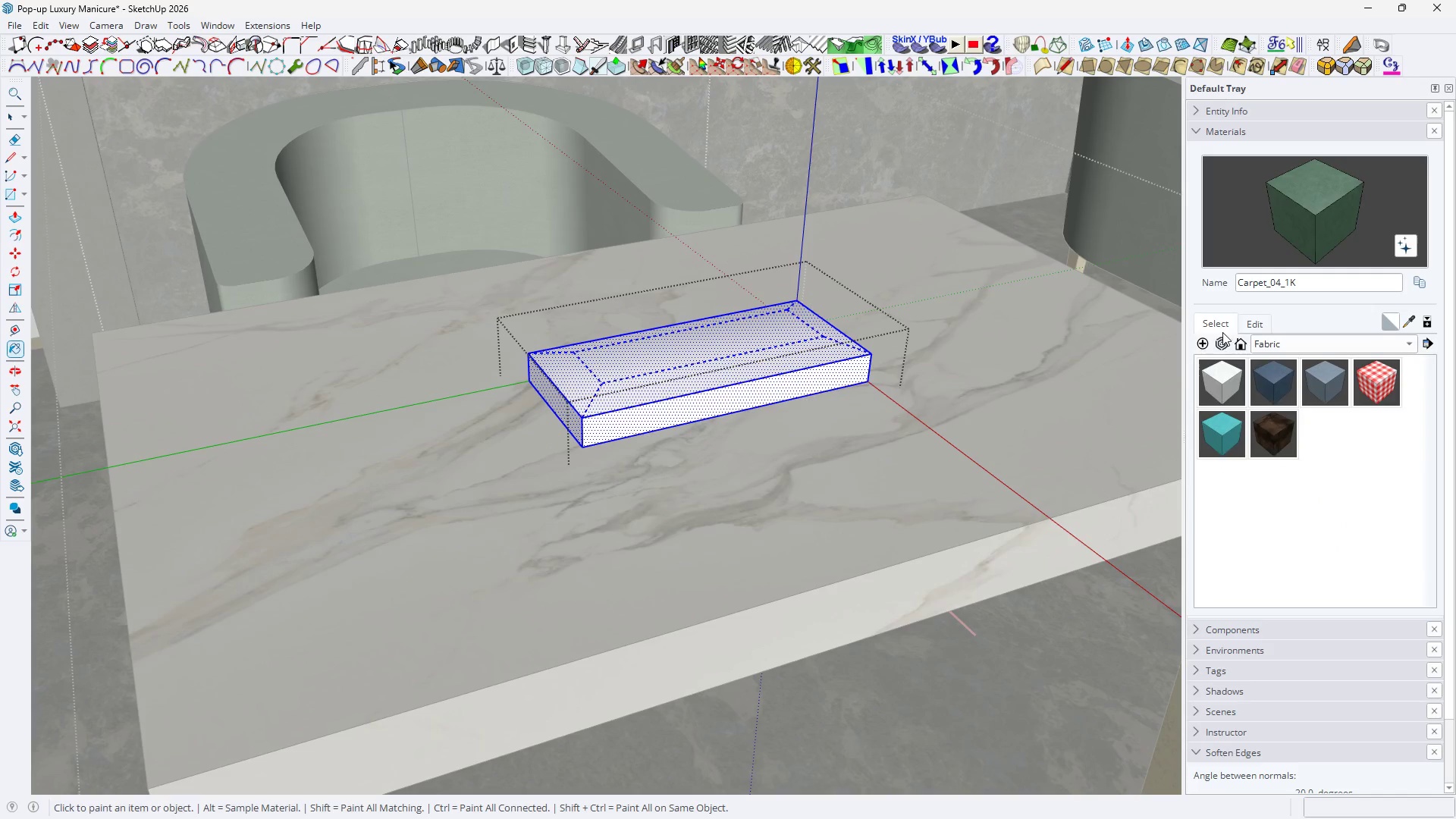 
left_click([1273, 381])
 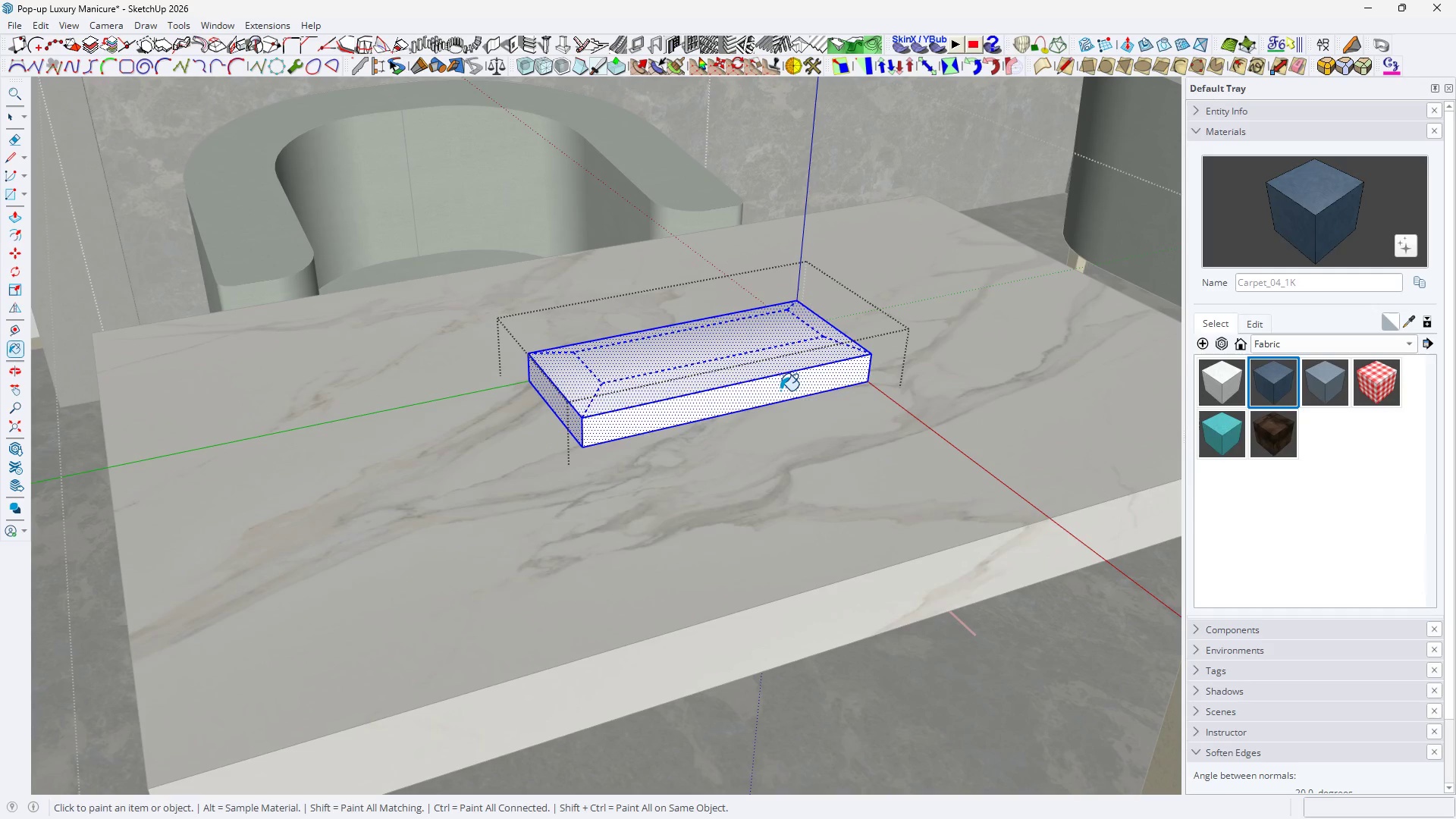 
double_click([780, 391])
 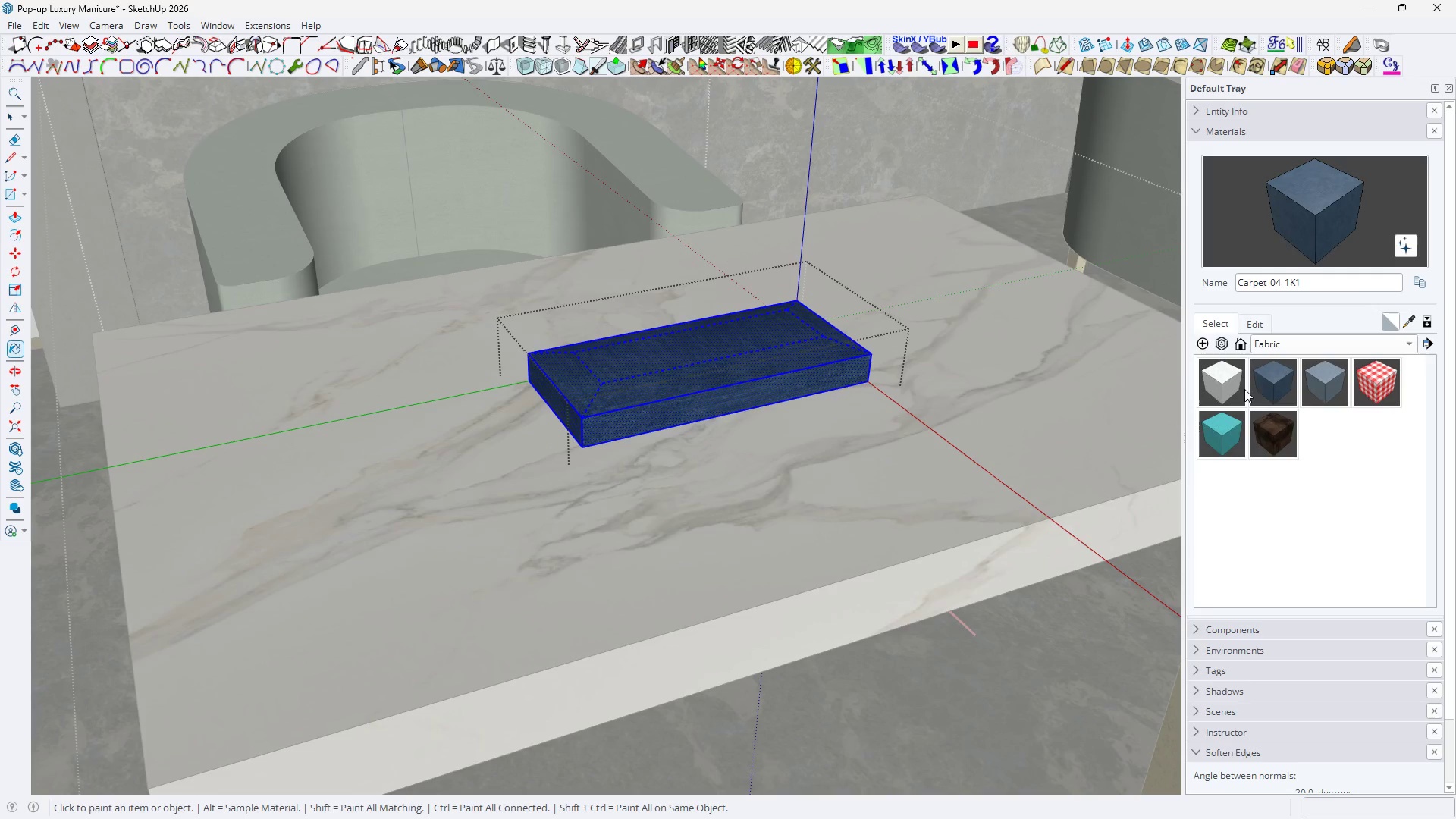 
left_click([1336, 375])
 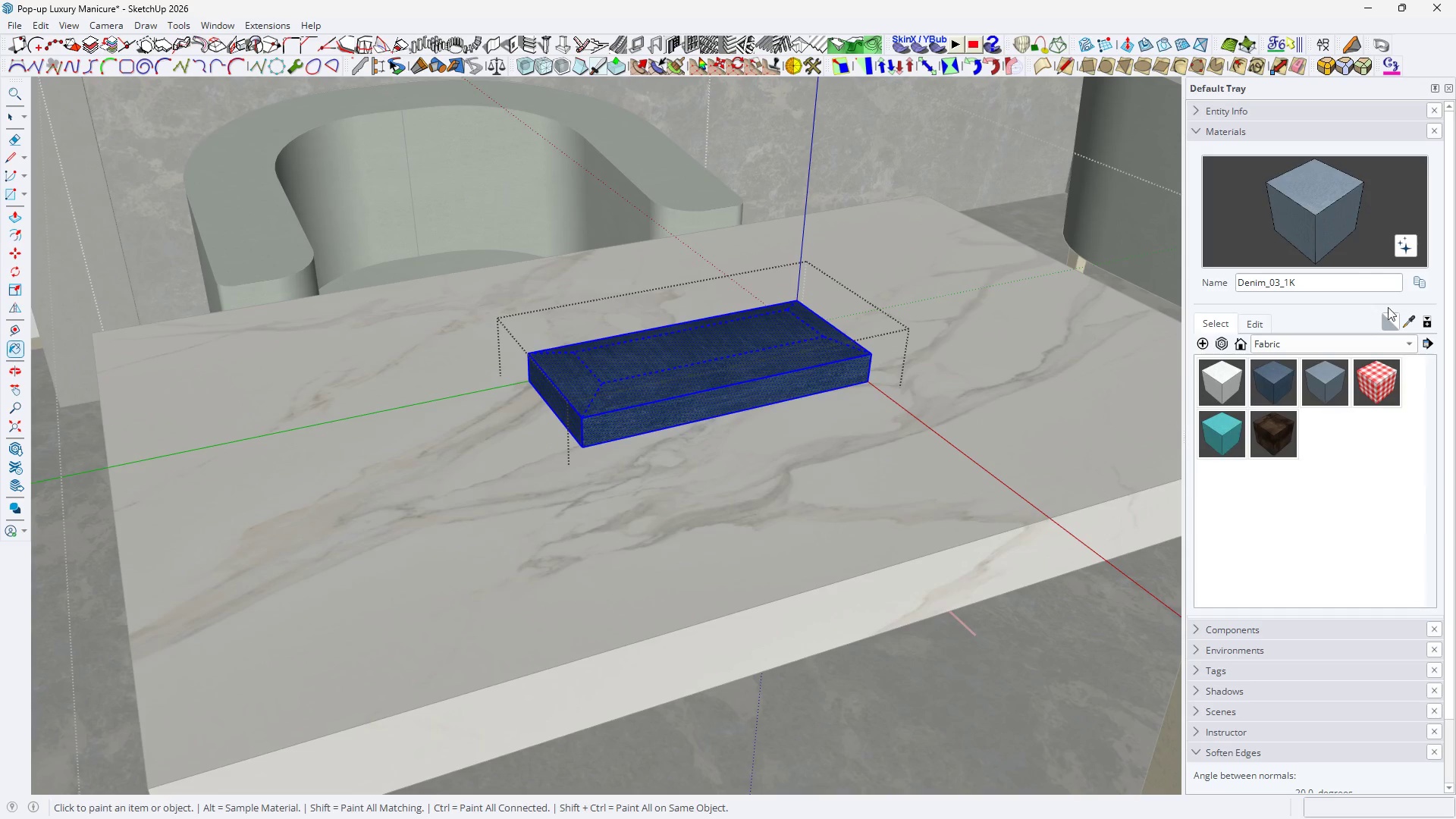 
left_click([1408, 323])
 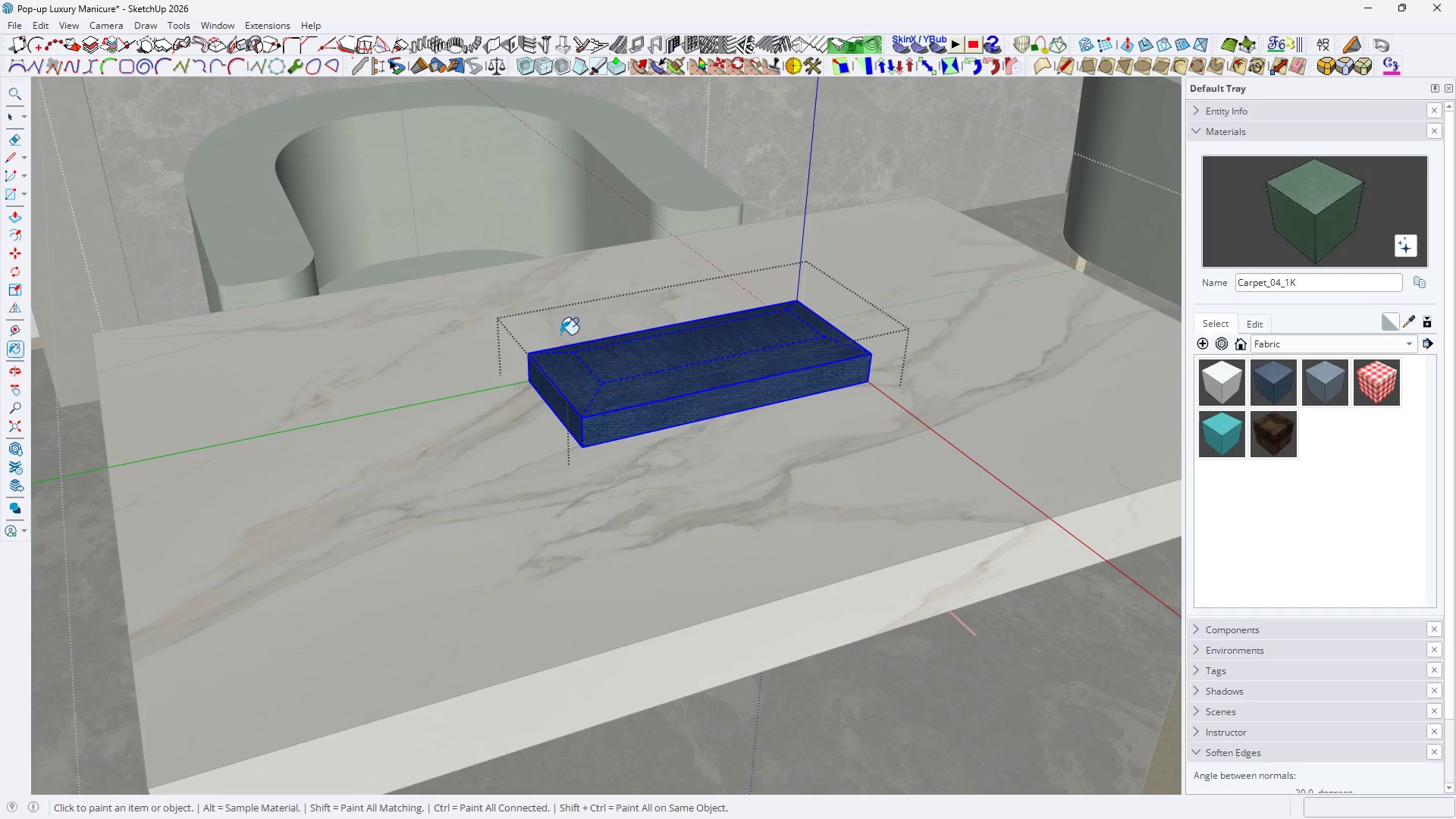 
double_click([607, 369])
 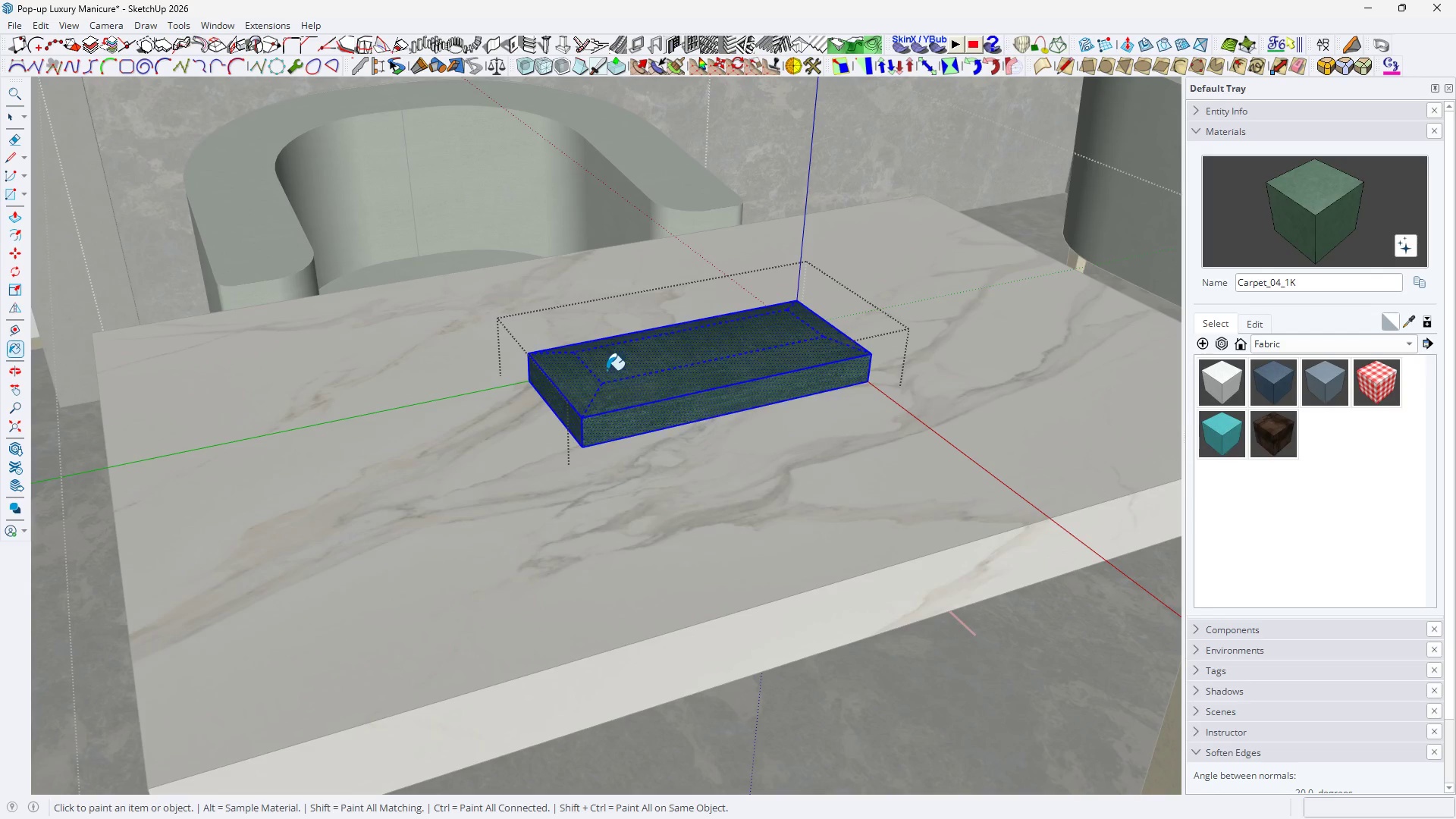 
triple_click([607, 370])
 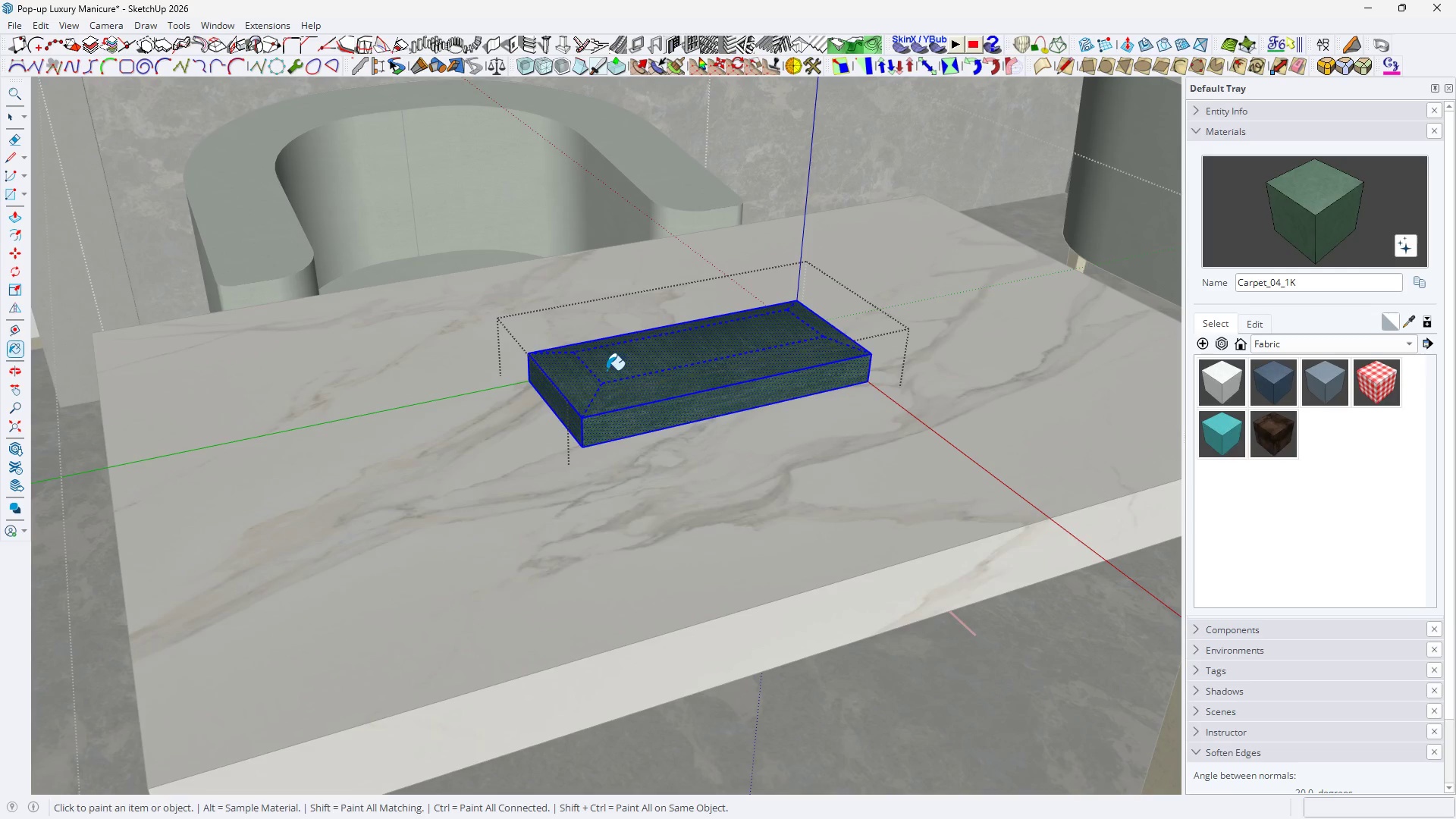 
triple_click([607, 370])
 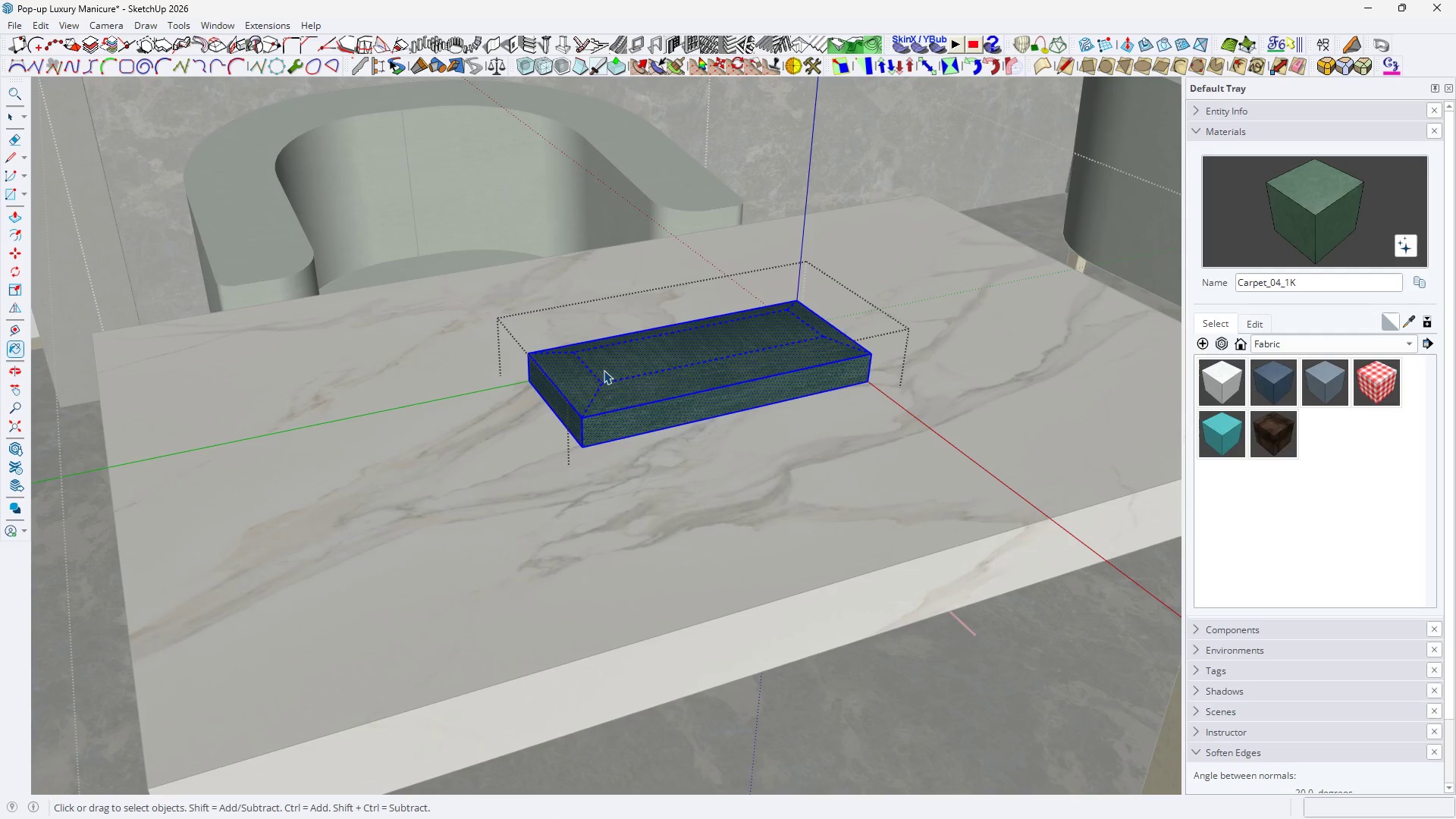 
key(Space)
 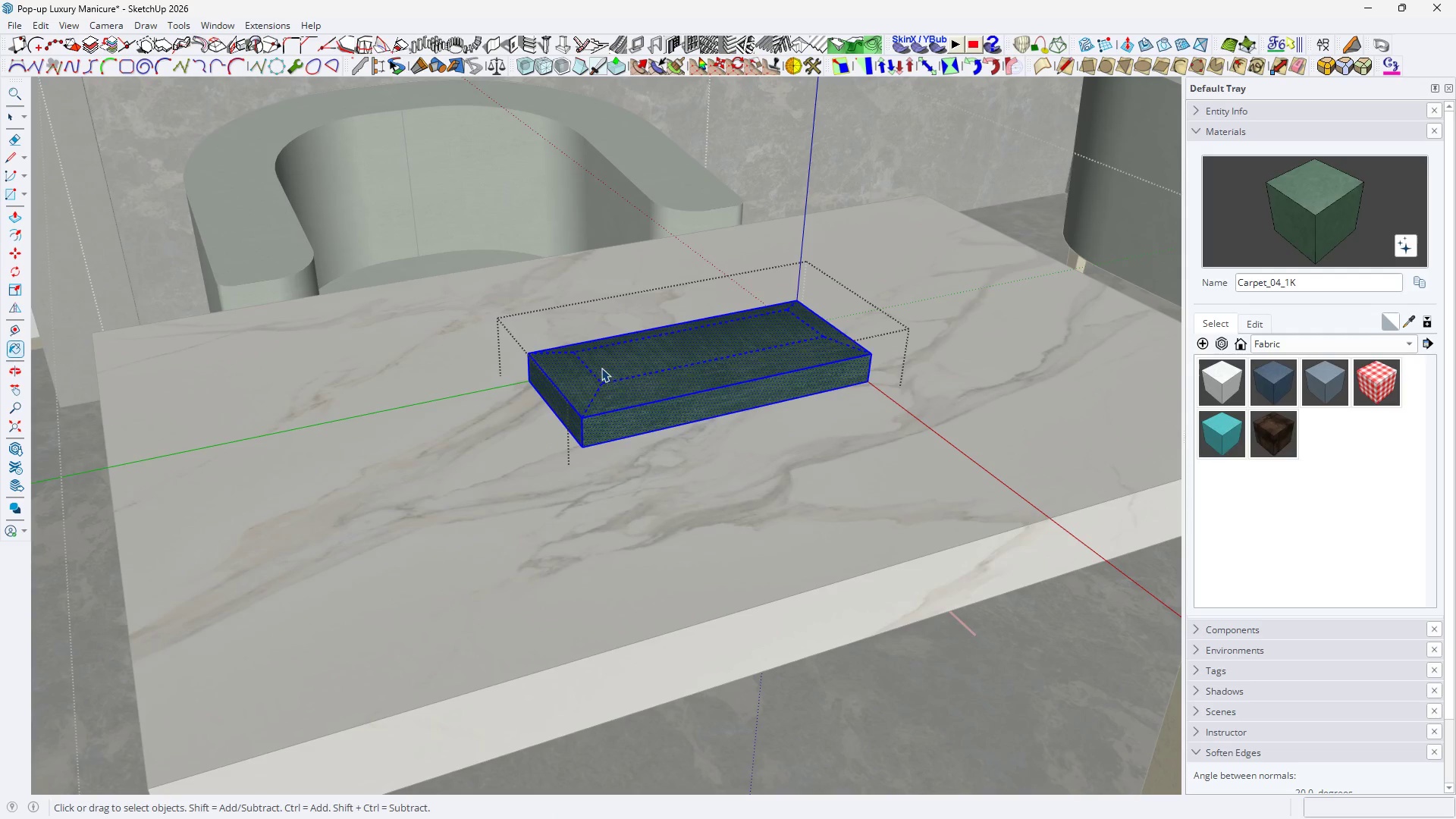 
key(Escape)
 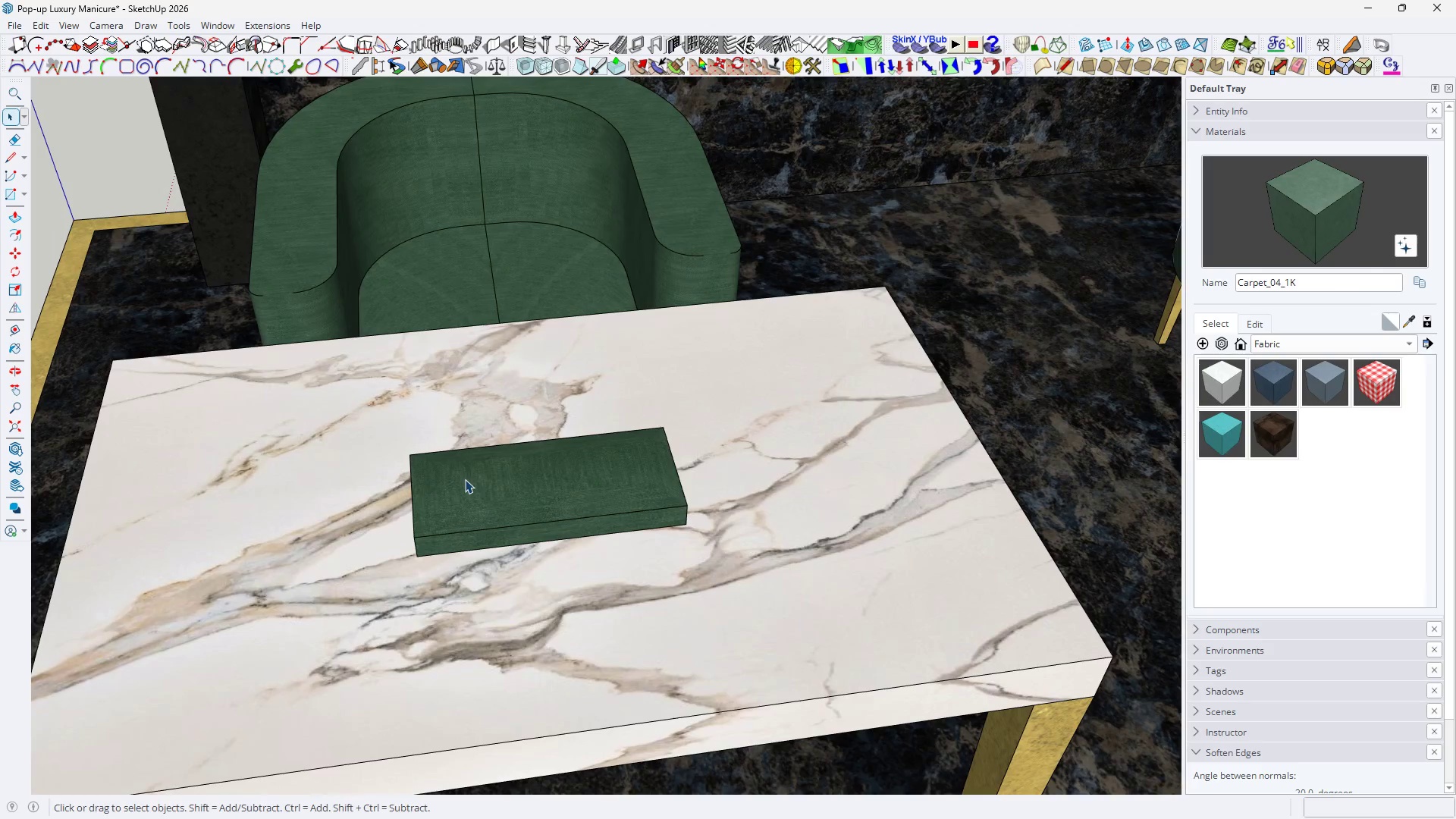 
key(Escape)
 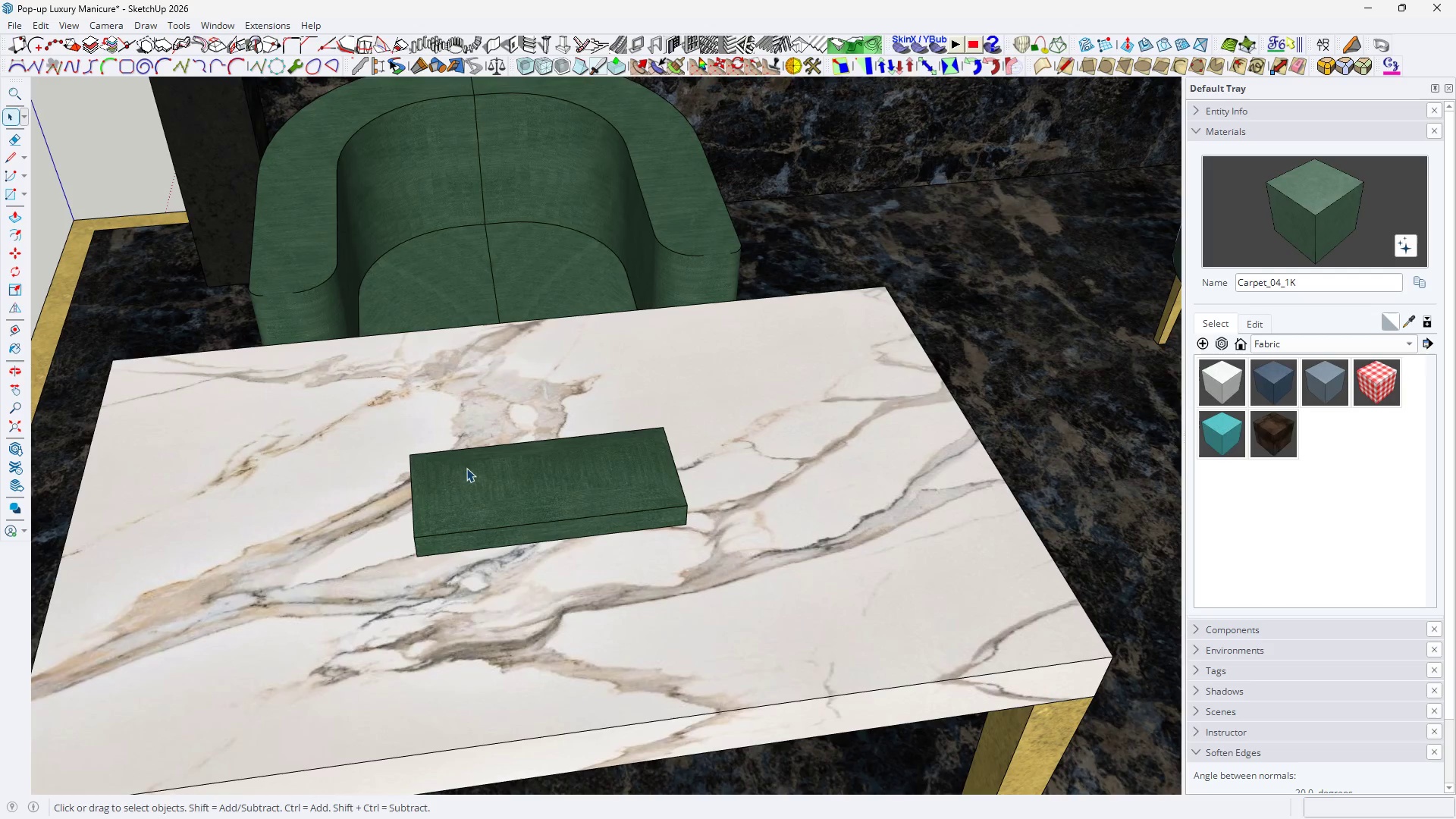 
scroll: coordinate [606, 375], scroll_direction: down, amount: 2.0
 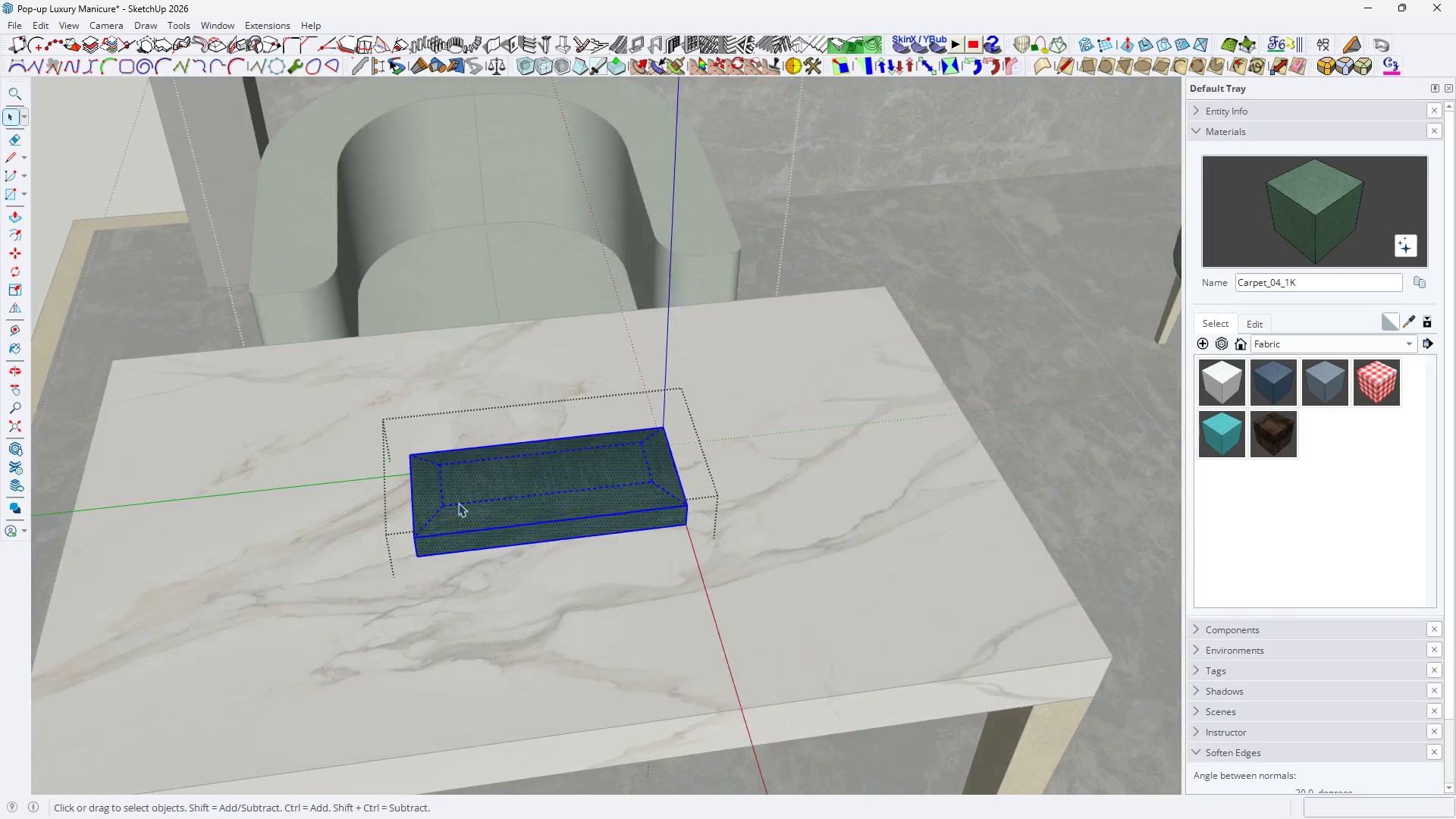 
key(Escape)
 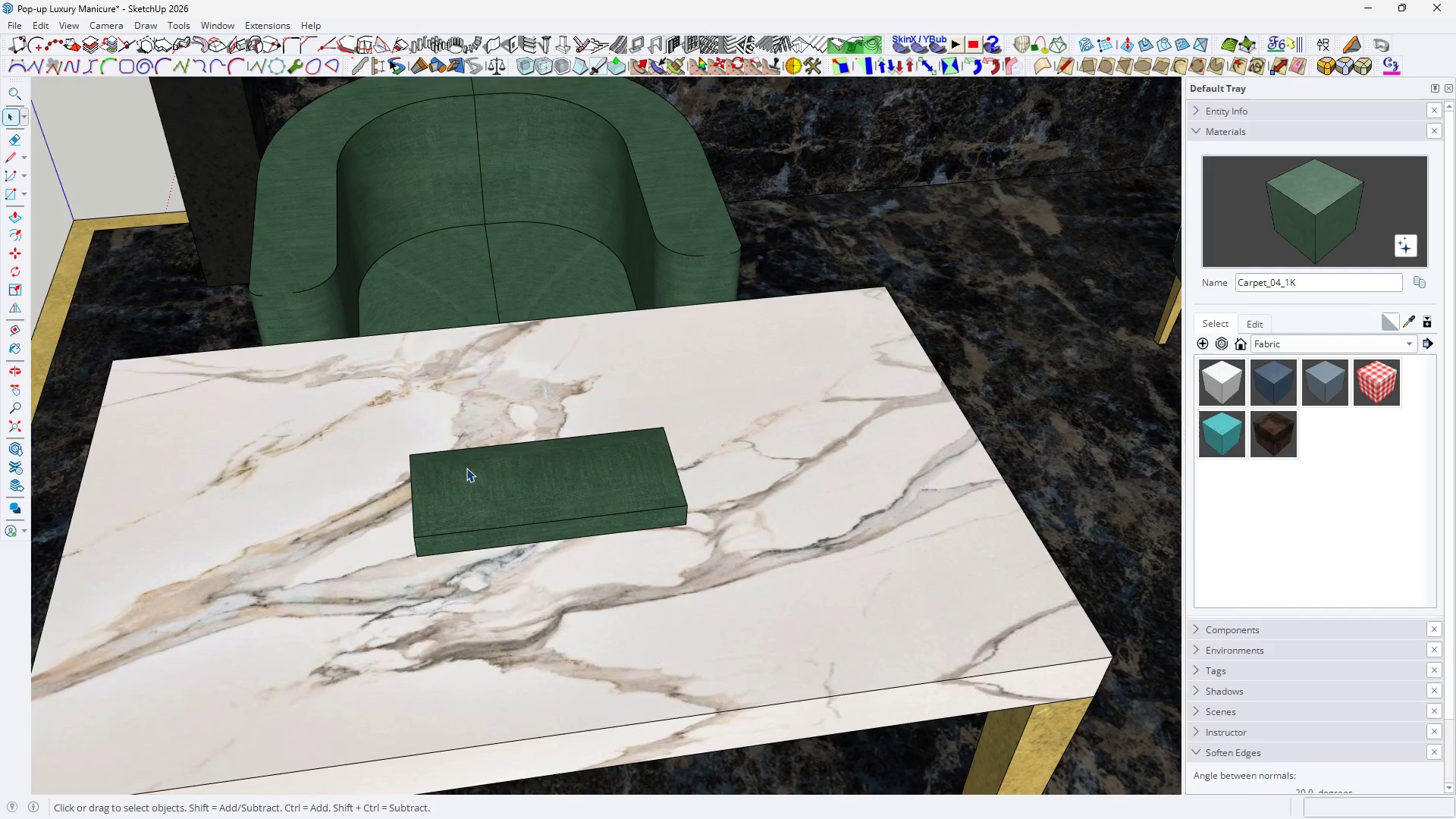 
key(Escape)
 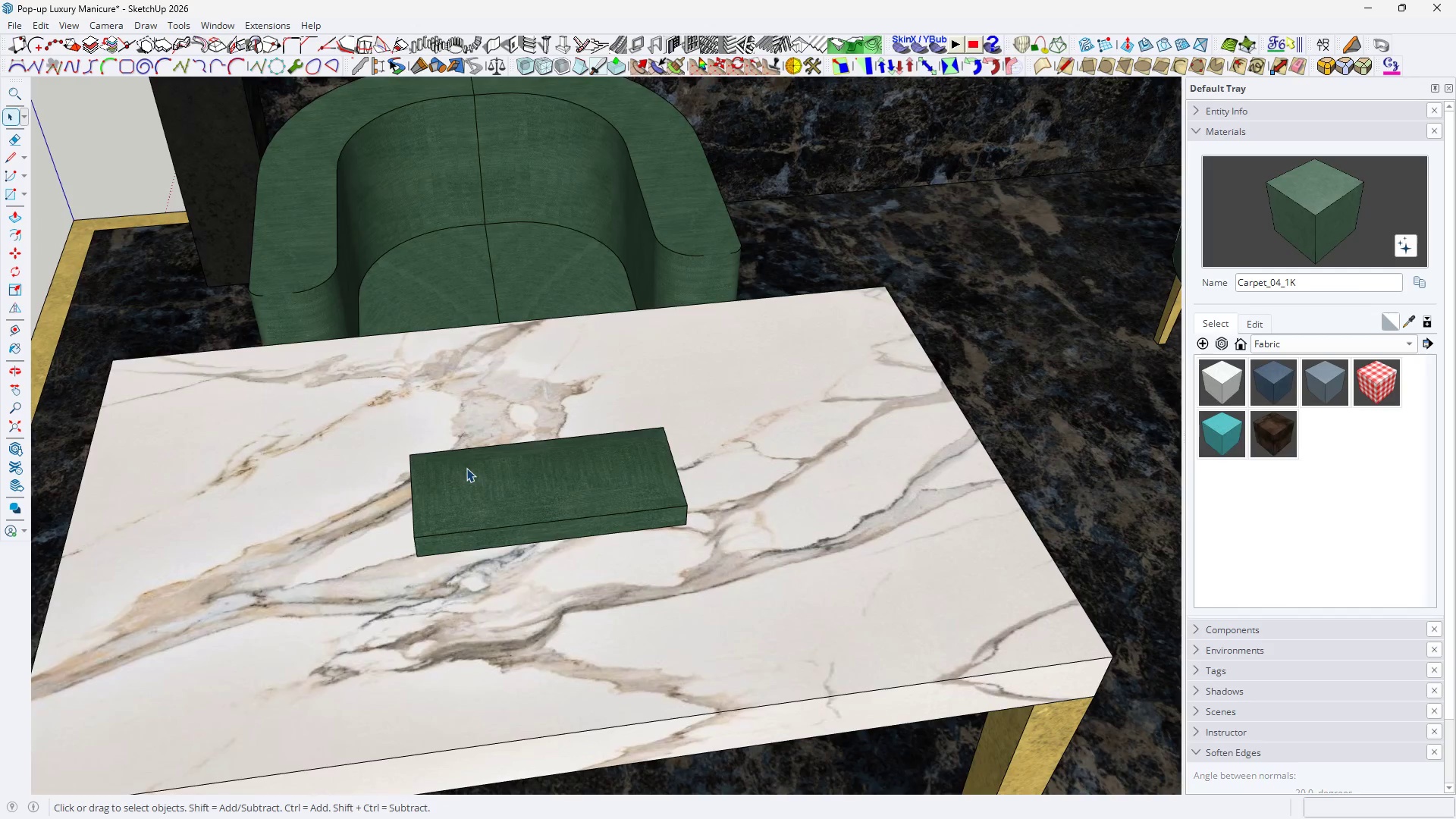 
key(Space)
 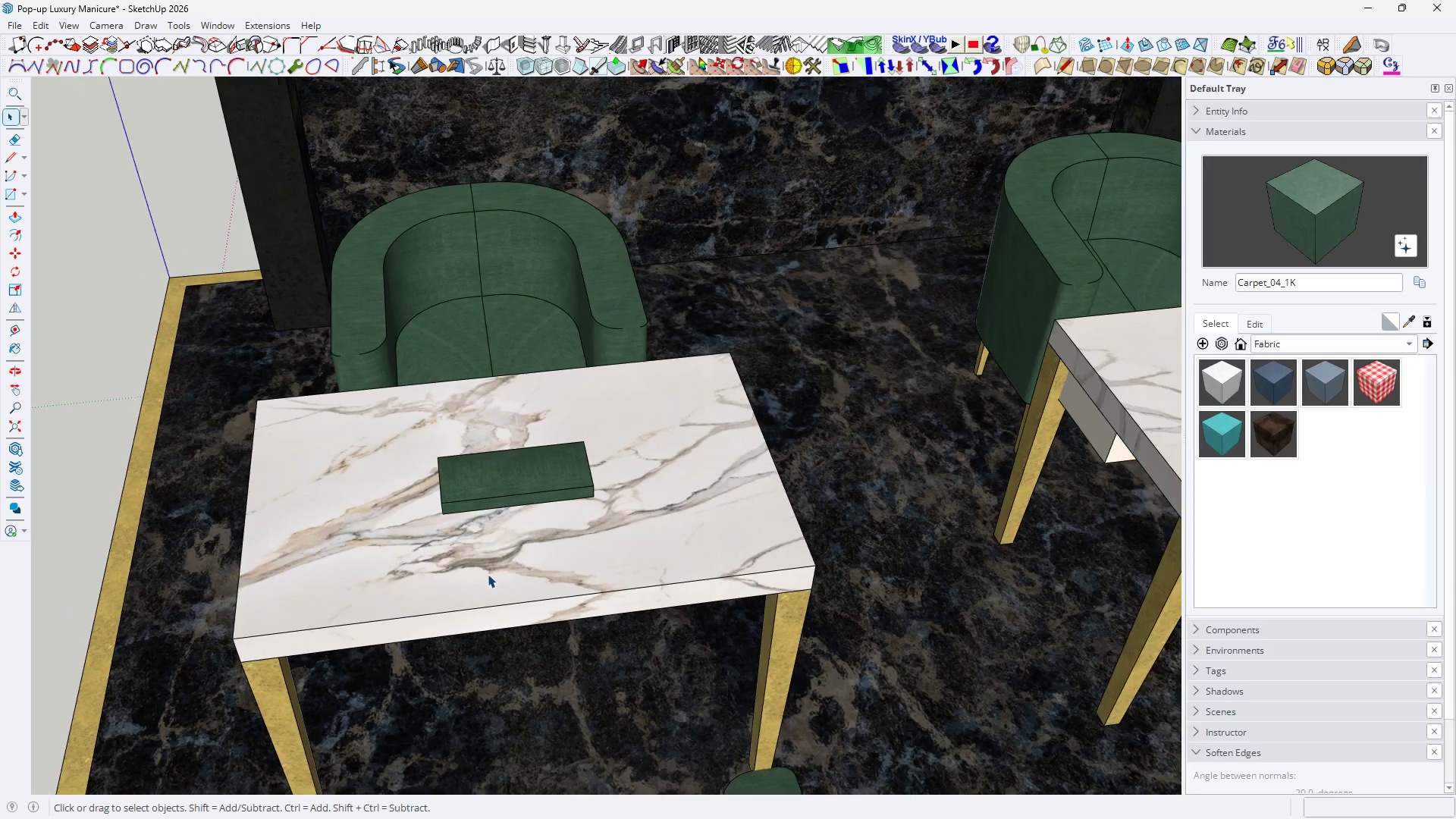 
key(H)
 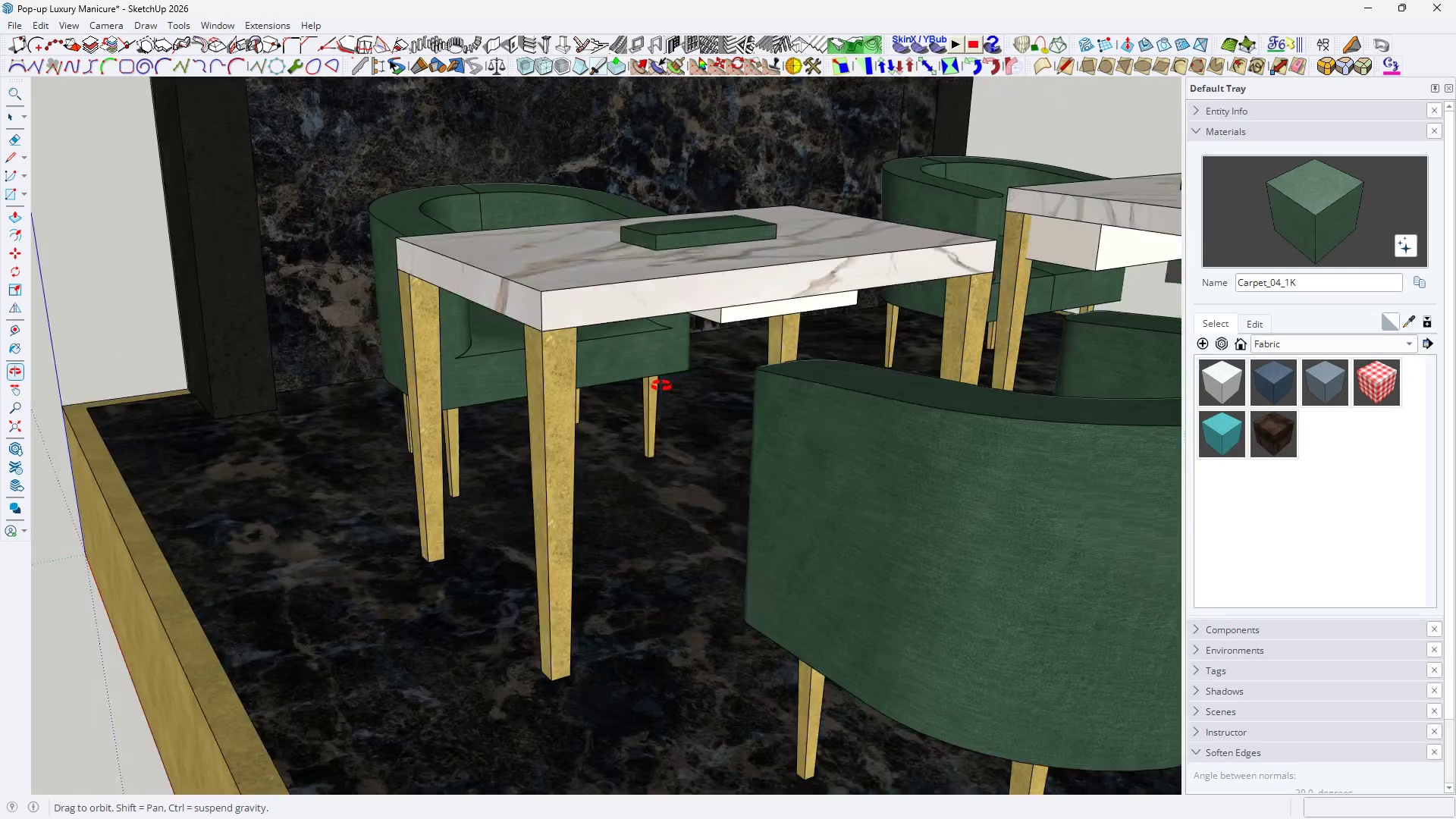 
scroll: coordinate [486, 454], scroll_direction: down, amount: 6.0
 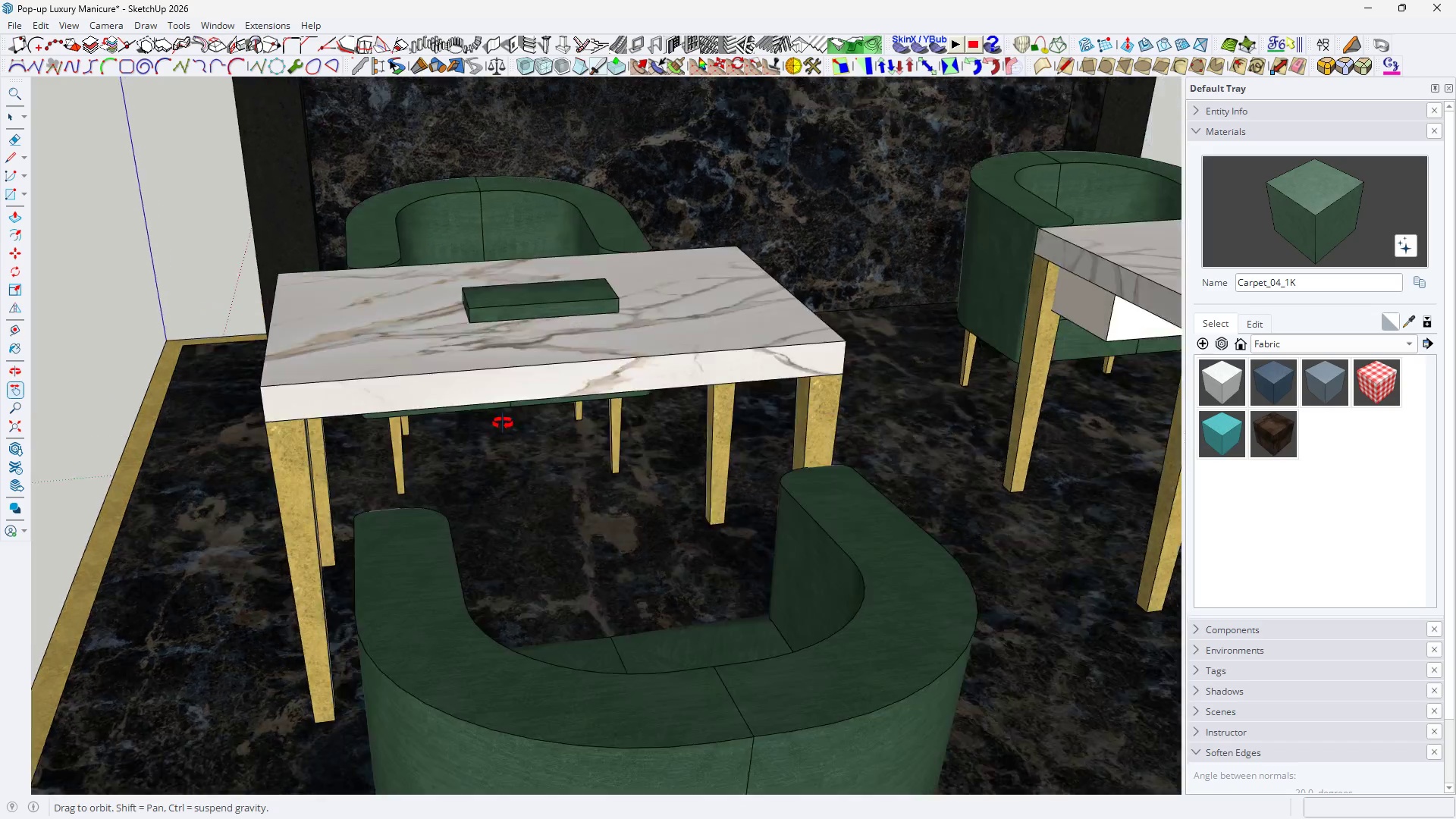 
type(HH)
 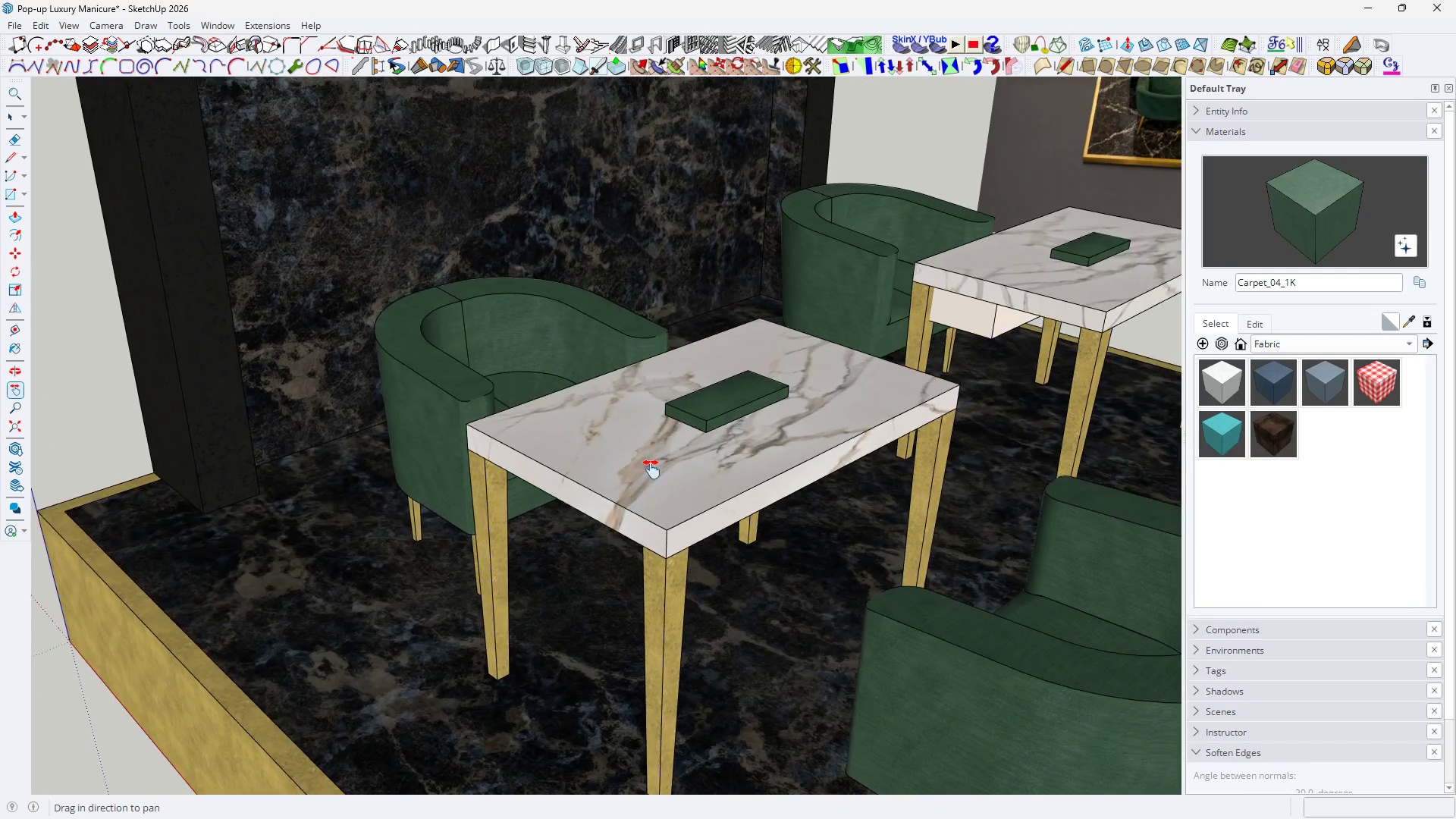 
left_click_drag(start_coordinate=[720, 372], to_coordinate=[651, 469])
 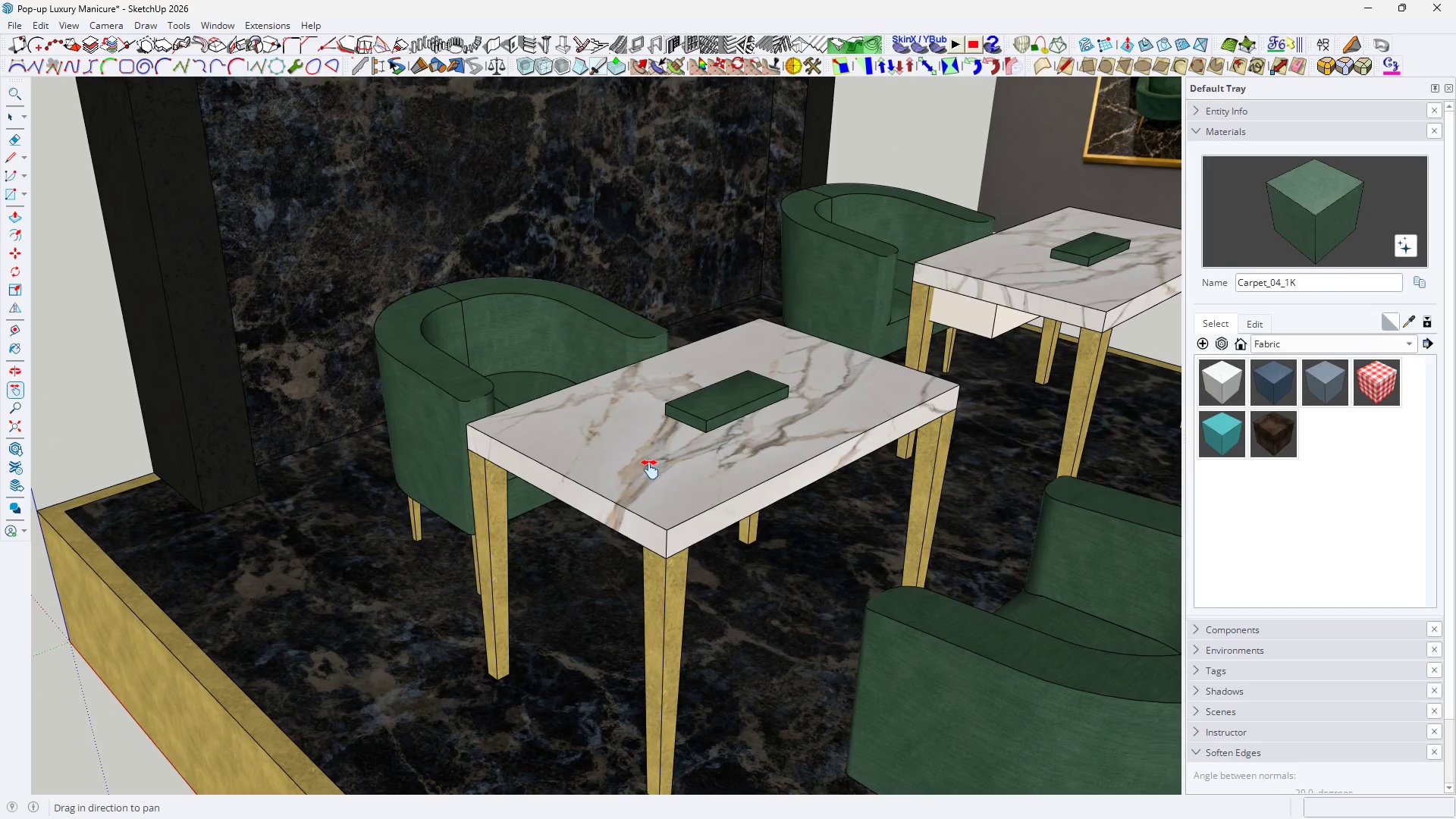 
scroll: coordinate [731, 397], scroll_direction: down, amount: 2.0
 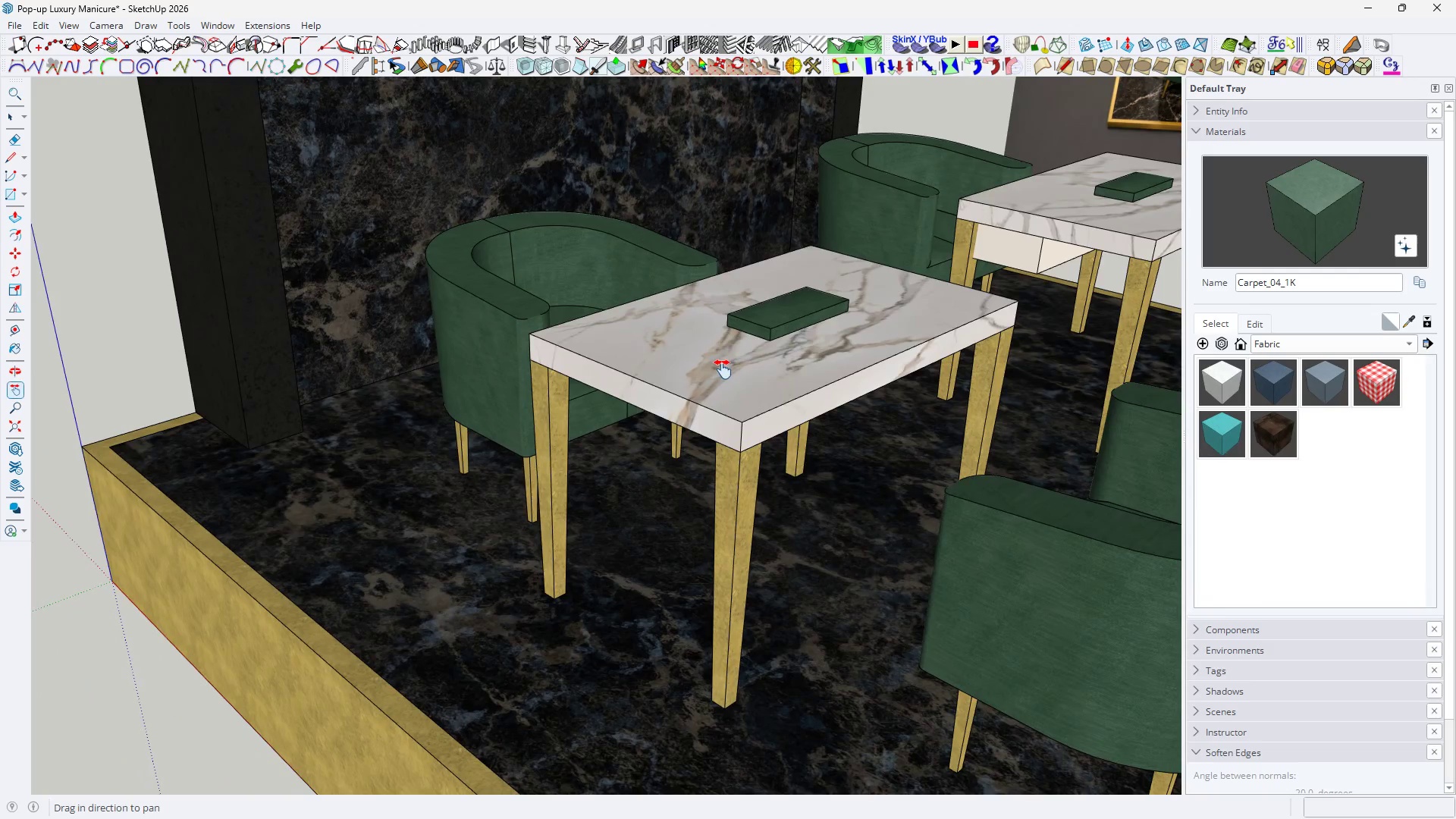 
key(H)
 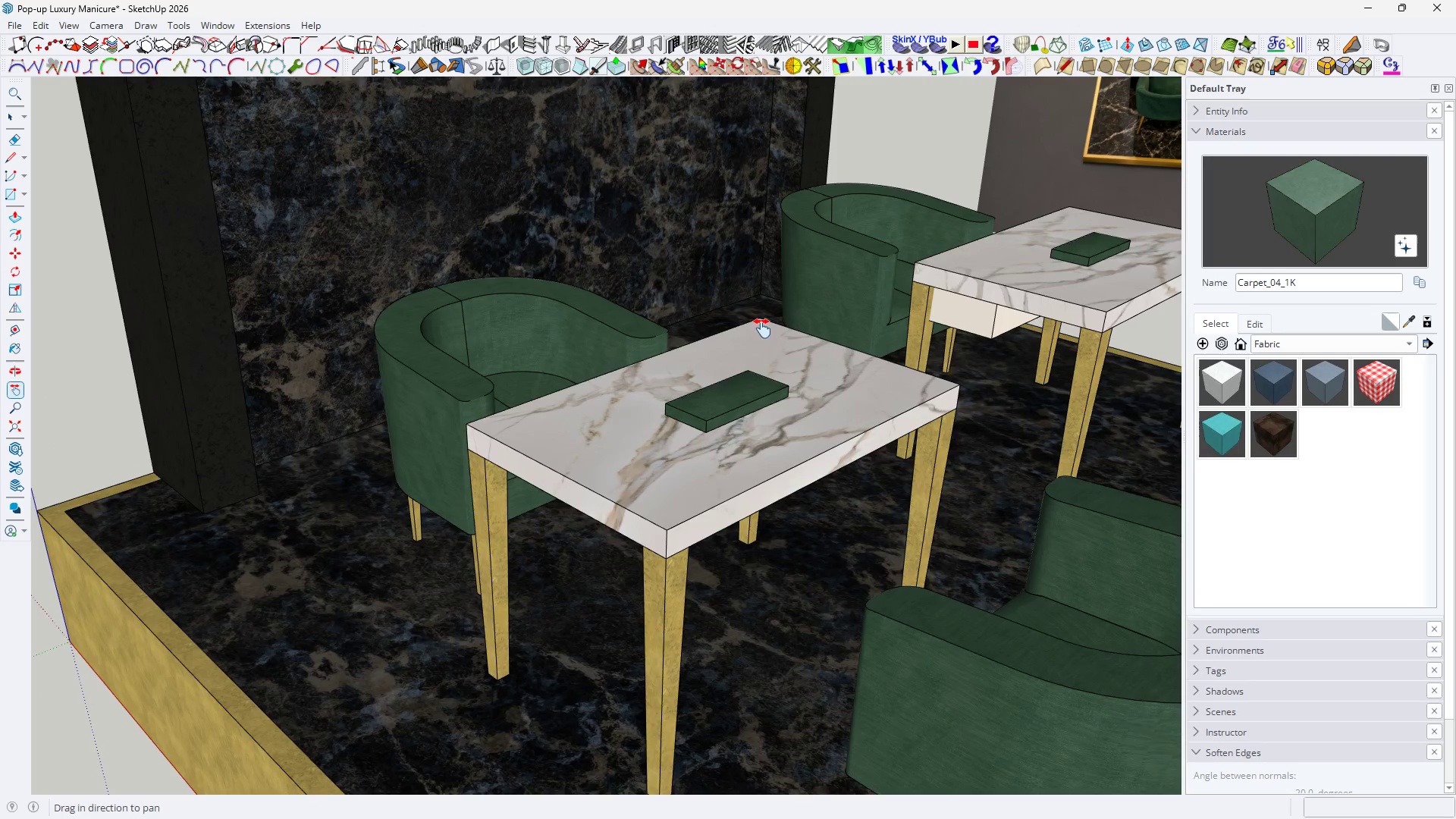 
scroll: coordinate [867, 324], scroll_direction: down, amount: 5.0
 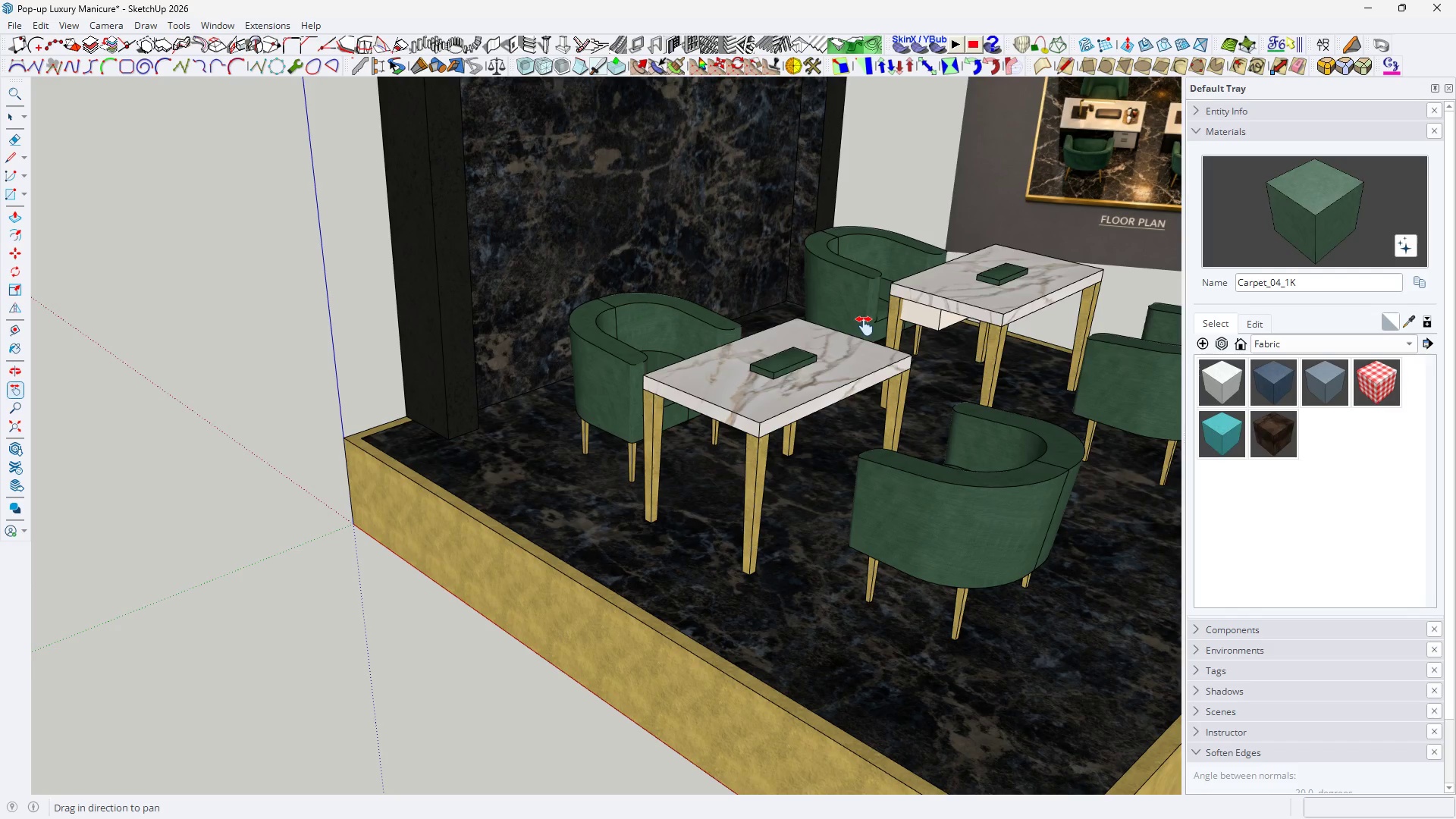 
wait(6.23)
 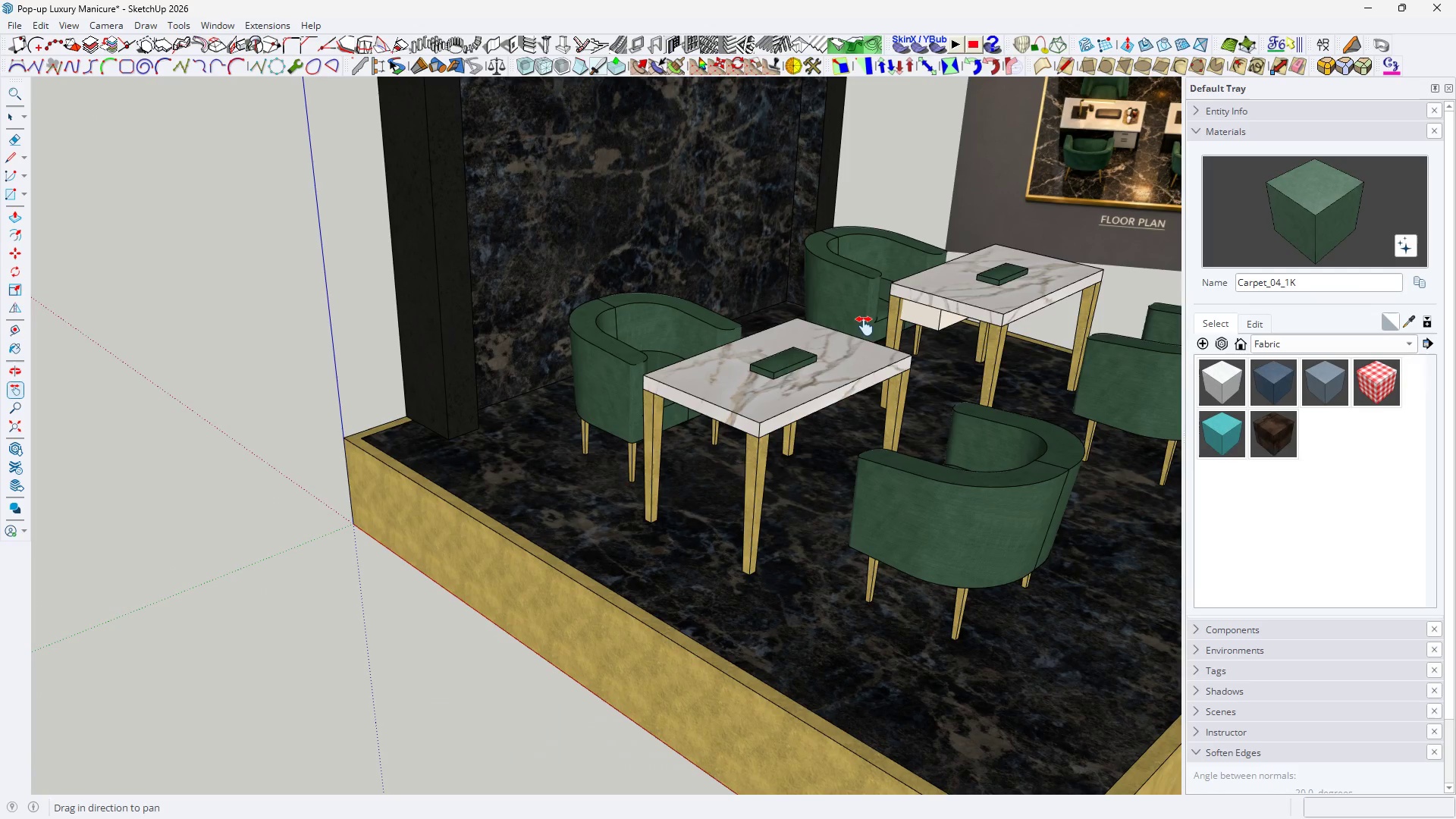 
scroll: coordinate [1040, 201], scroll_direction: up, amount: 22.0
 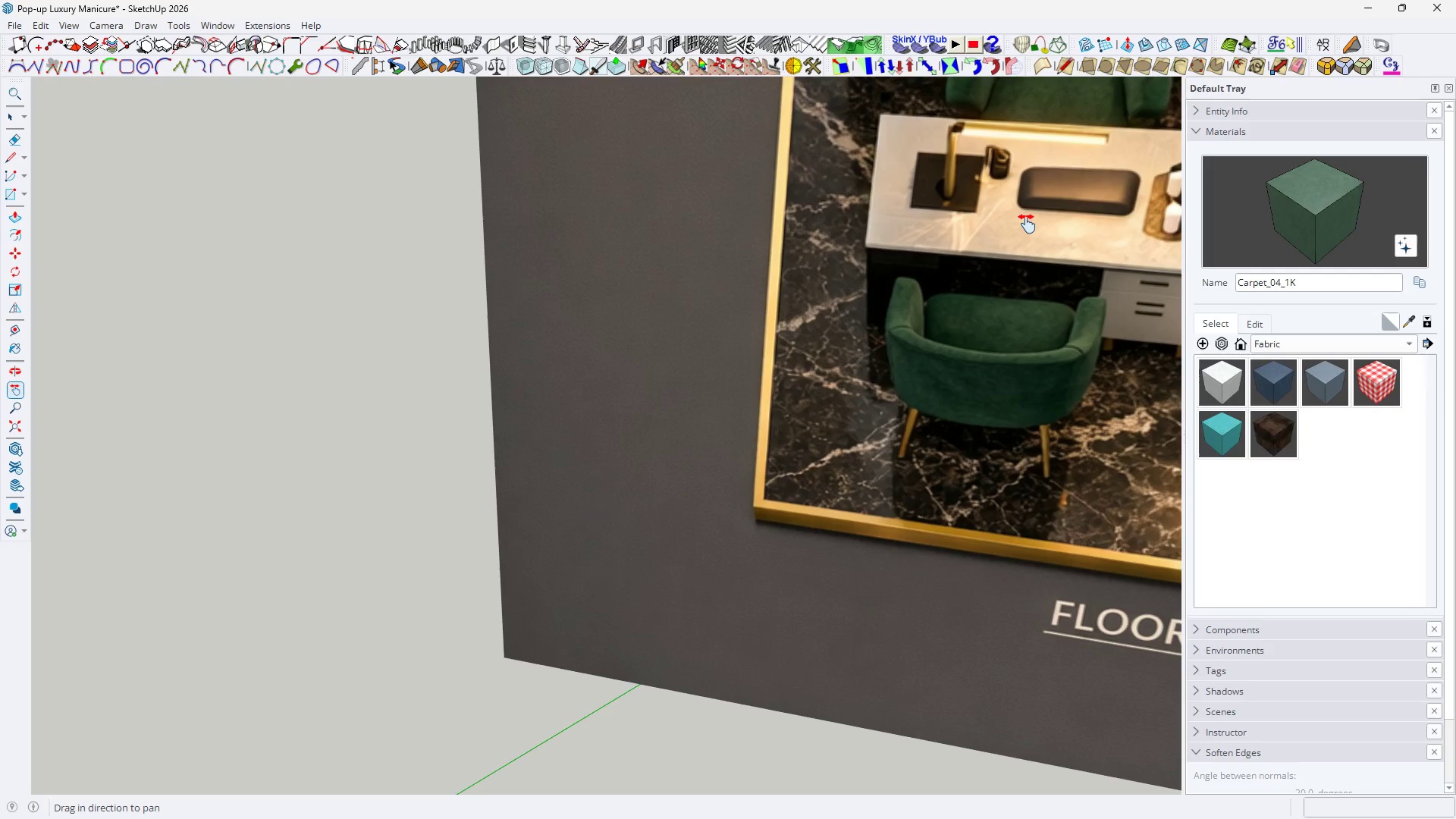 
scroll: coordinate [704, 477], scroll_direction: down, amount: 12.0
 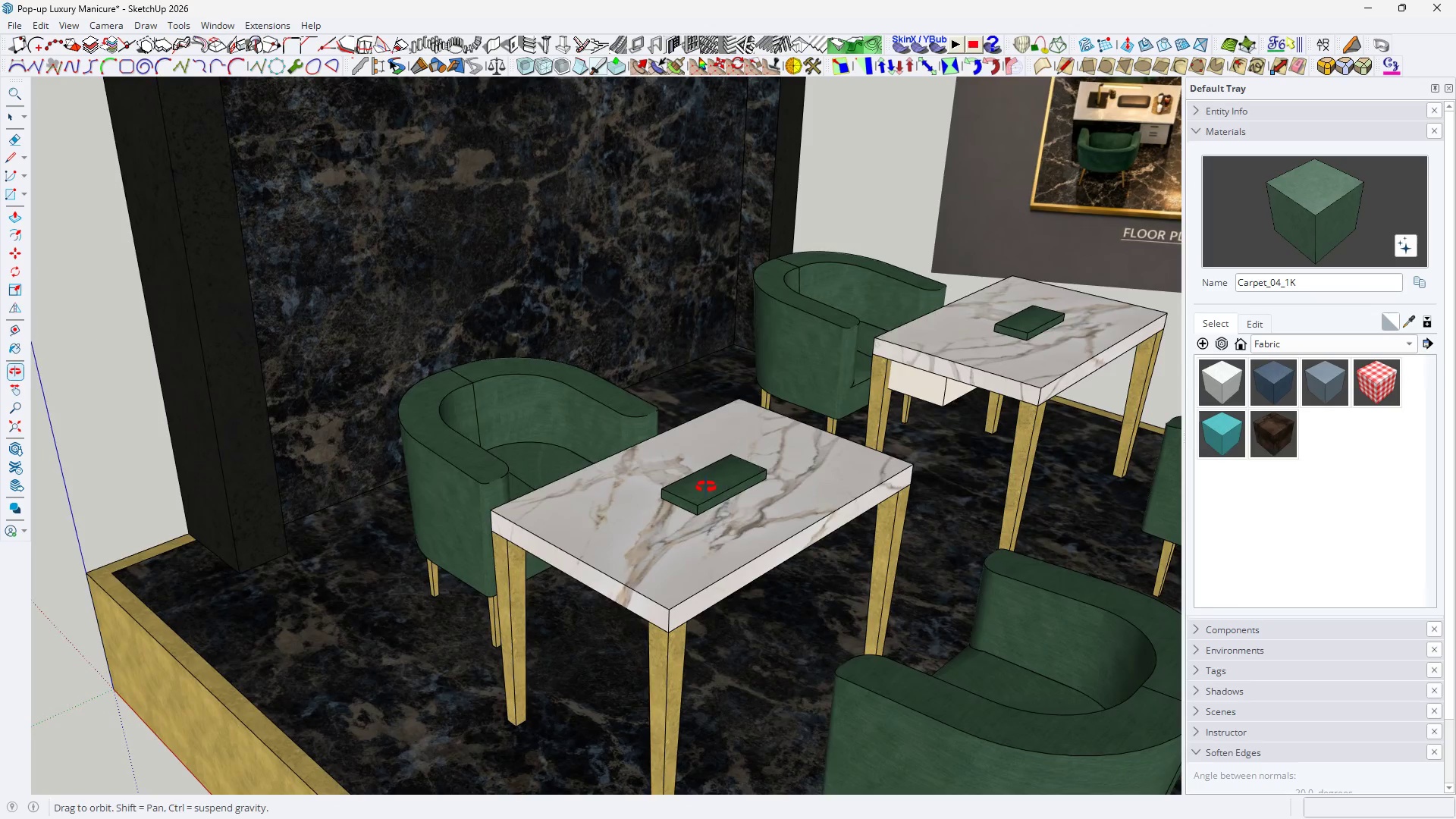 
key(H)
 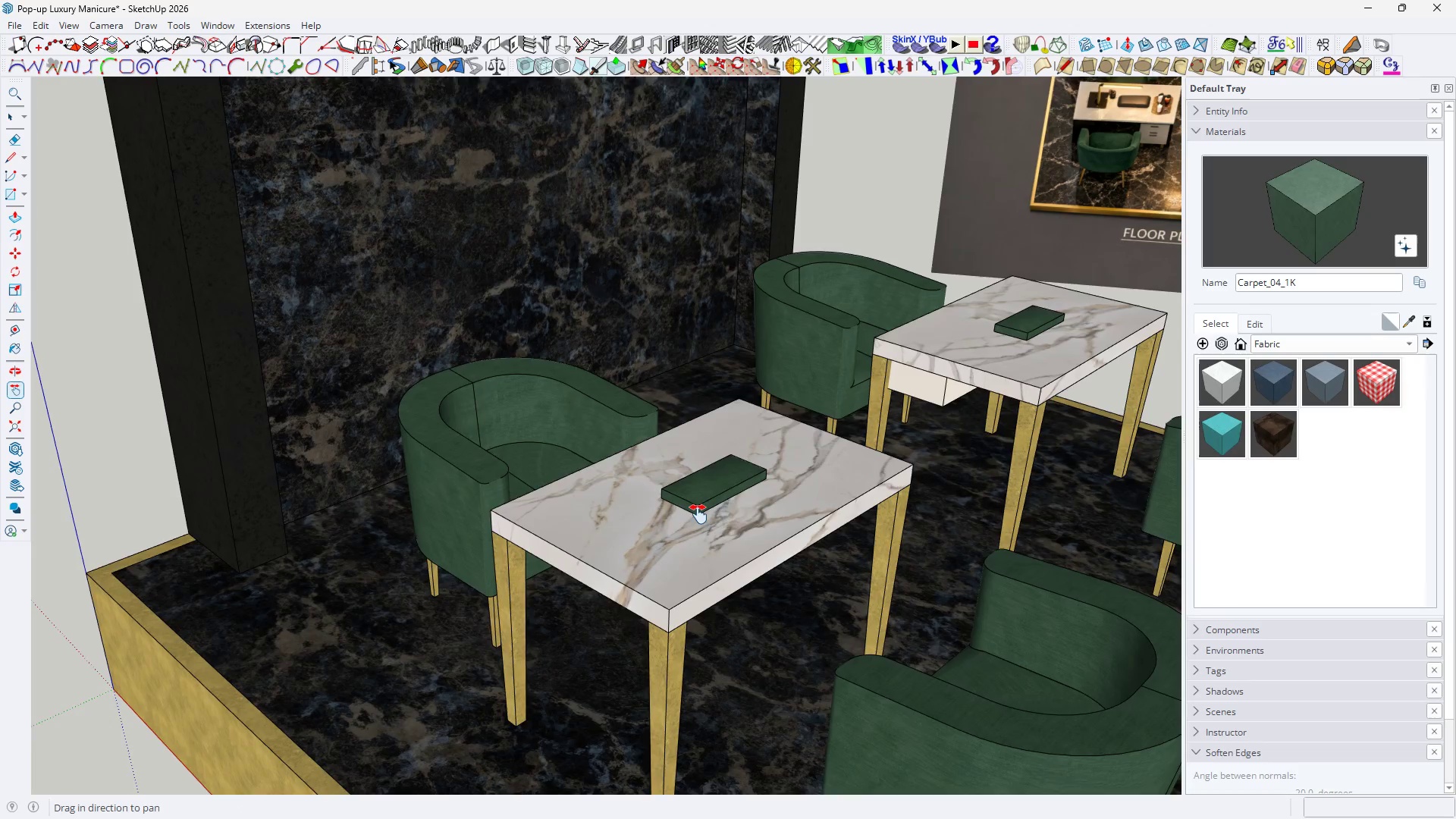 
left_click_drag(start_coordinate=[699, 483], to_coordinate=[702, 427])
 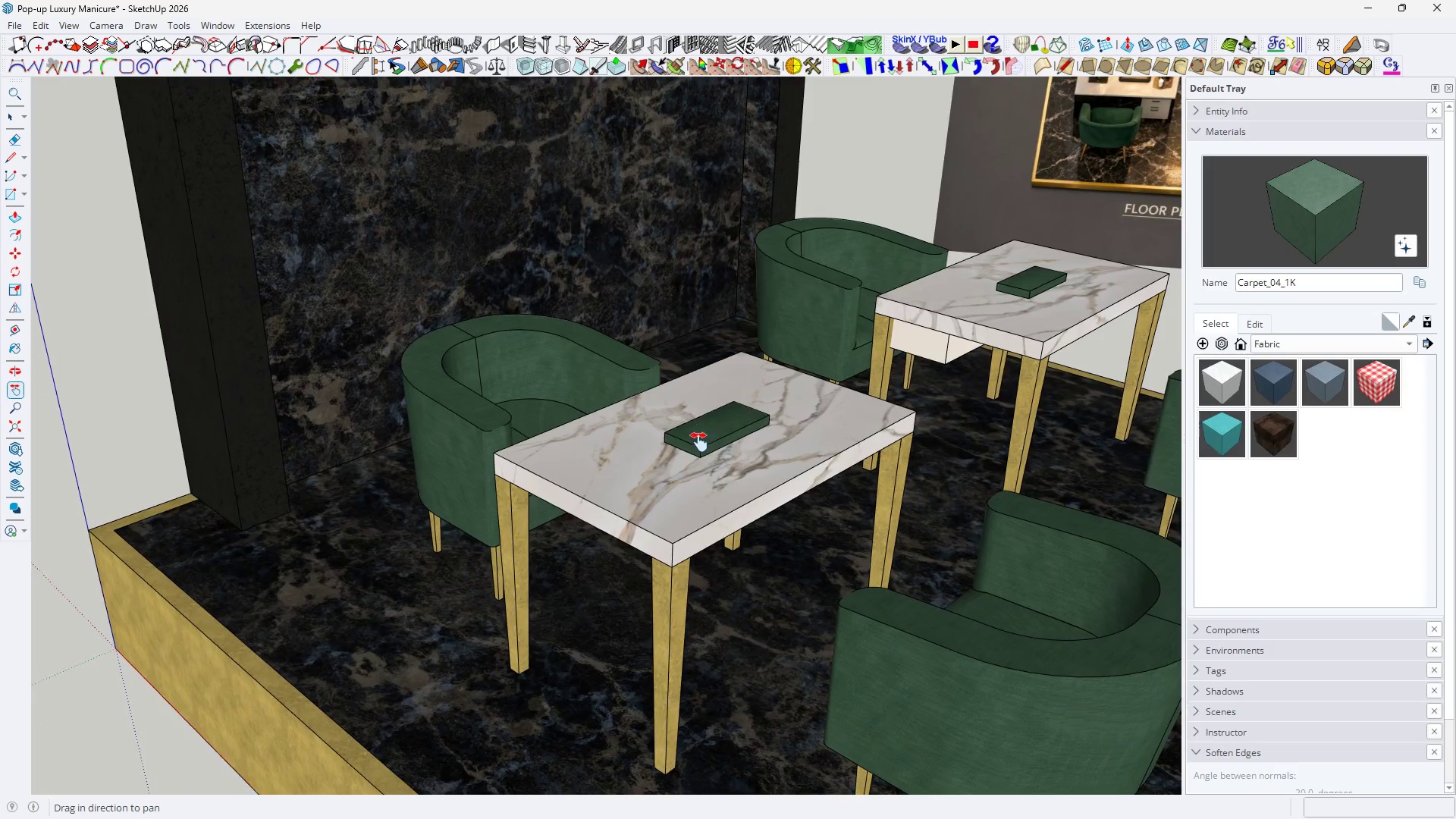 
key(Space)
 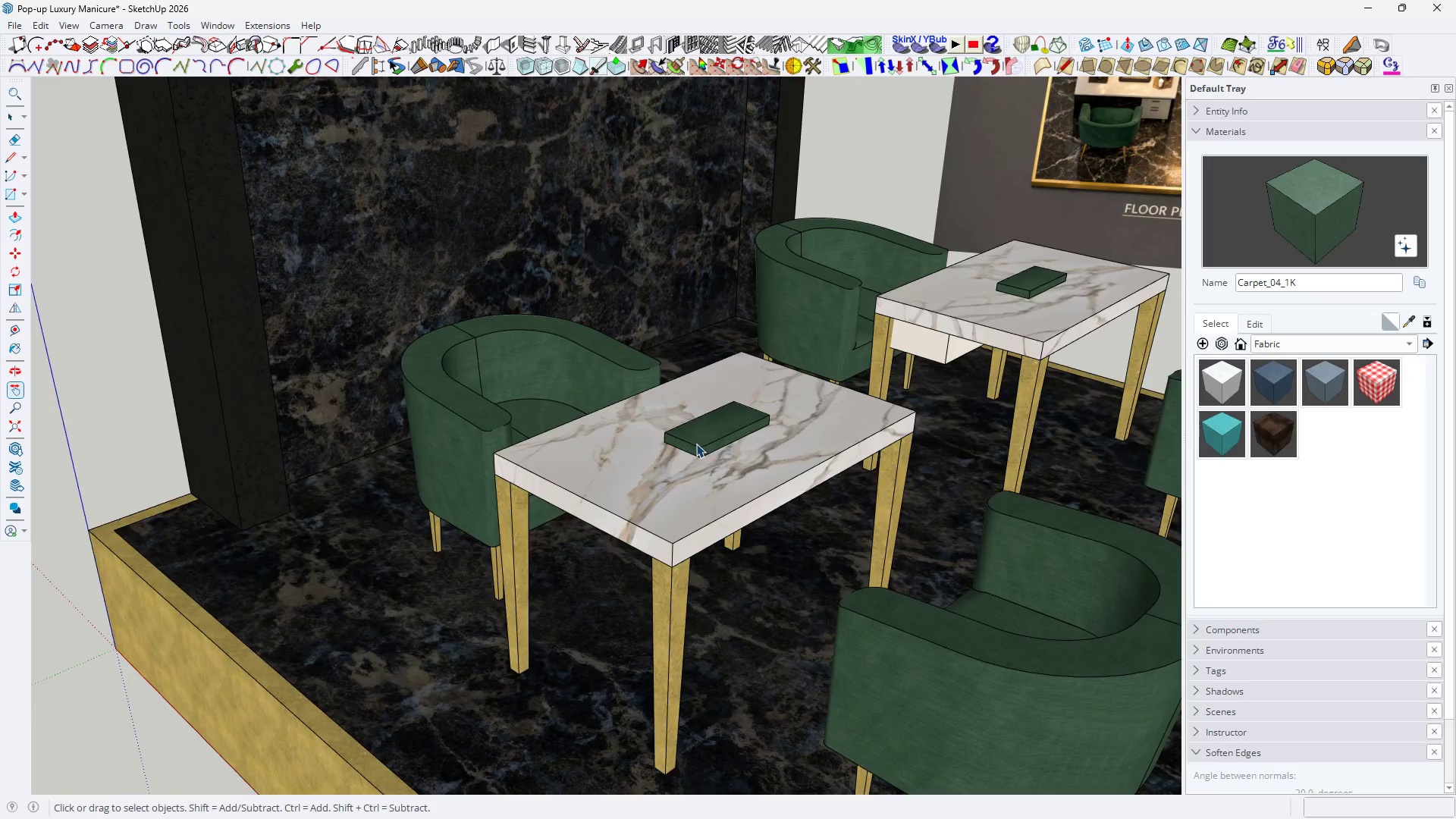 
double_click([672, 508])
 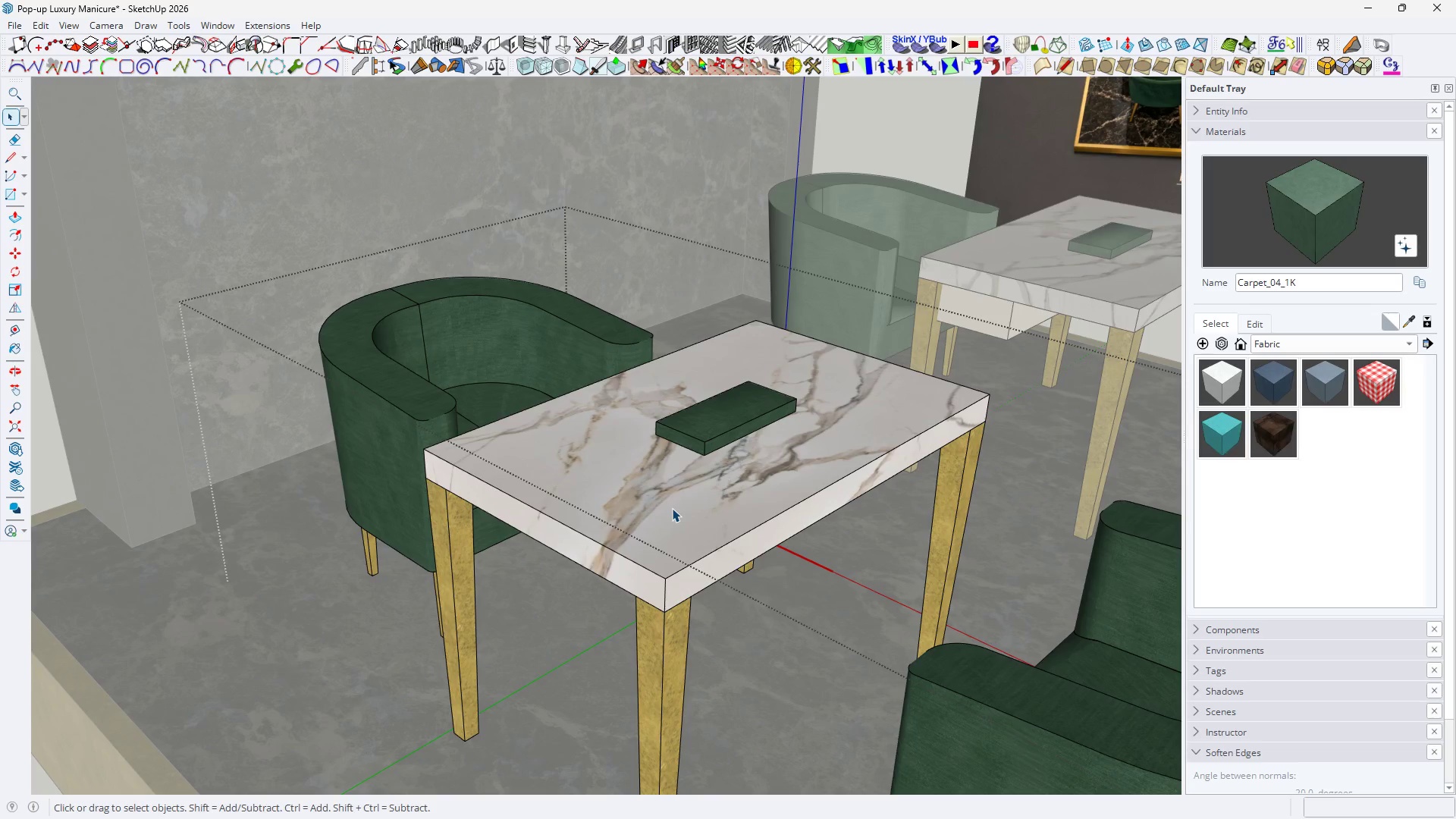 
scroll: coordinate [680, 488], scroll_direction: up, amount: 3.0
 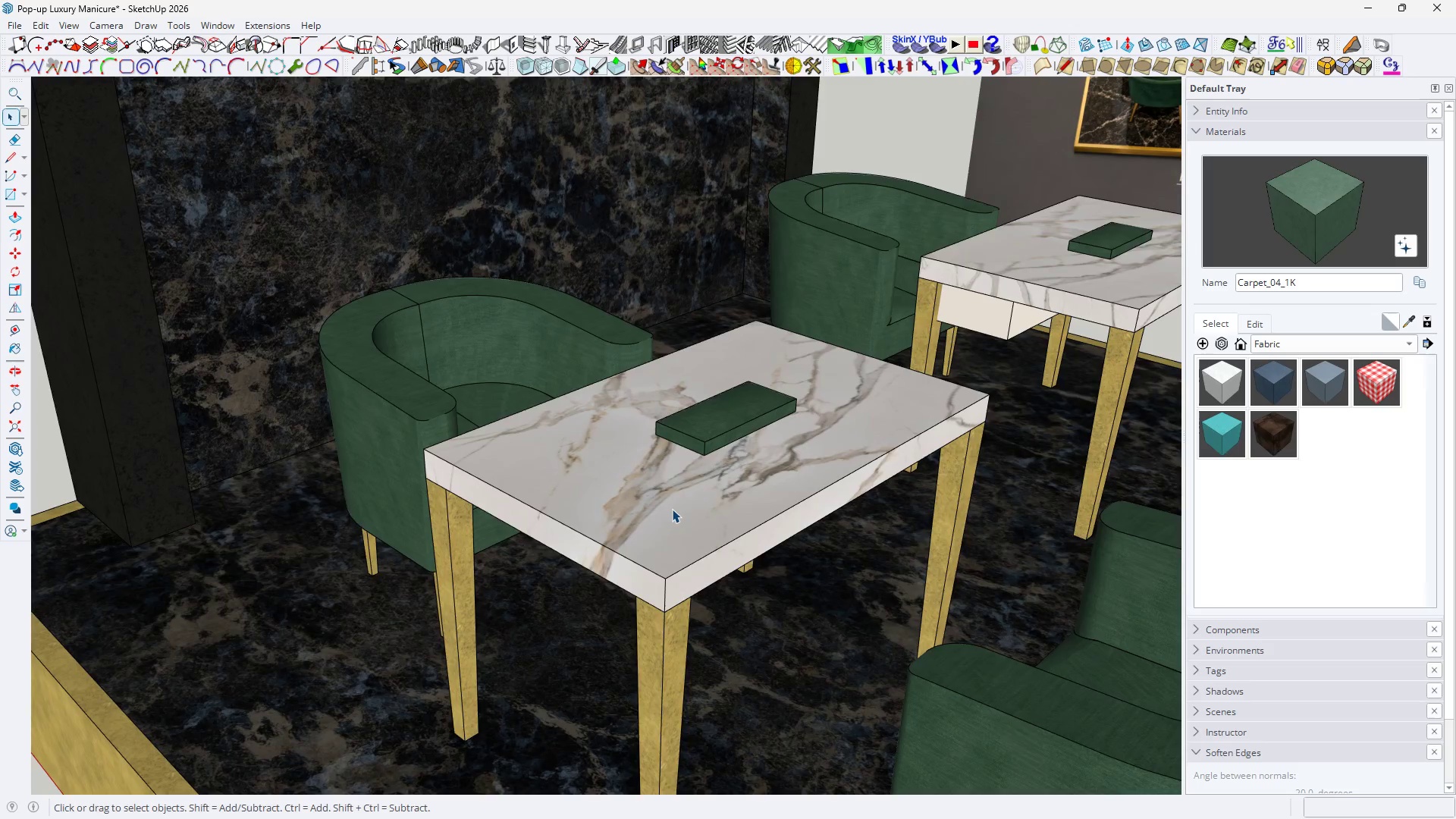 
triple_click([672, 508])
 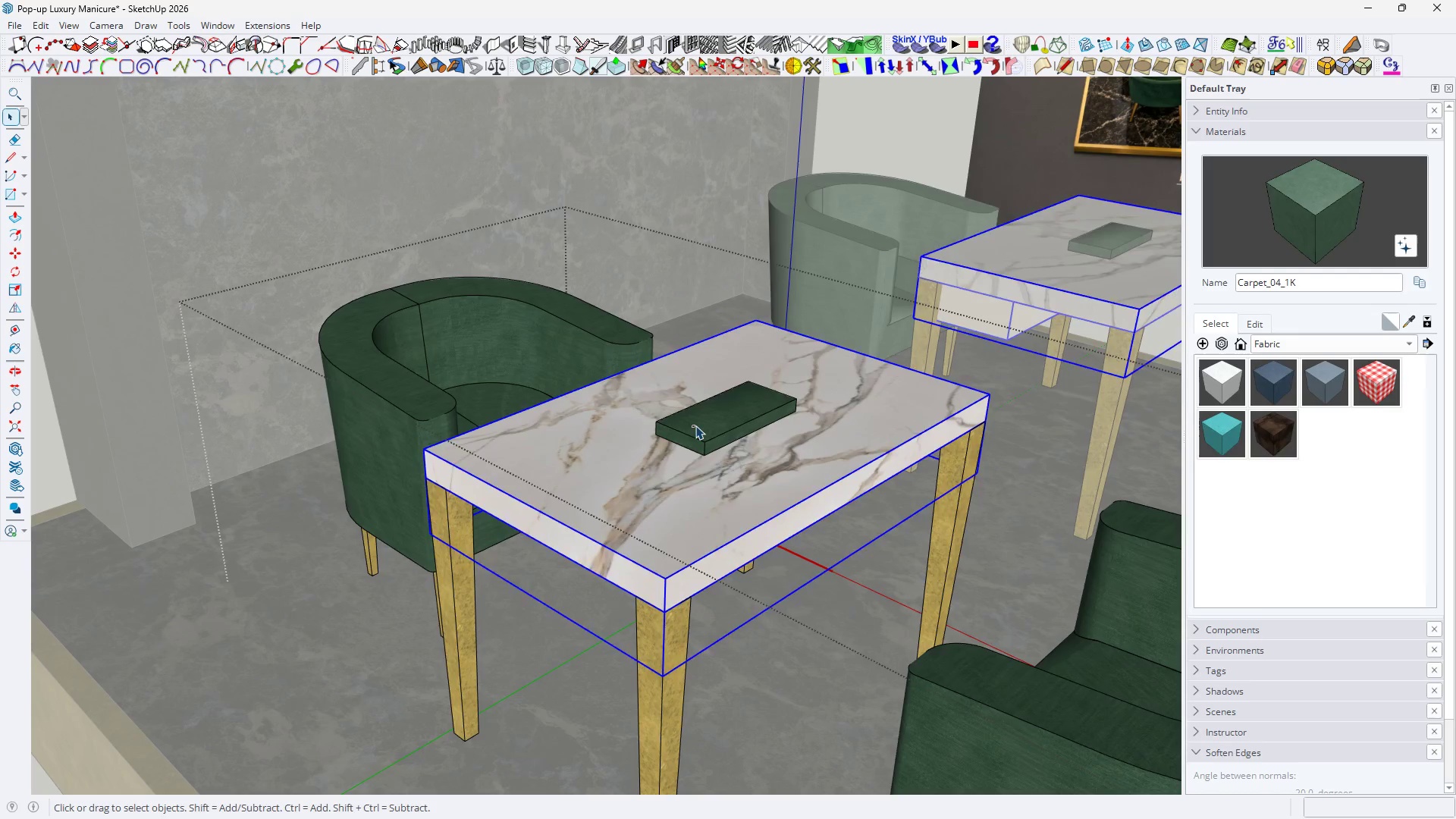 
triple_click([695, 425])
 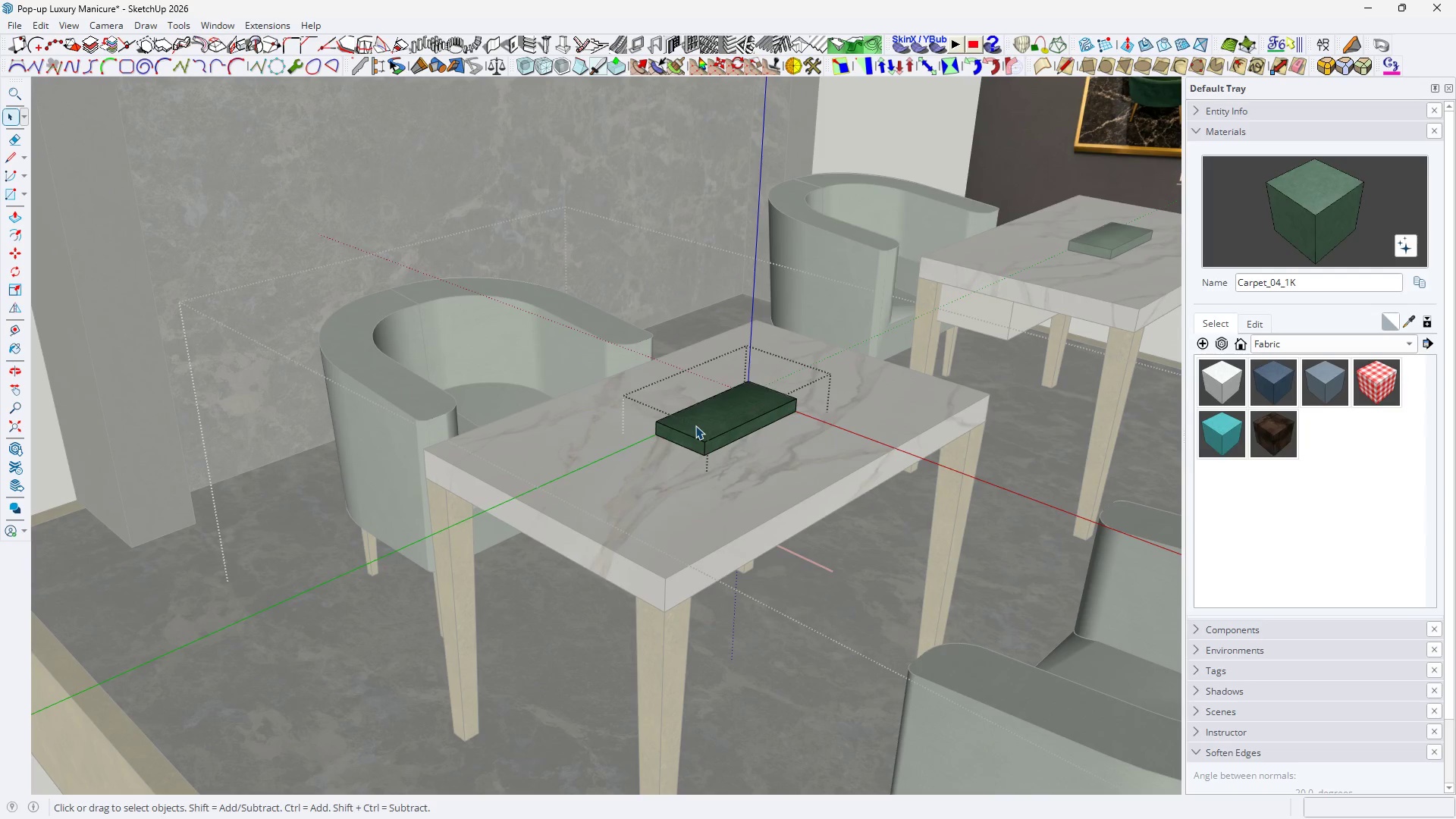 
triple_click([695, 425])
 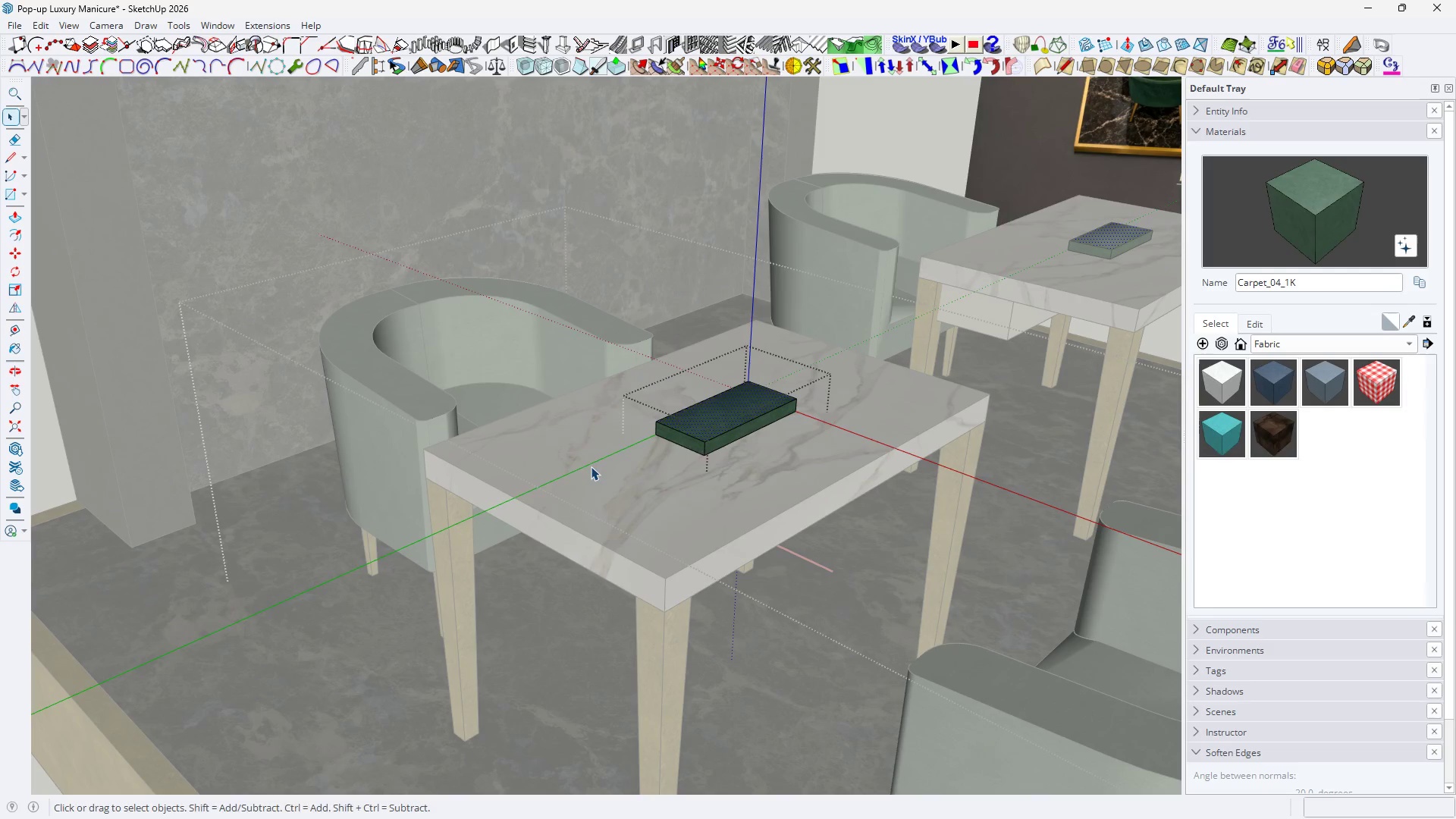 
key(H)
 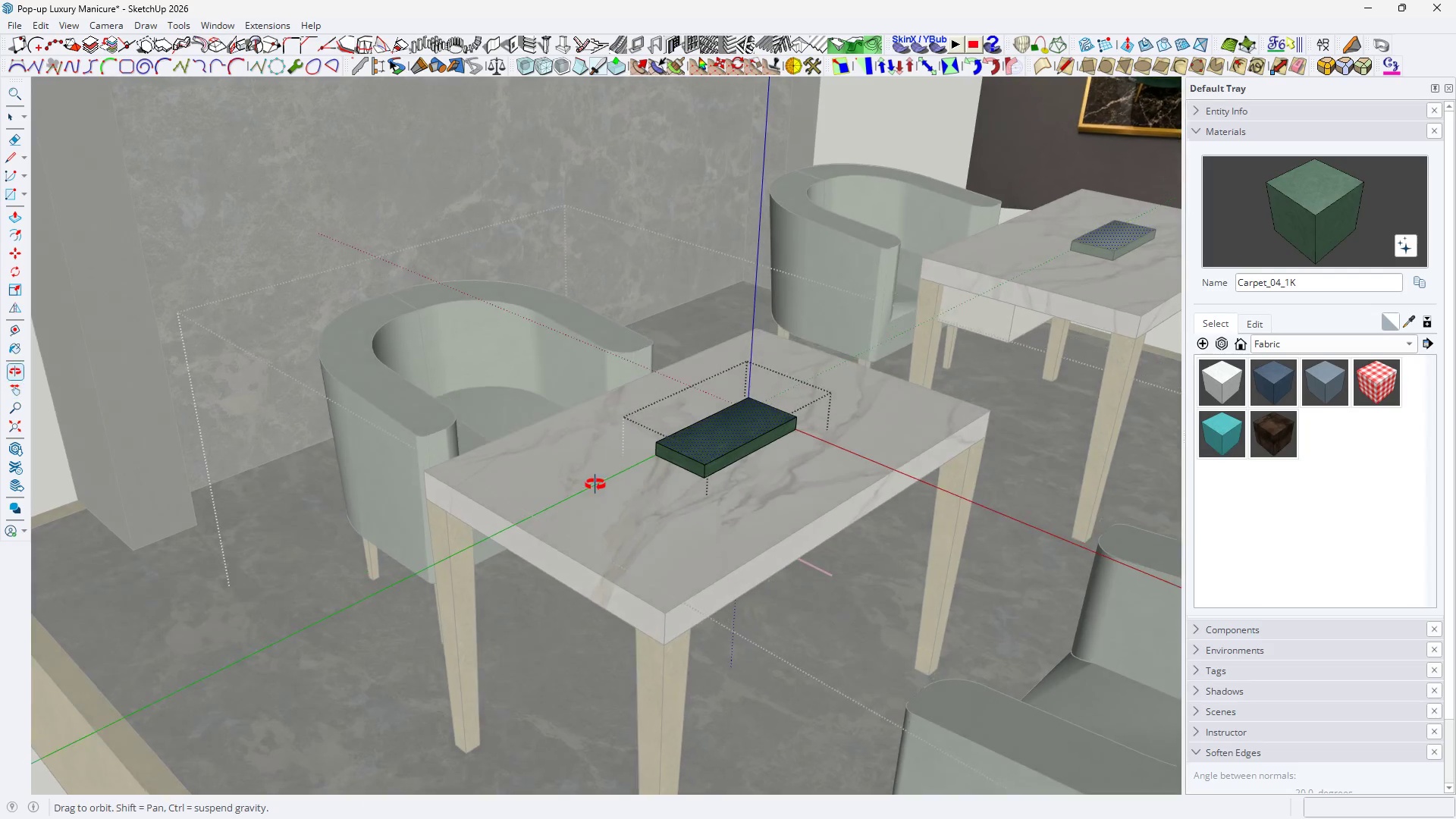 
key(Space)
 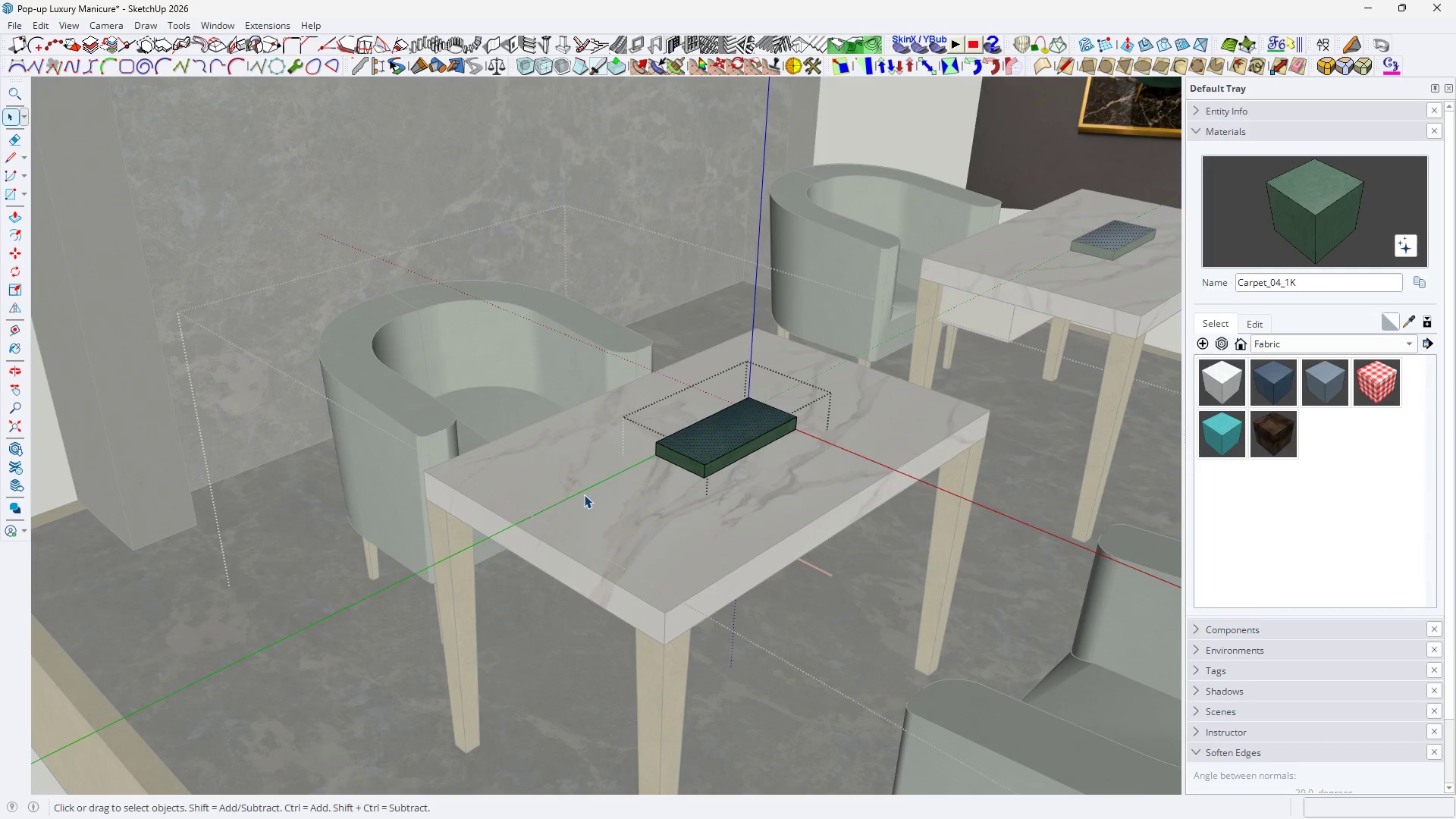 
scroll: coordinate [584, 494], scroll_direction: up, amount: 3.0
 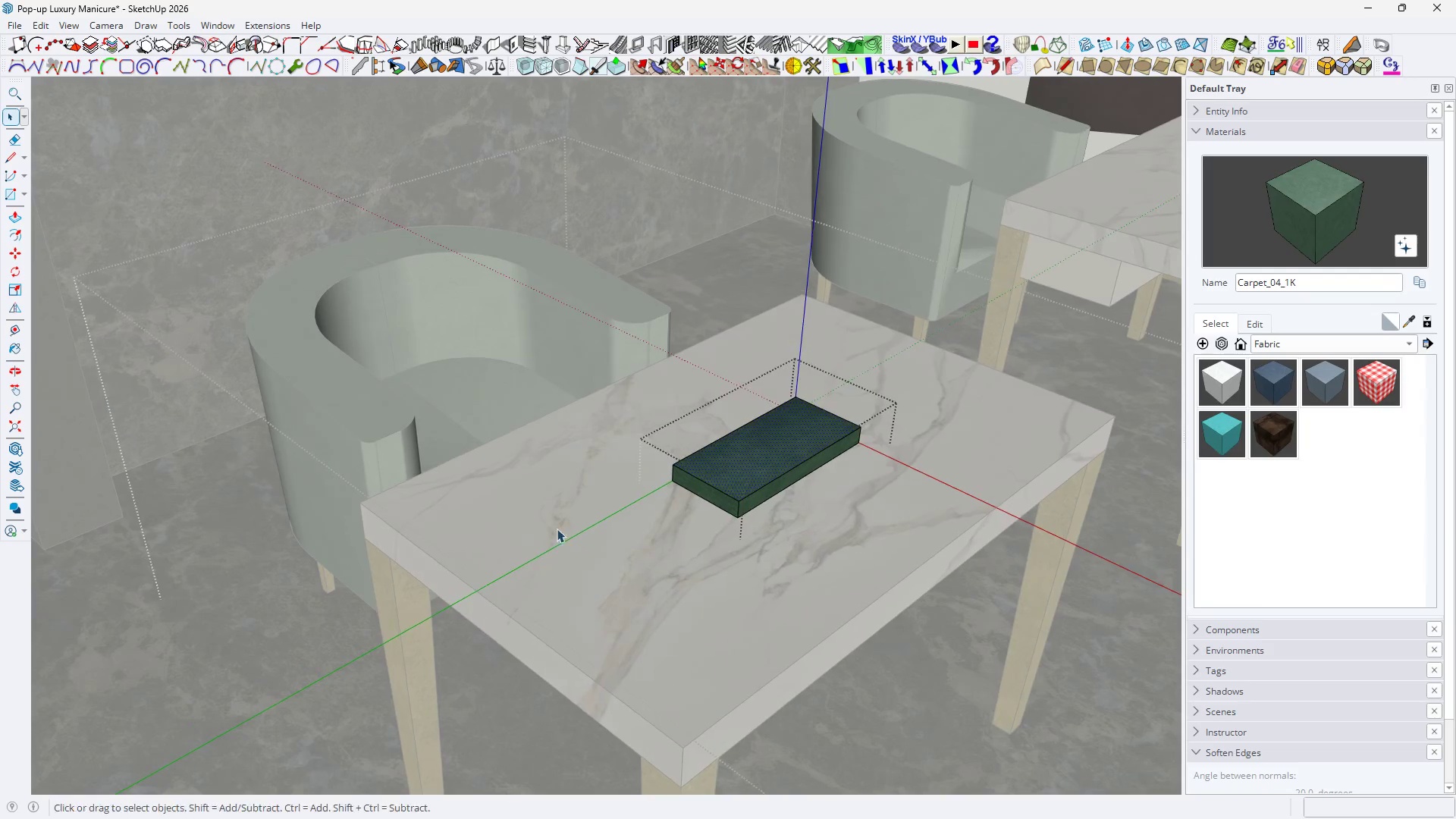 
key(R)
 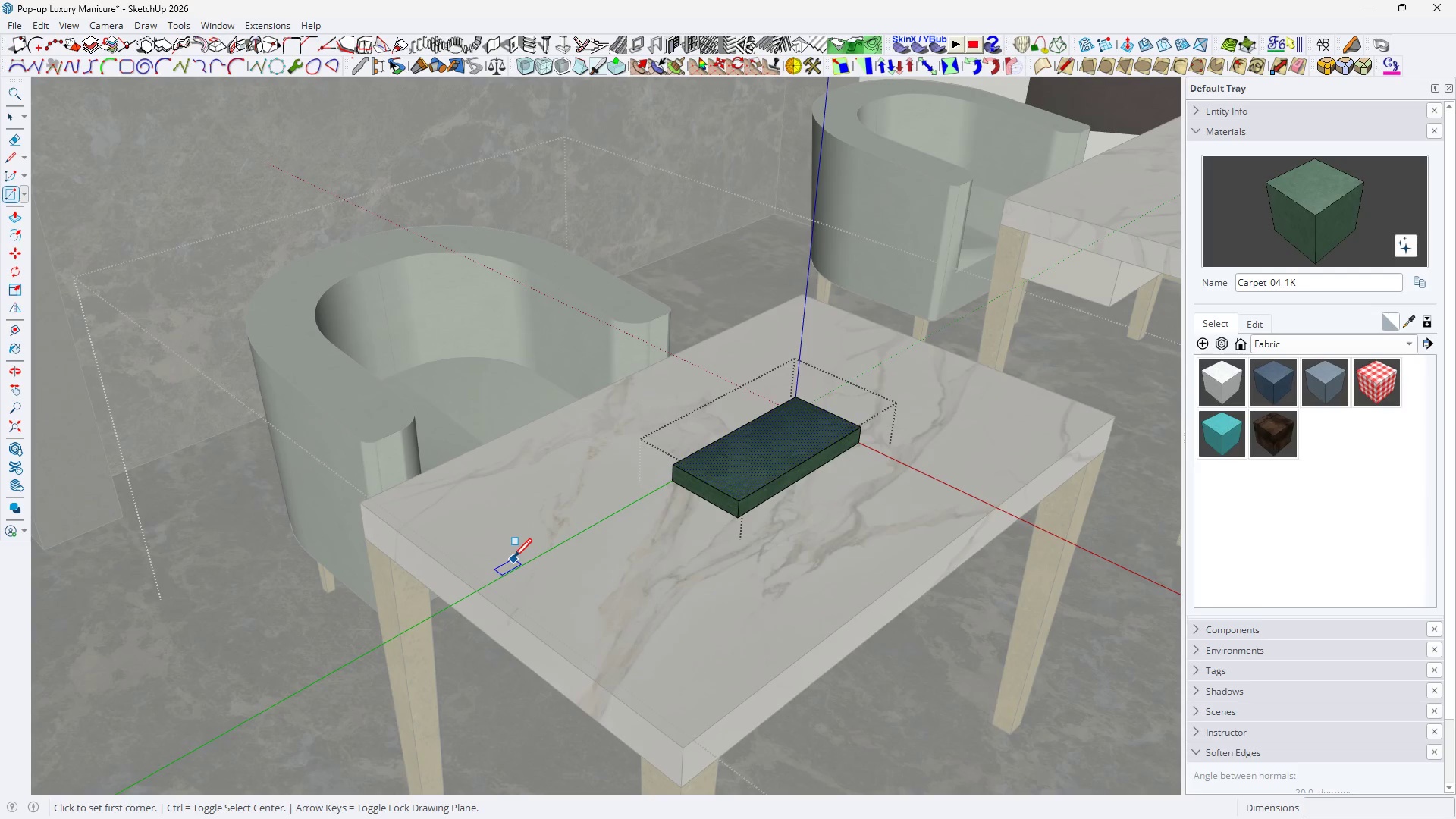 
left_click([511, 541])
 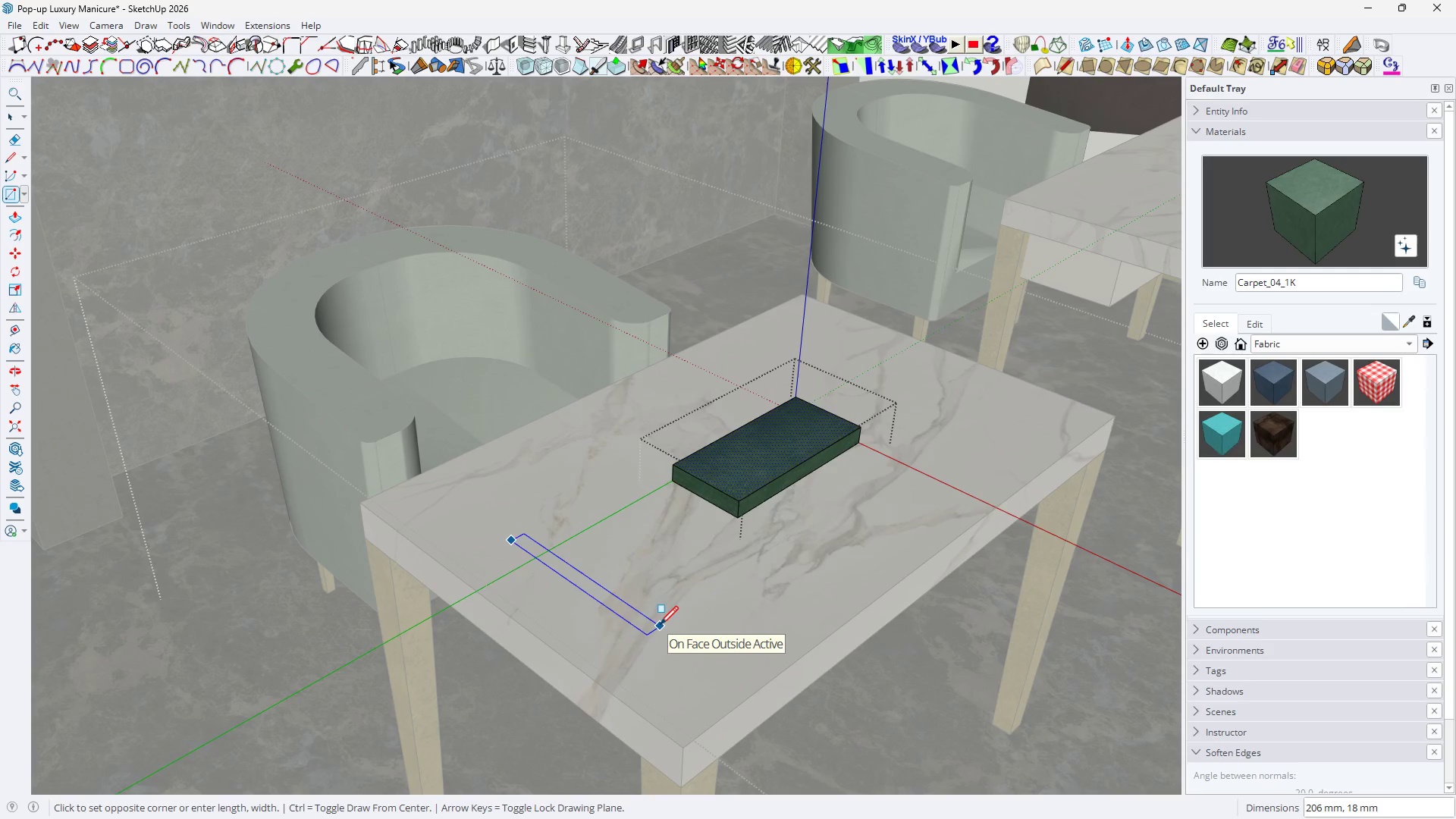 
type(100,200)
 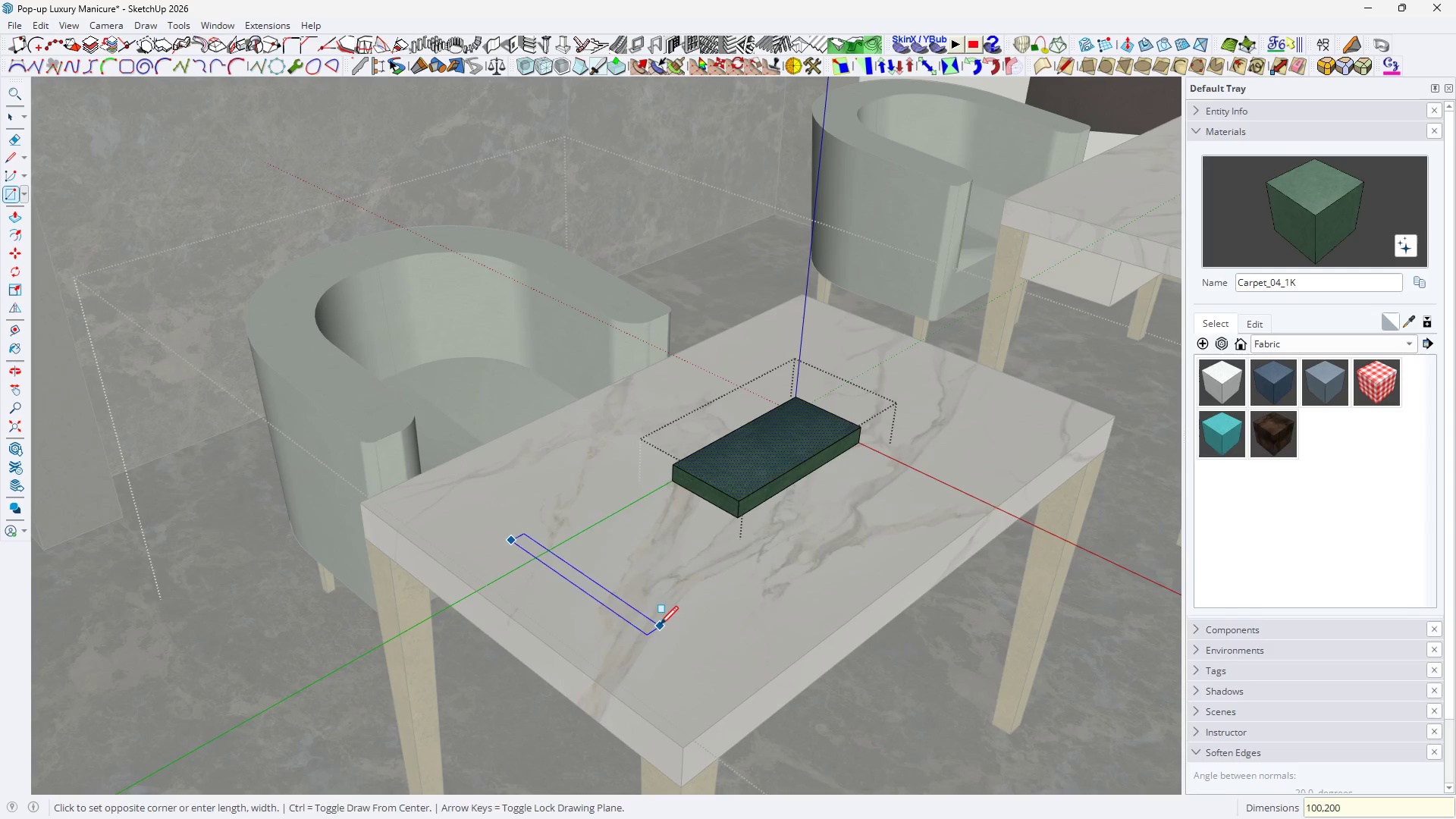 
key(Enter)
 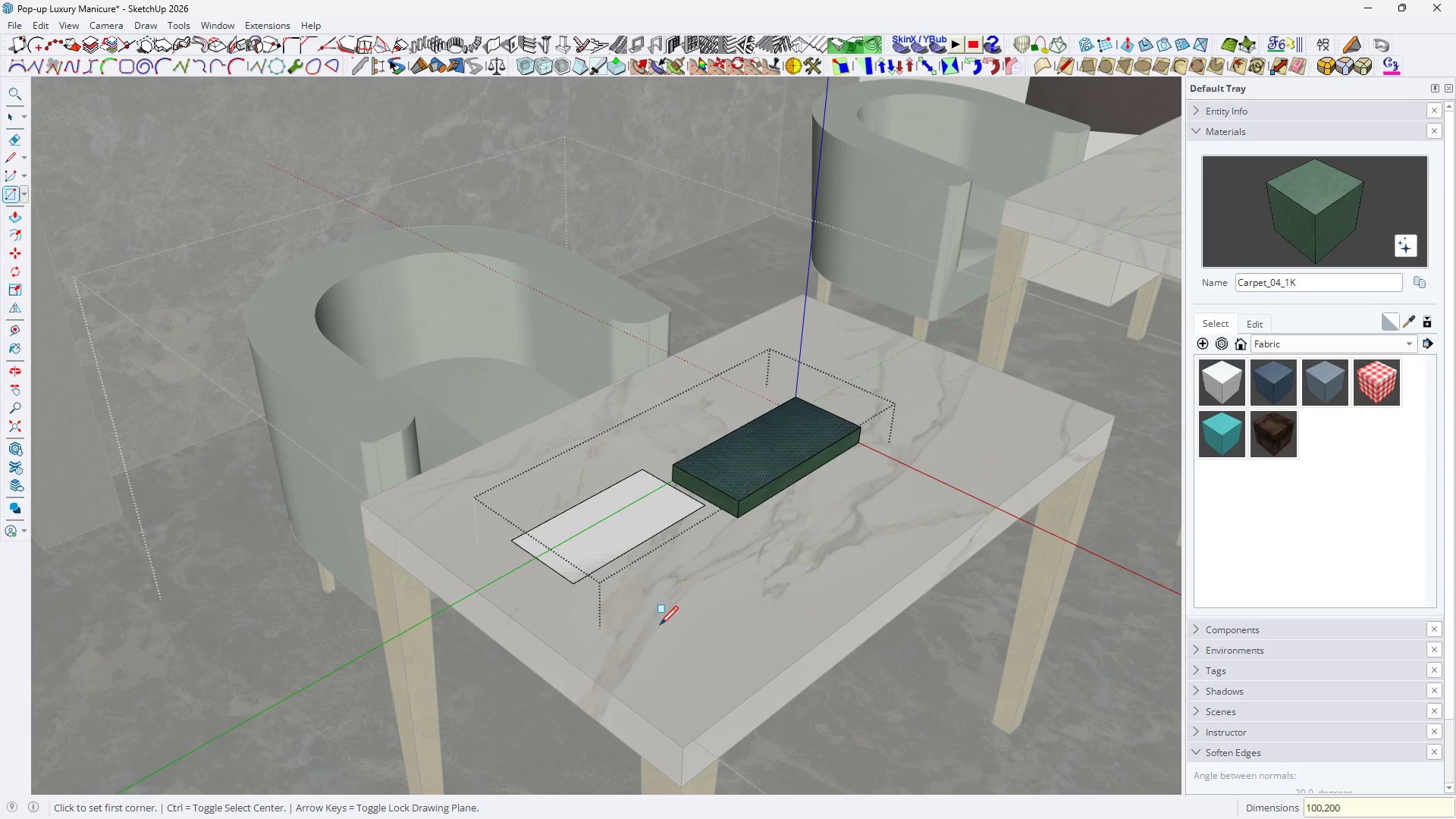 
key(Space)
 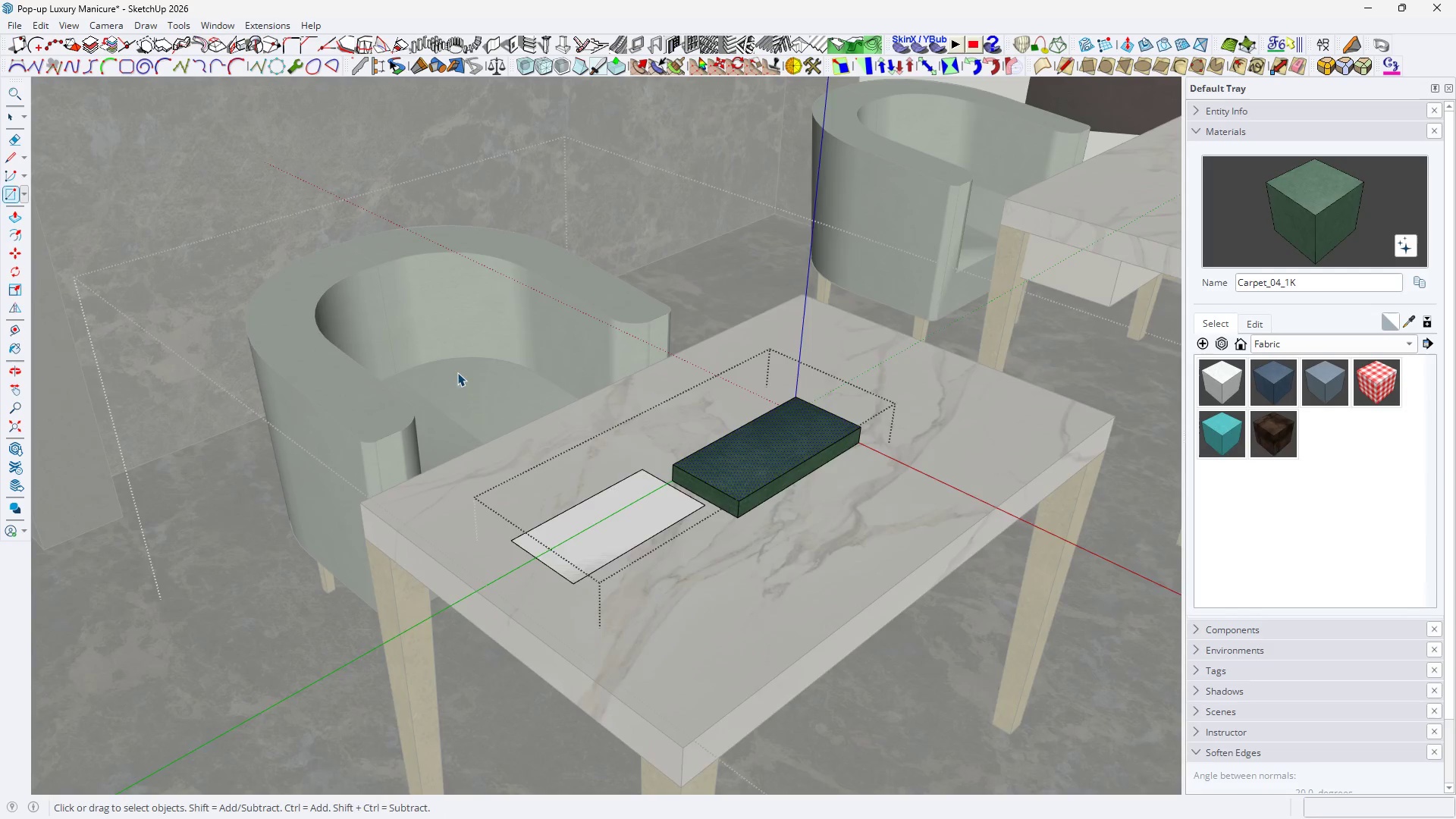 
scroll: coordinate [472, 389], scroll_direction: up, amount: 1.0
 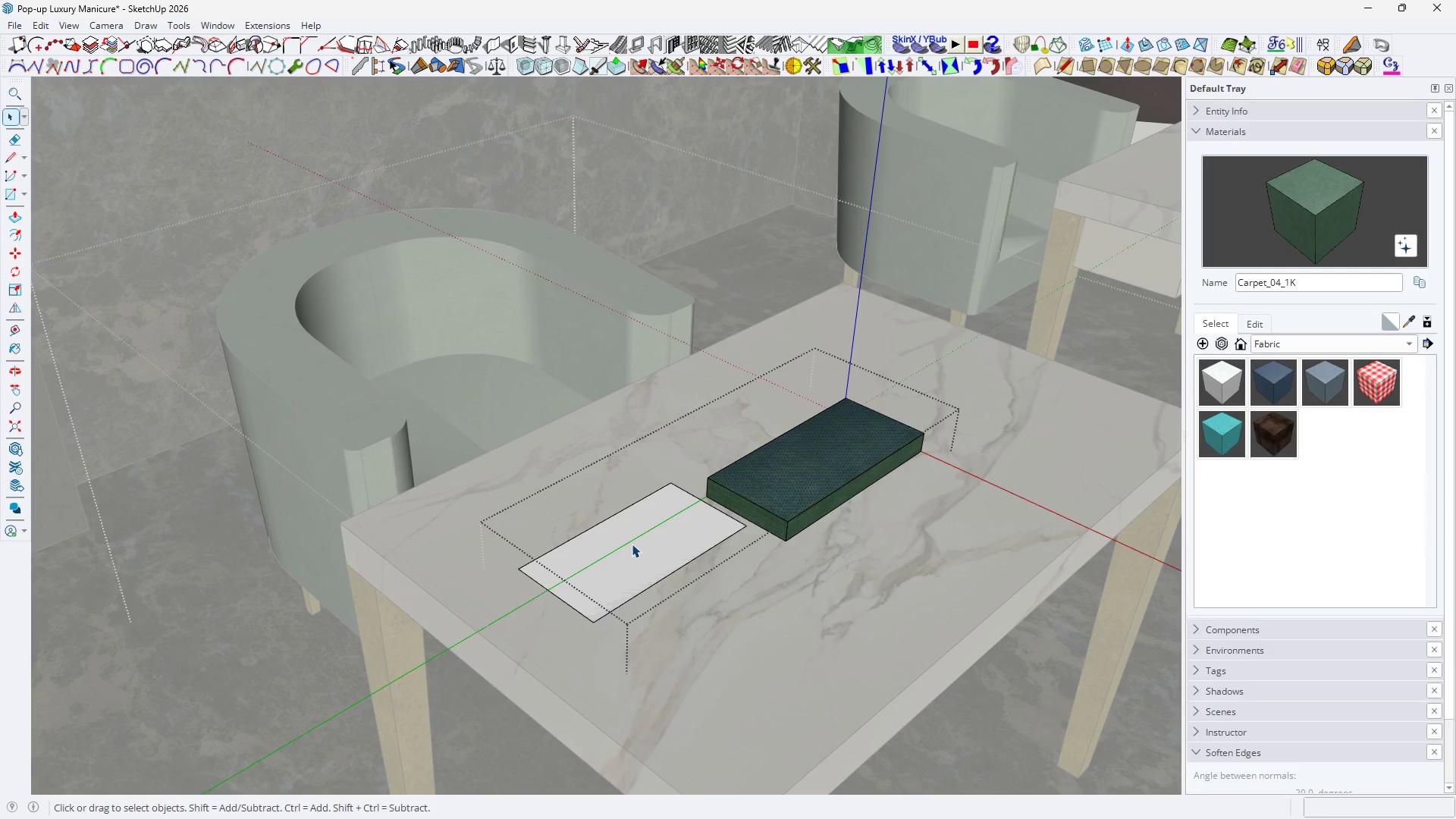 
double_click([632, 543])
 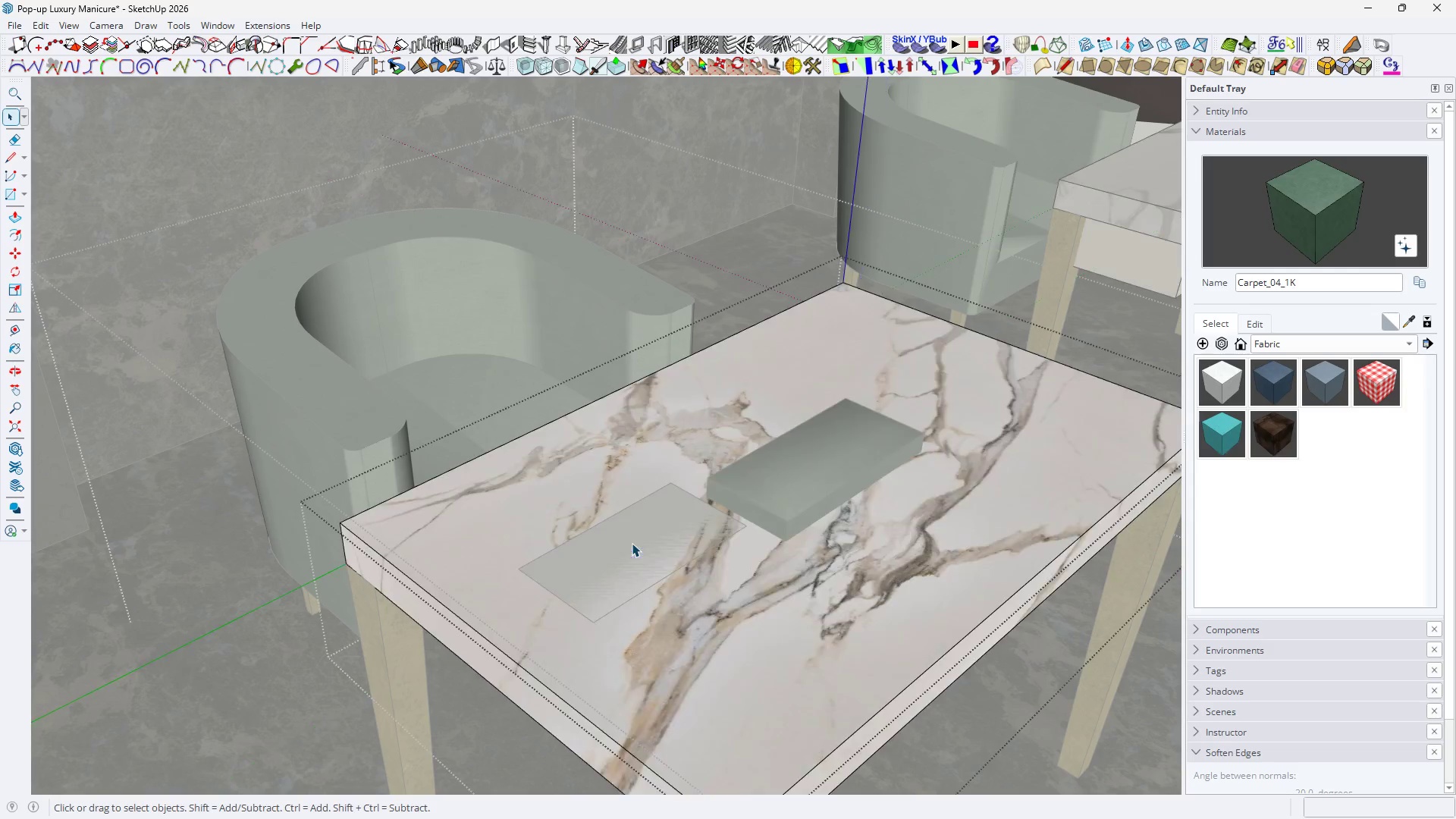 
key(Space)
 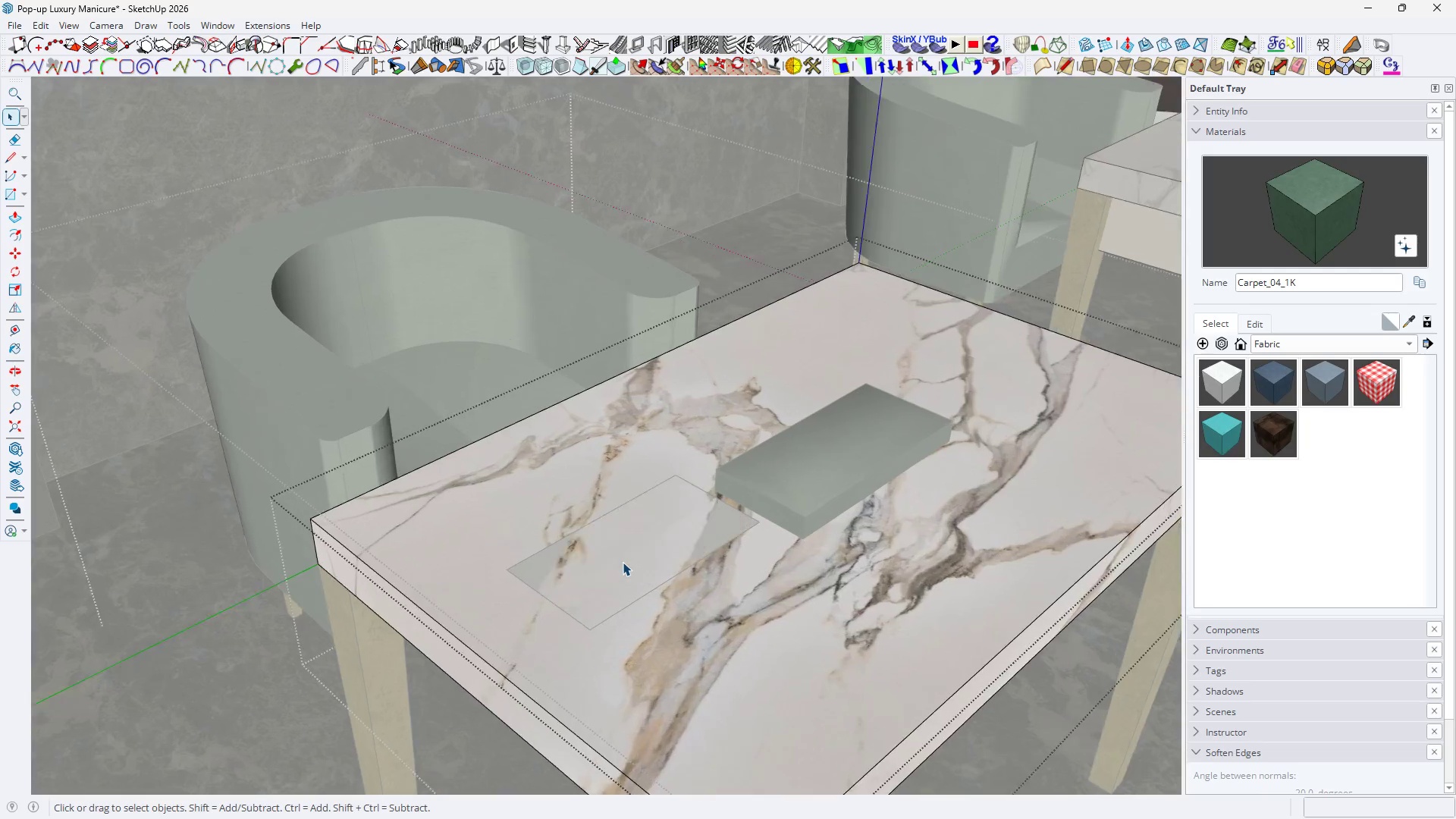 
key(Escape)
 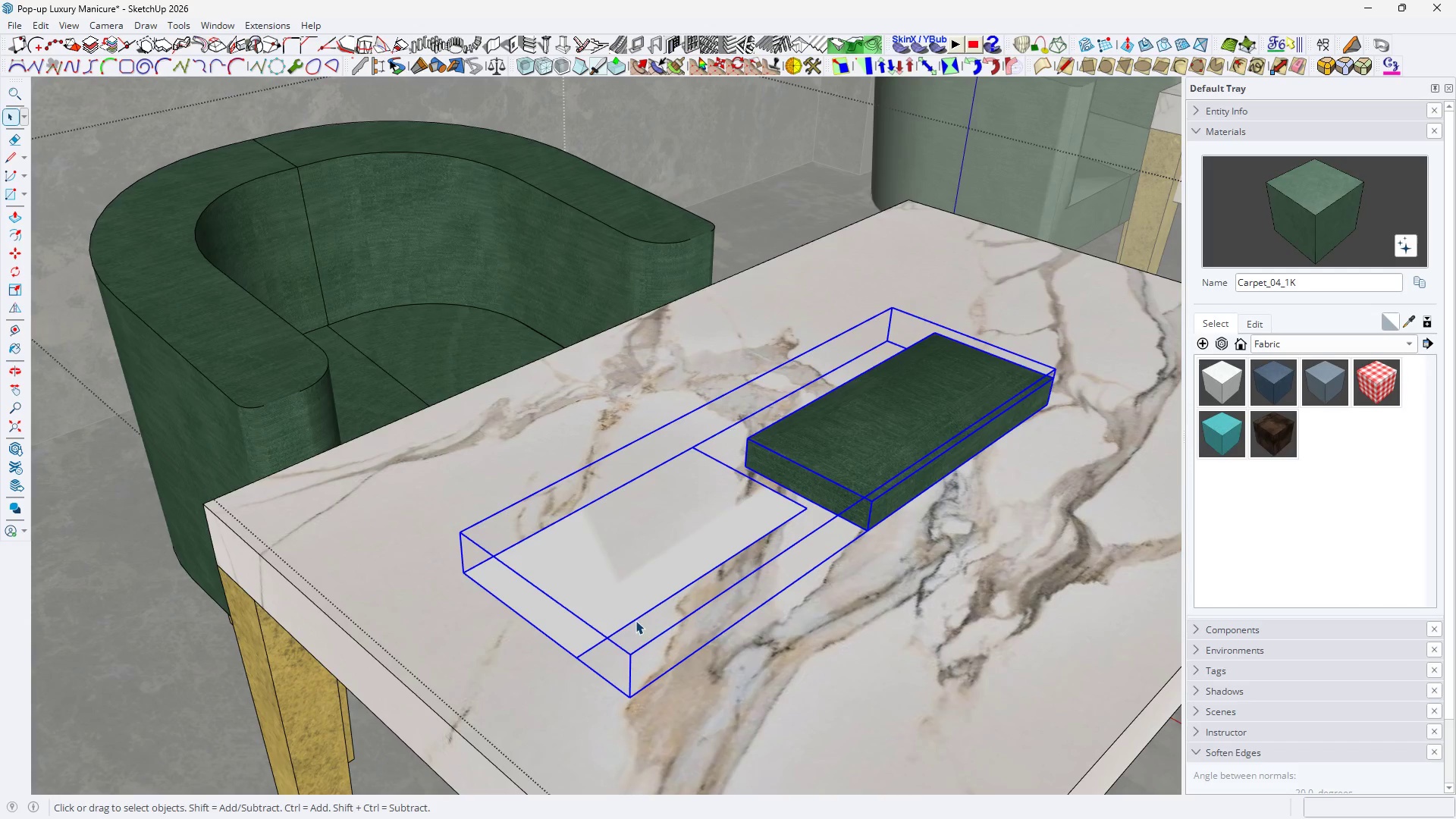 
scroll: coordinate [623, 562], scroll_direction: up, amount: 4.0
 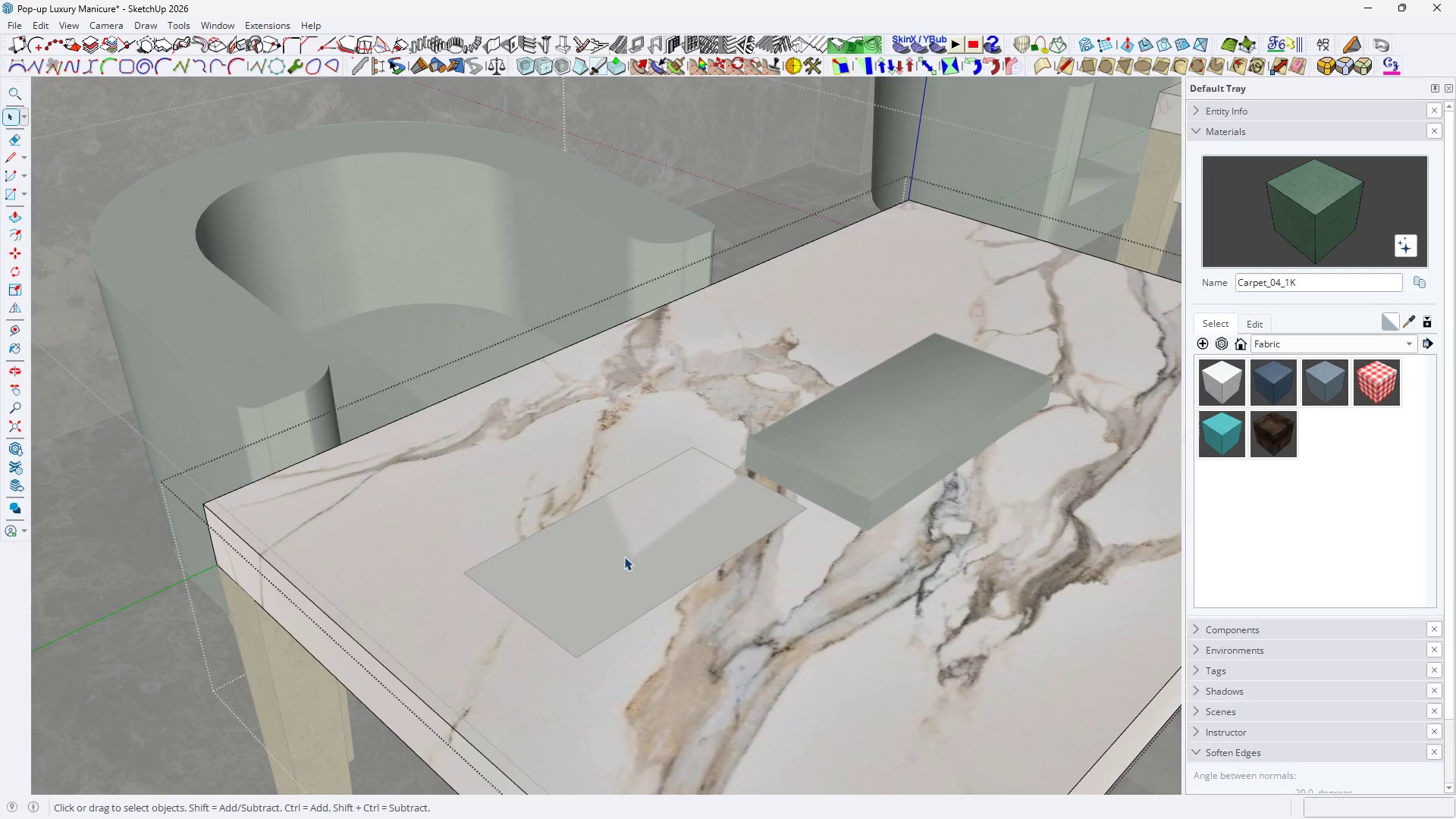 
double_click([635, 620])
 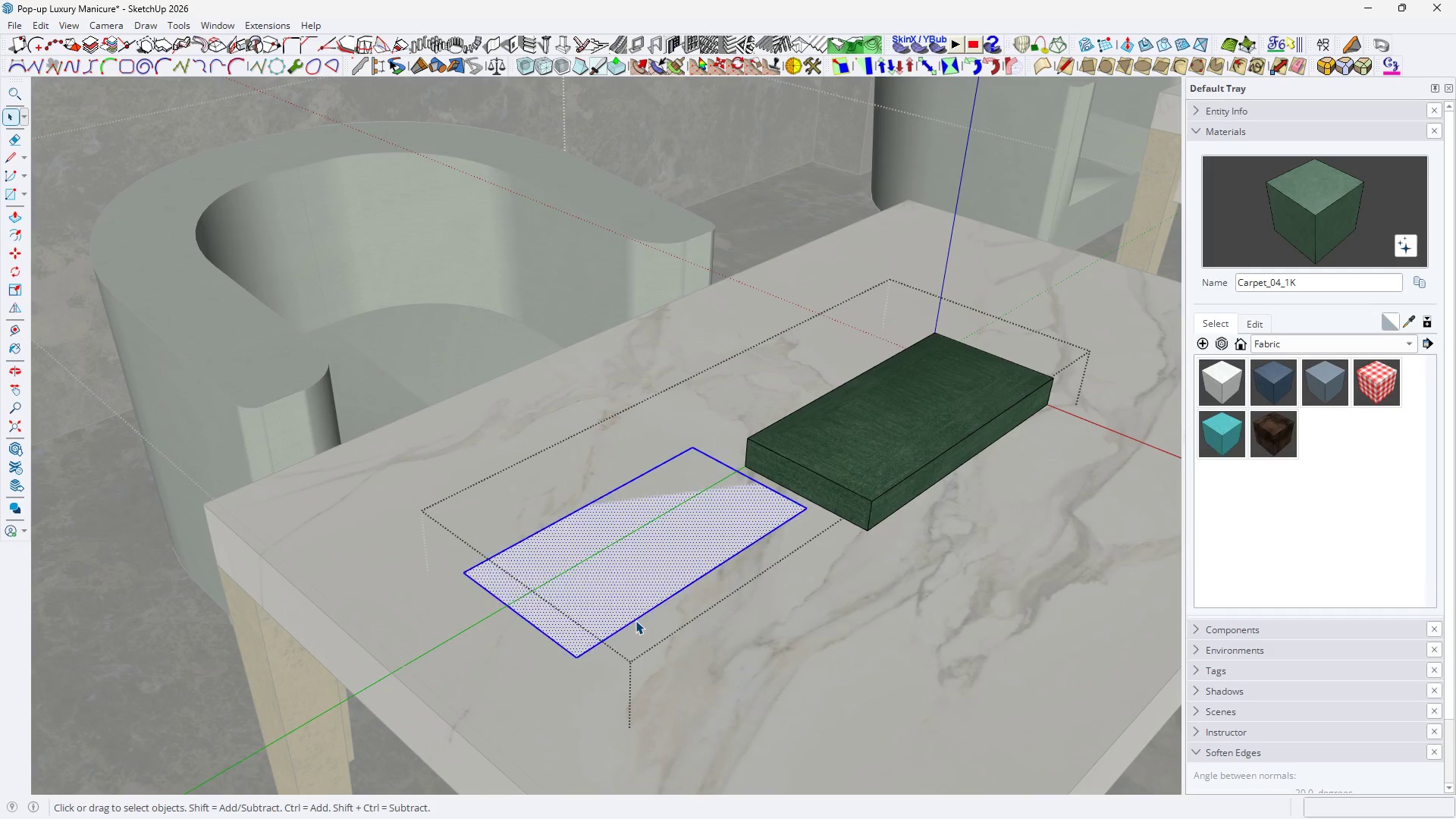 
triple_click([635, 620])
 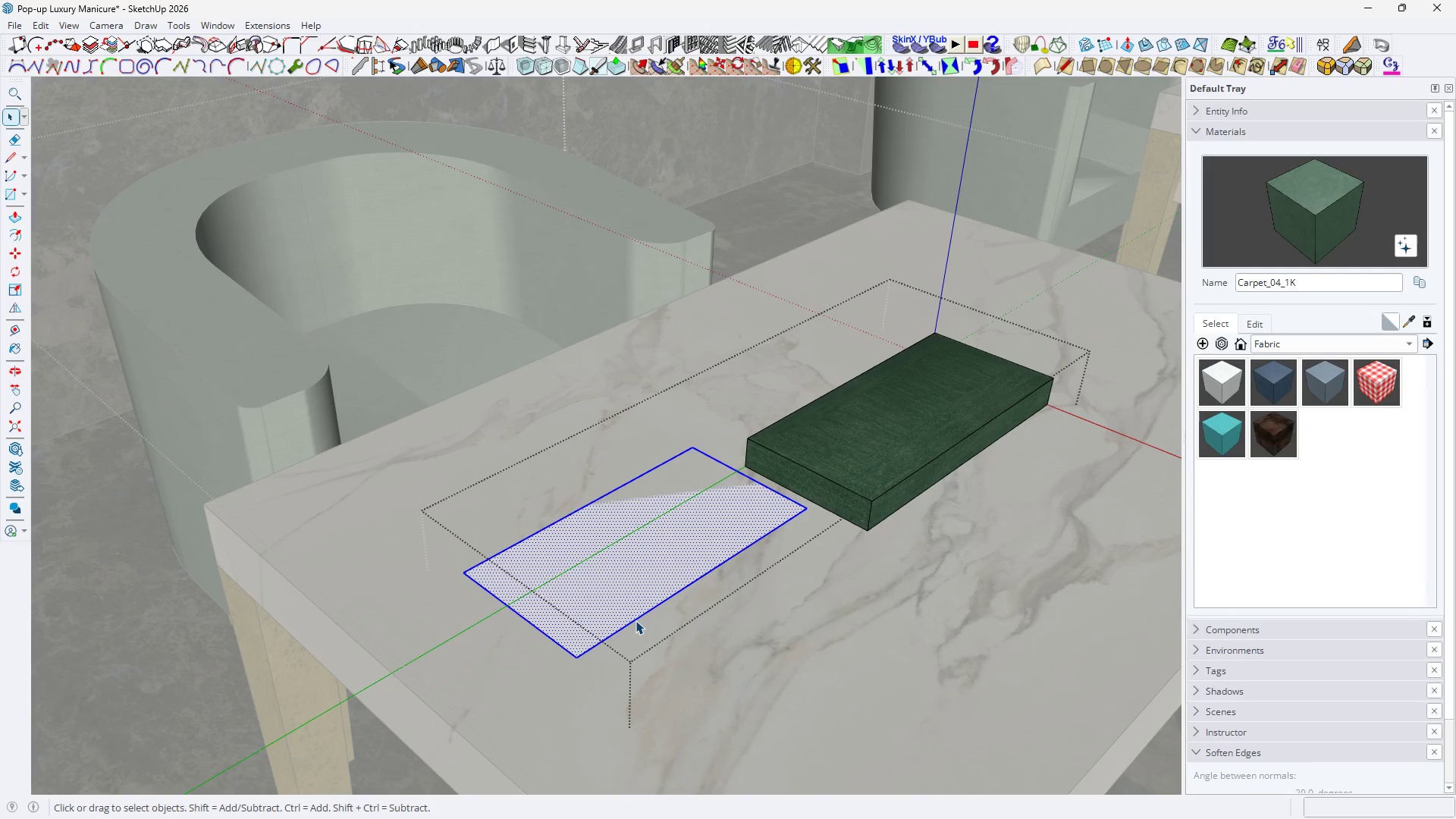 
triple_click([635, 620])
 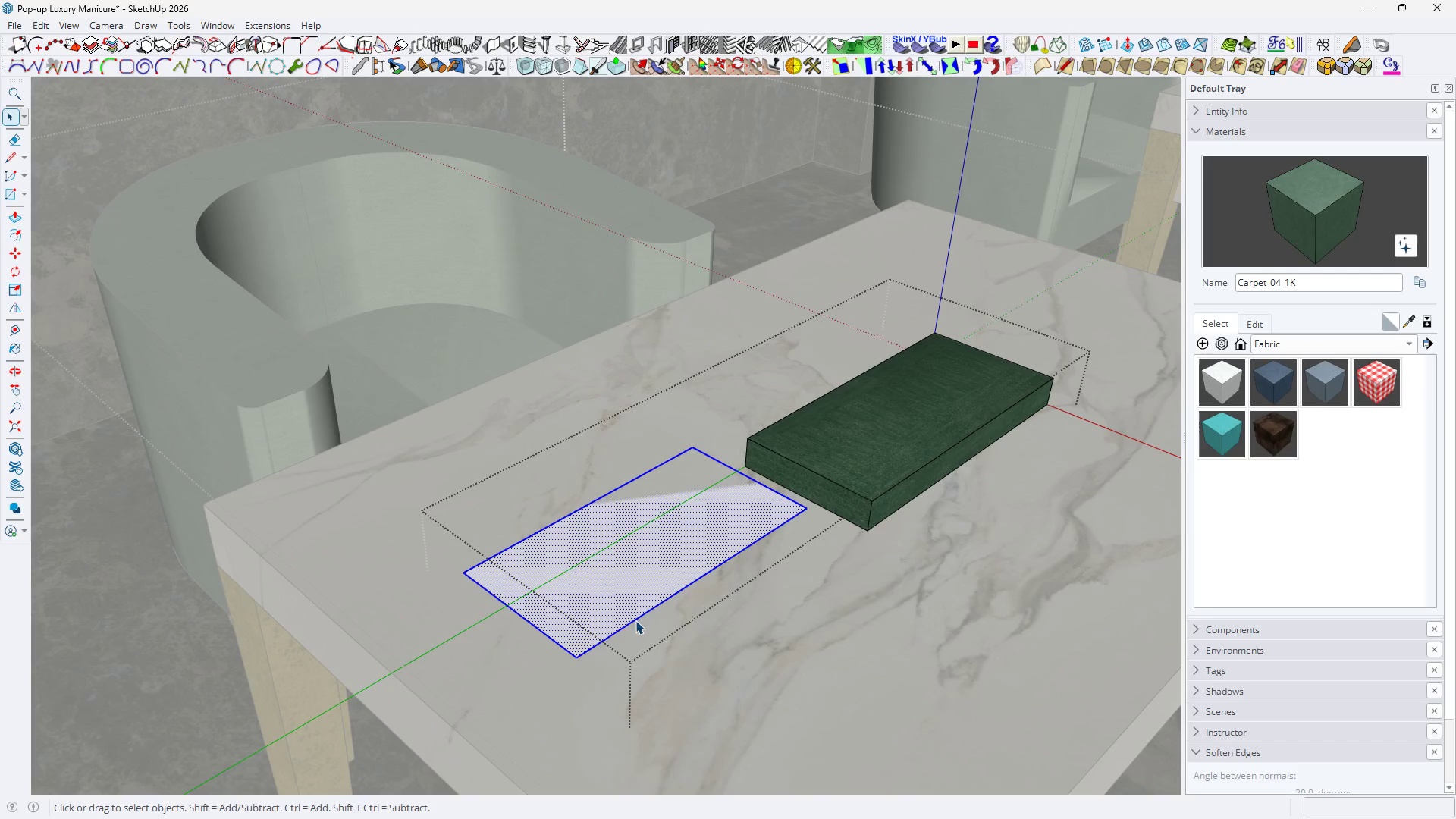 
key(Space)
 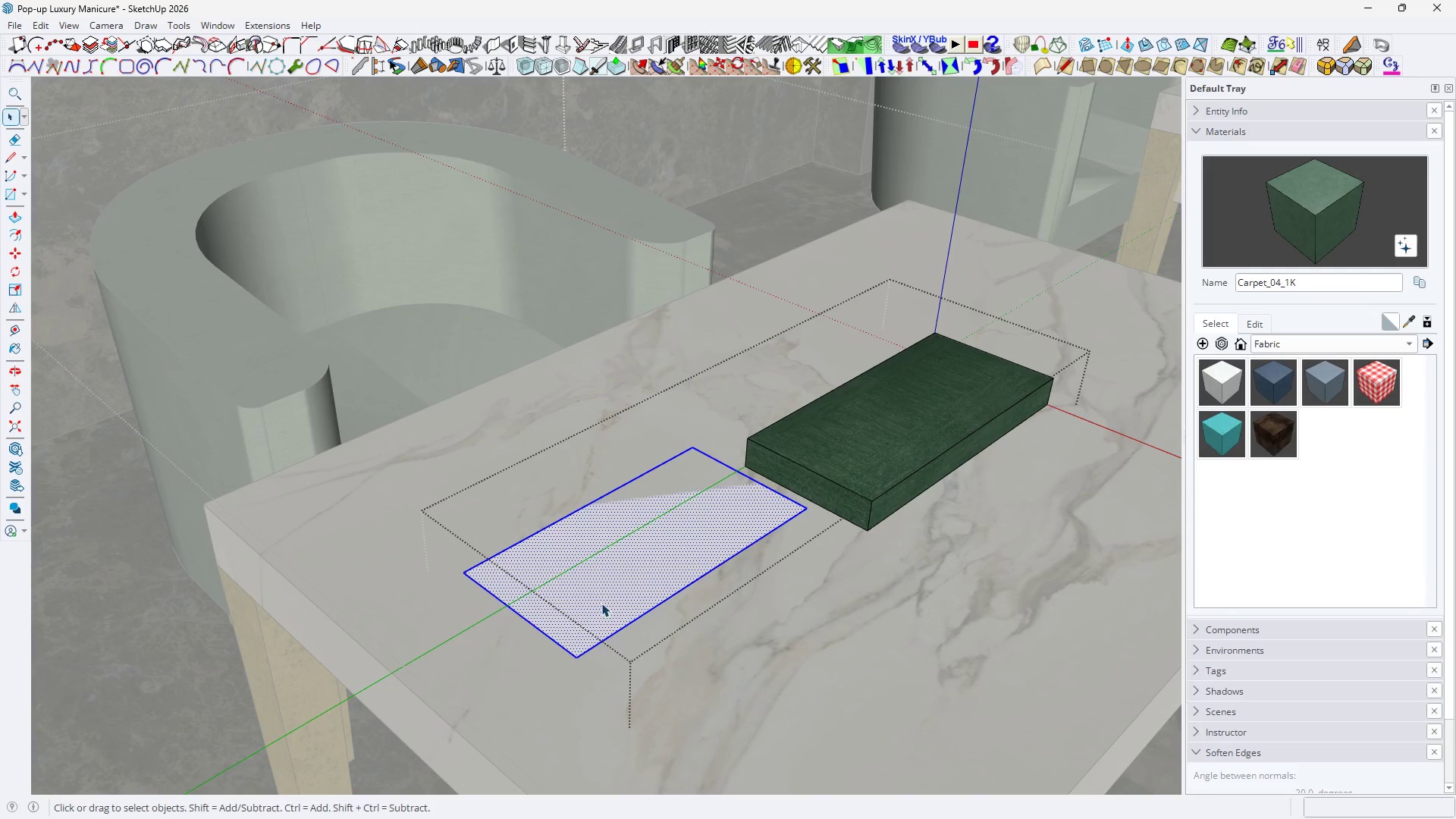 
key(Q)
 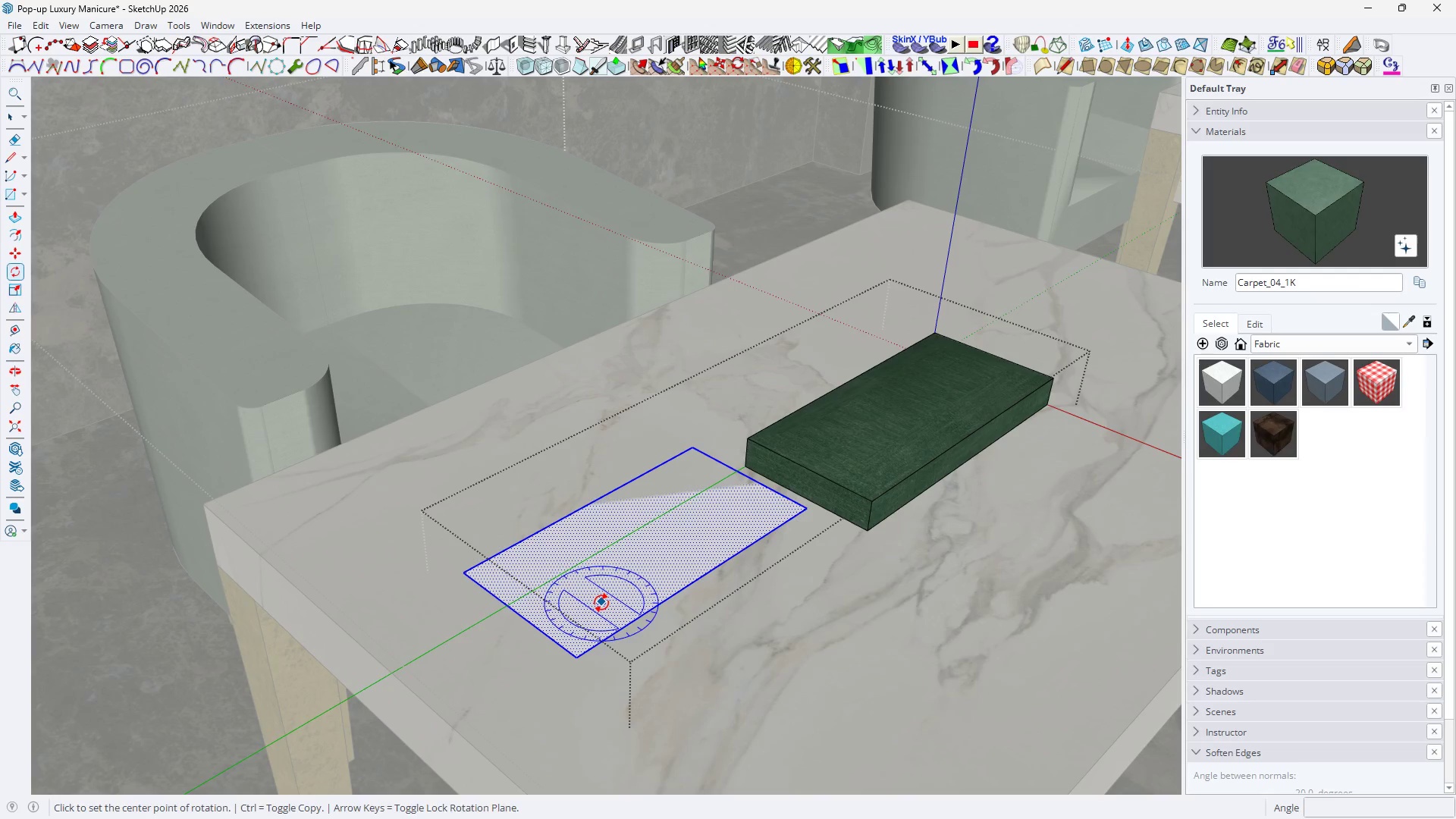 
left_click([601, 602])
 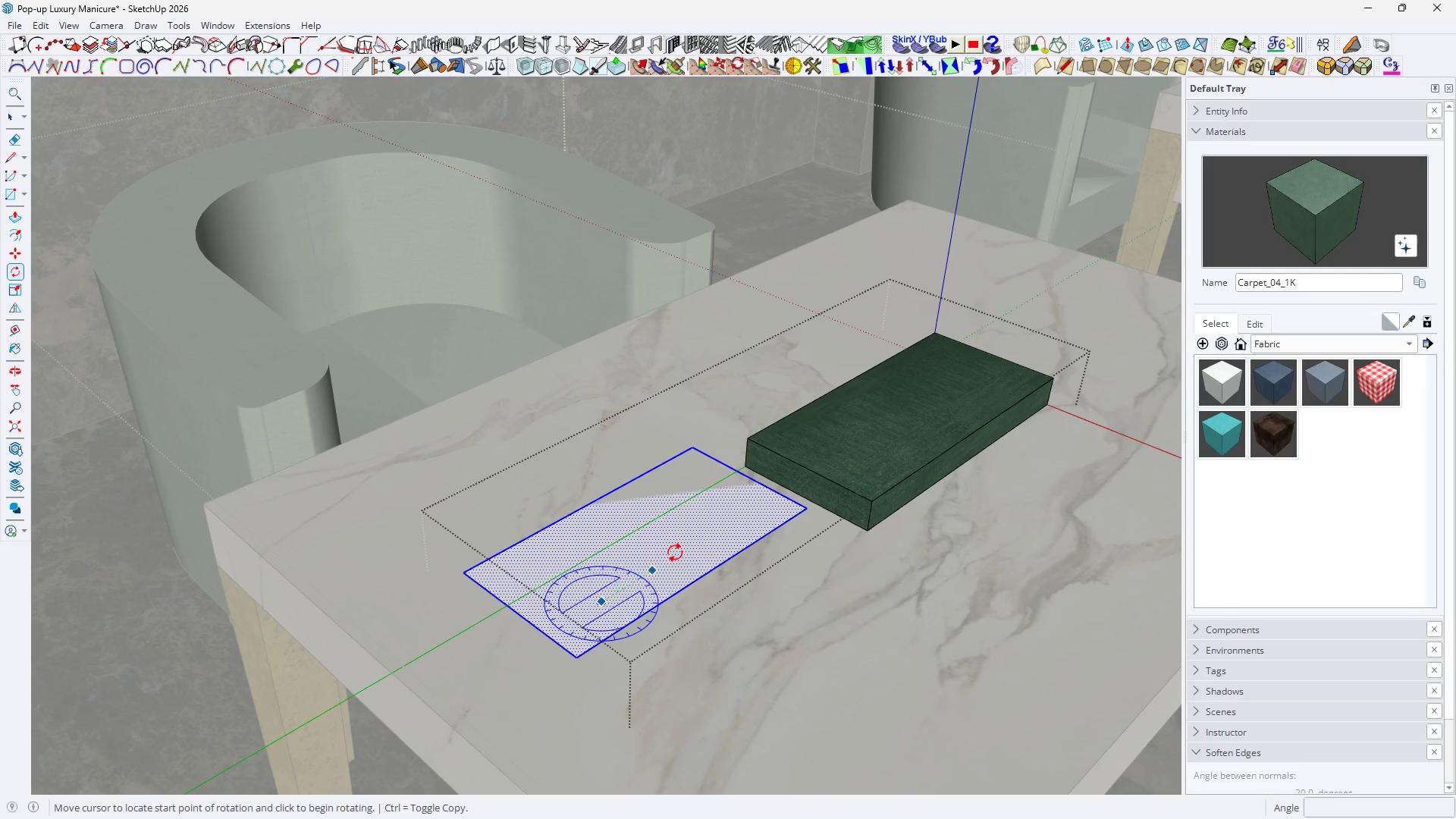 
double_click([675, 552])
 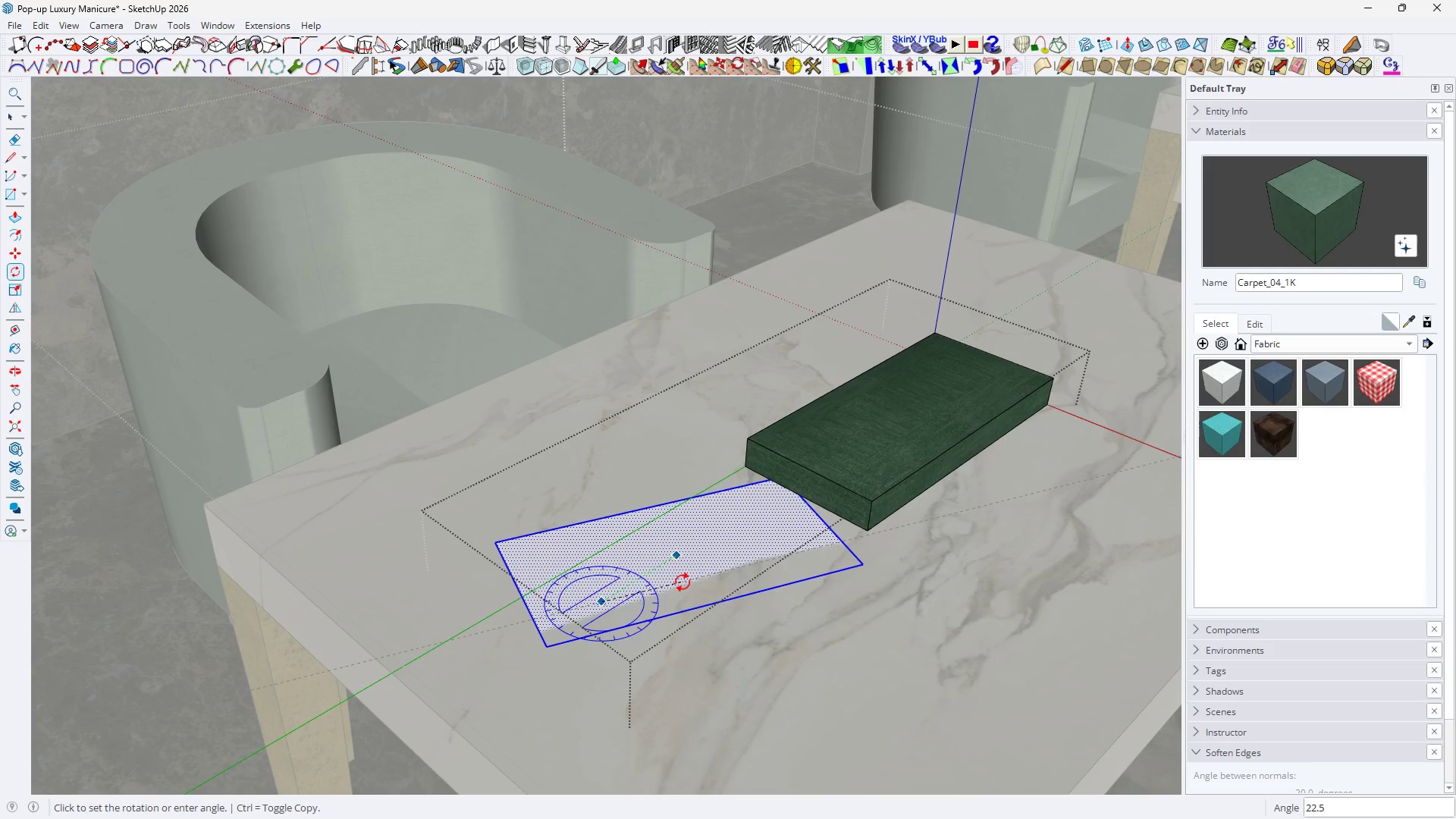 
type(90)
 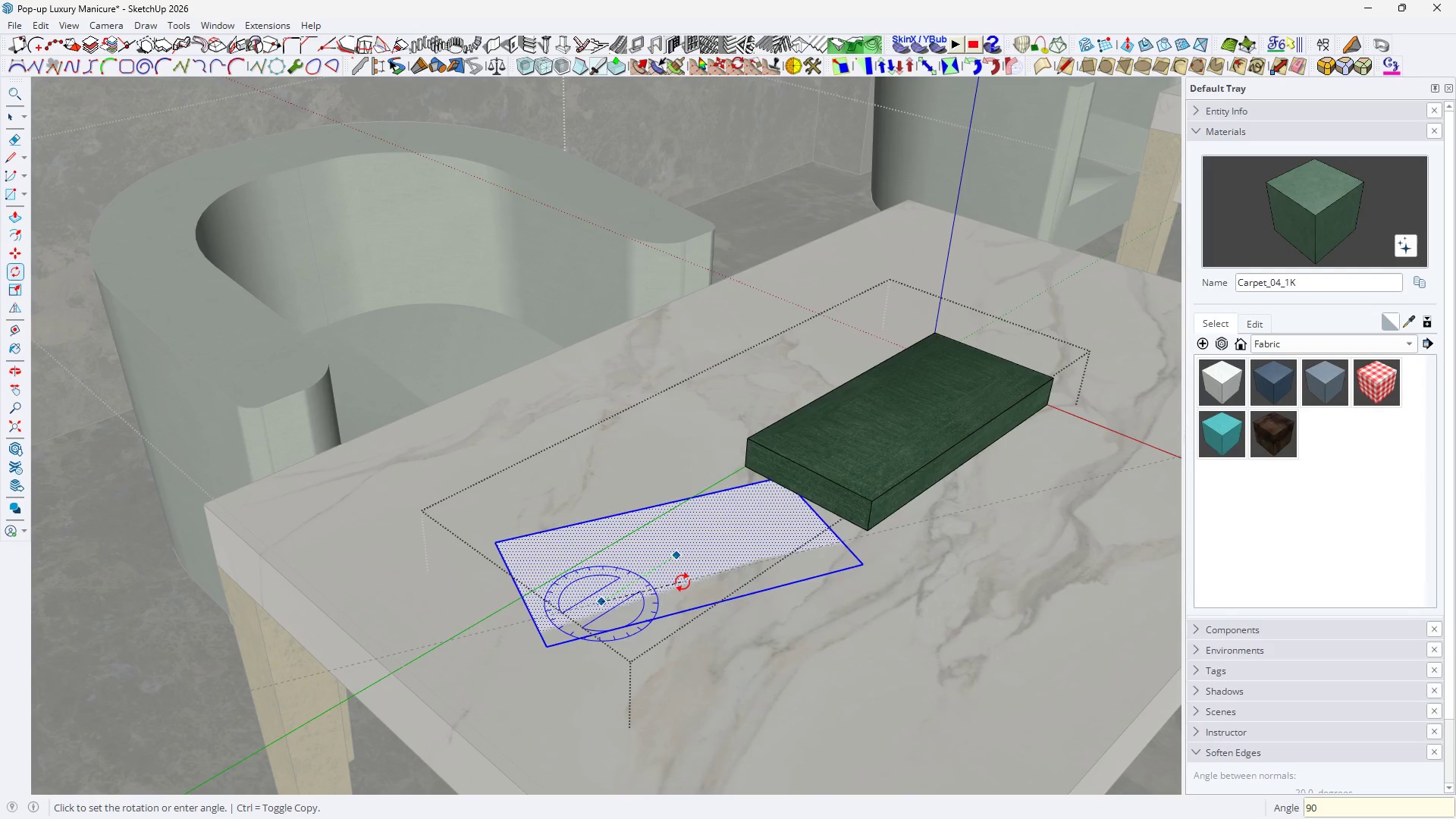 
key(Enter)
 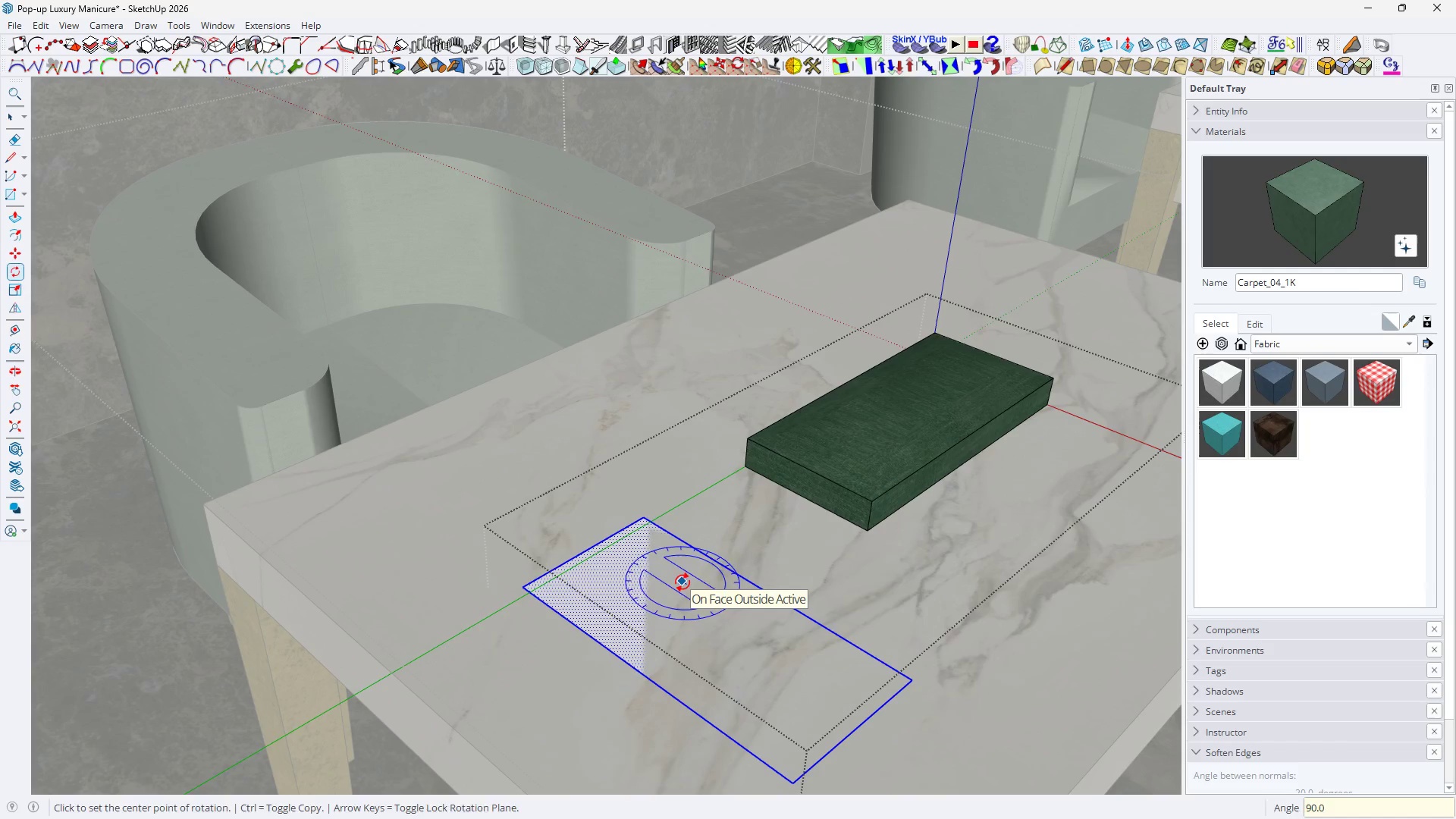 
key(H)
 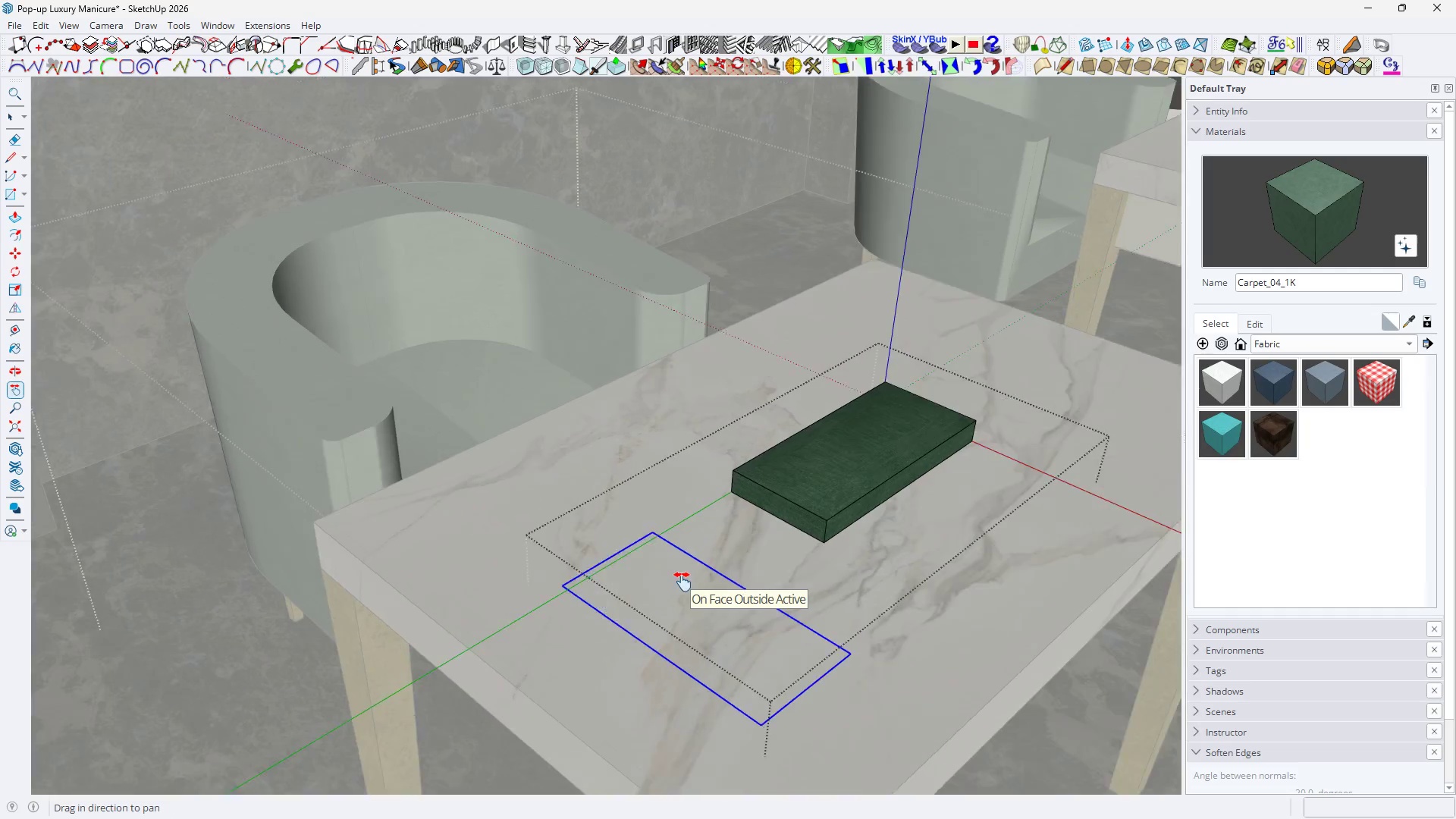 
scroll: coordinate [682, 582], scroll_direction: down, amount: 4.0
 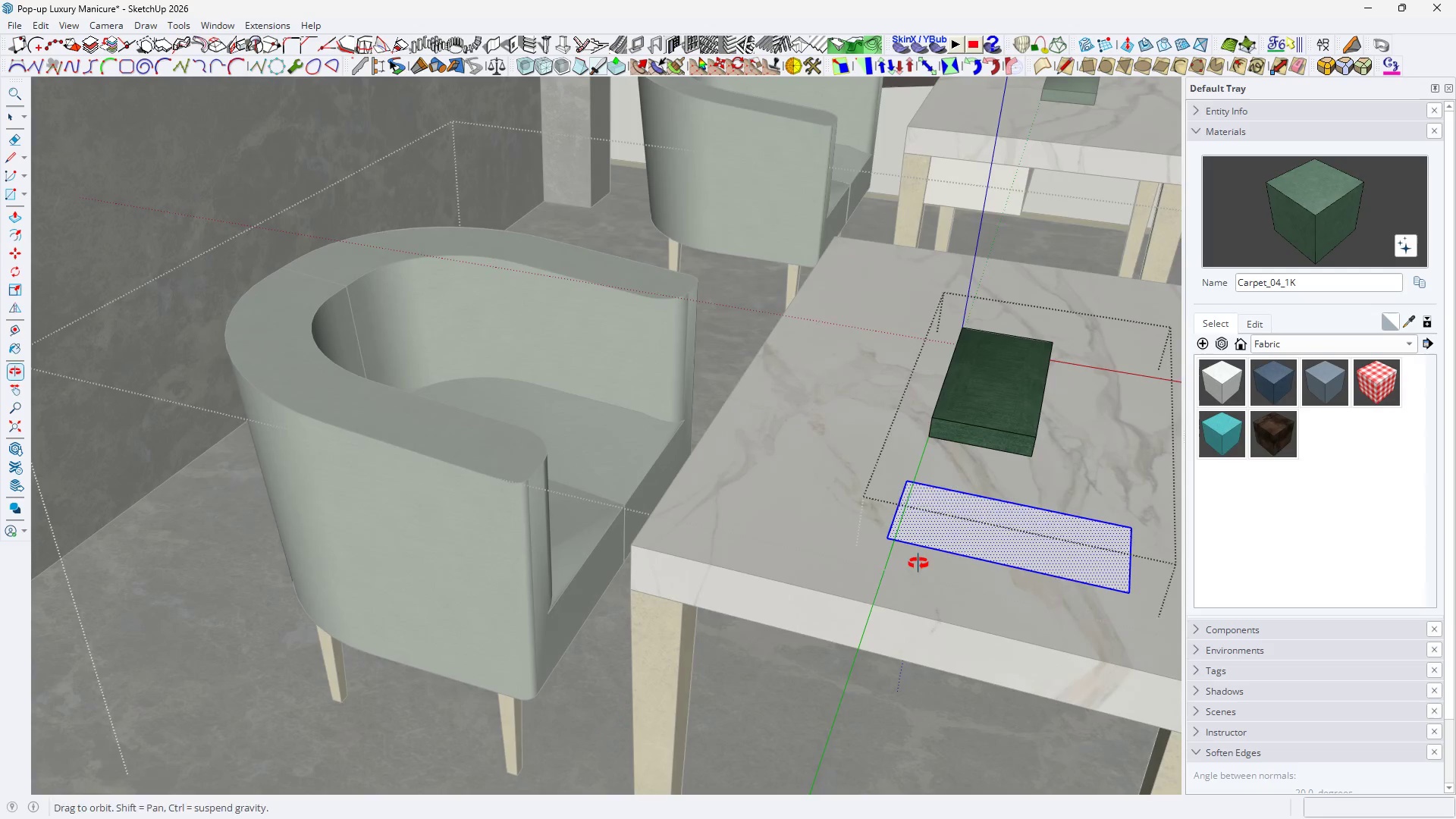 
key(H)
 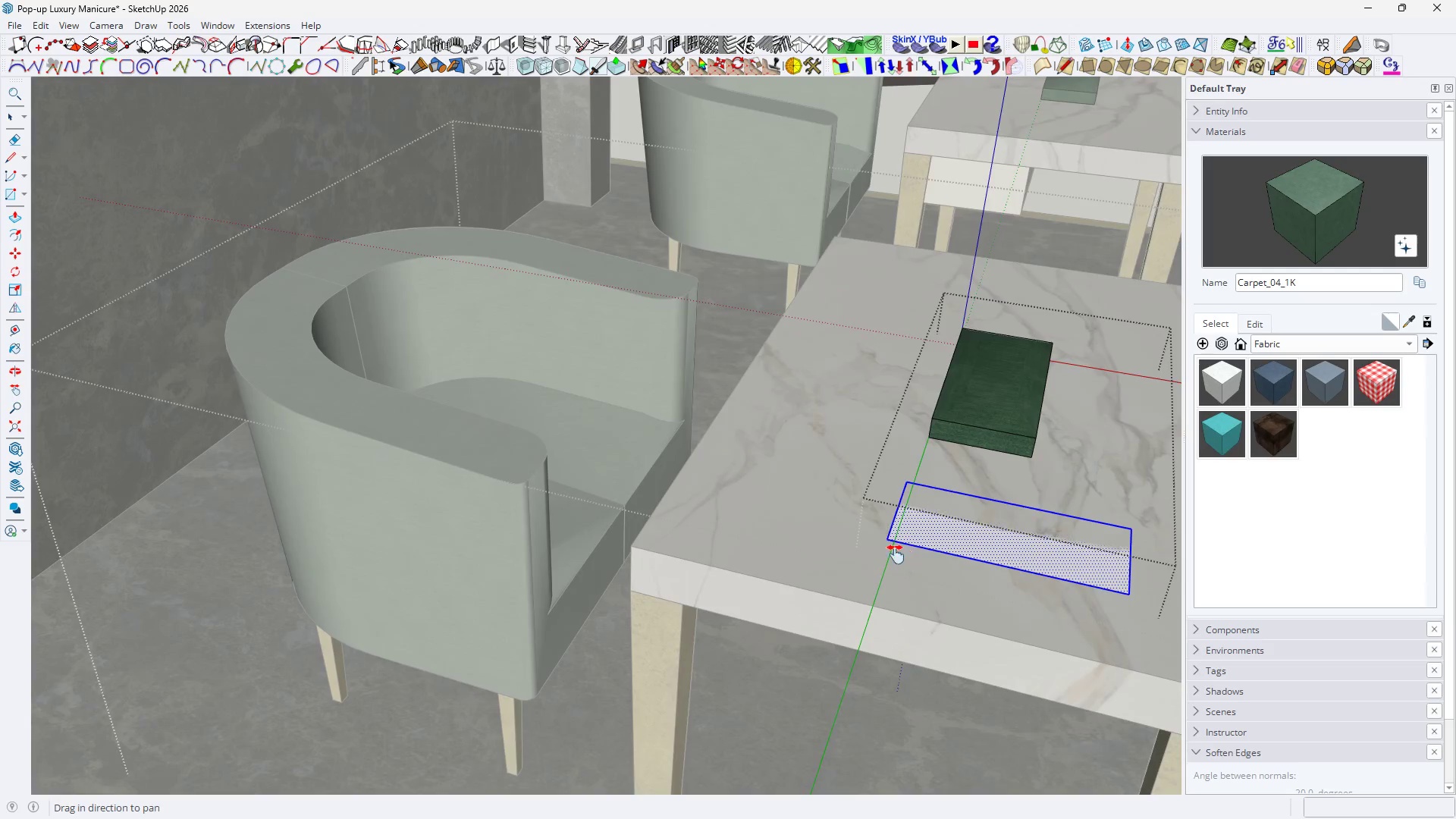 
left_click_drag(start_coordinate=[895, 554], to_coordinate=[822, 551])
 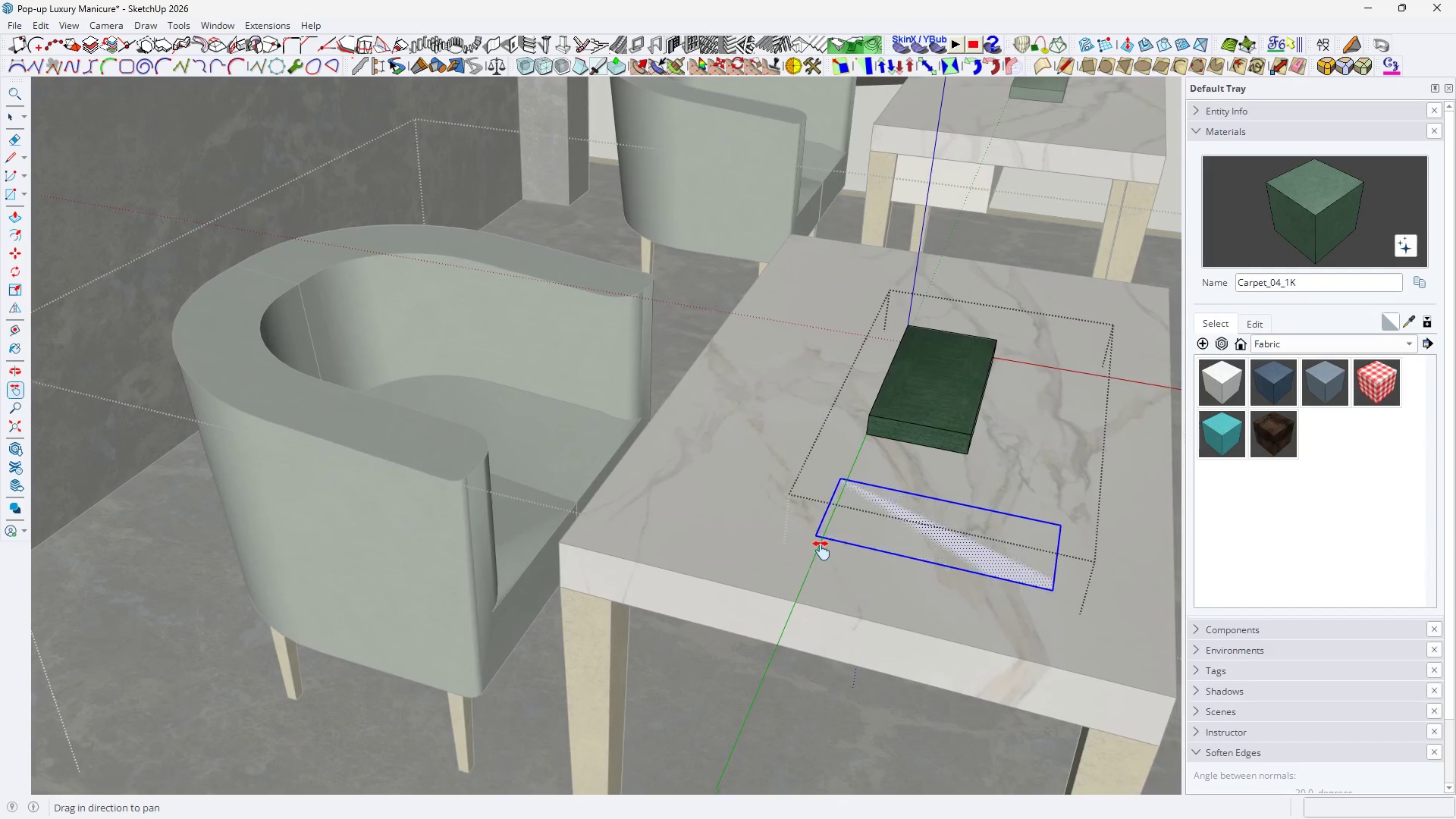 
key(Space)
 